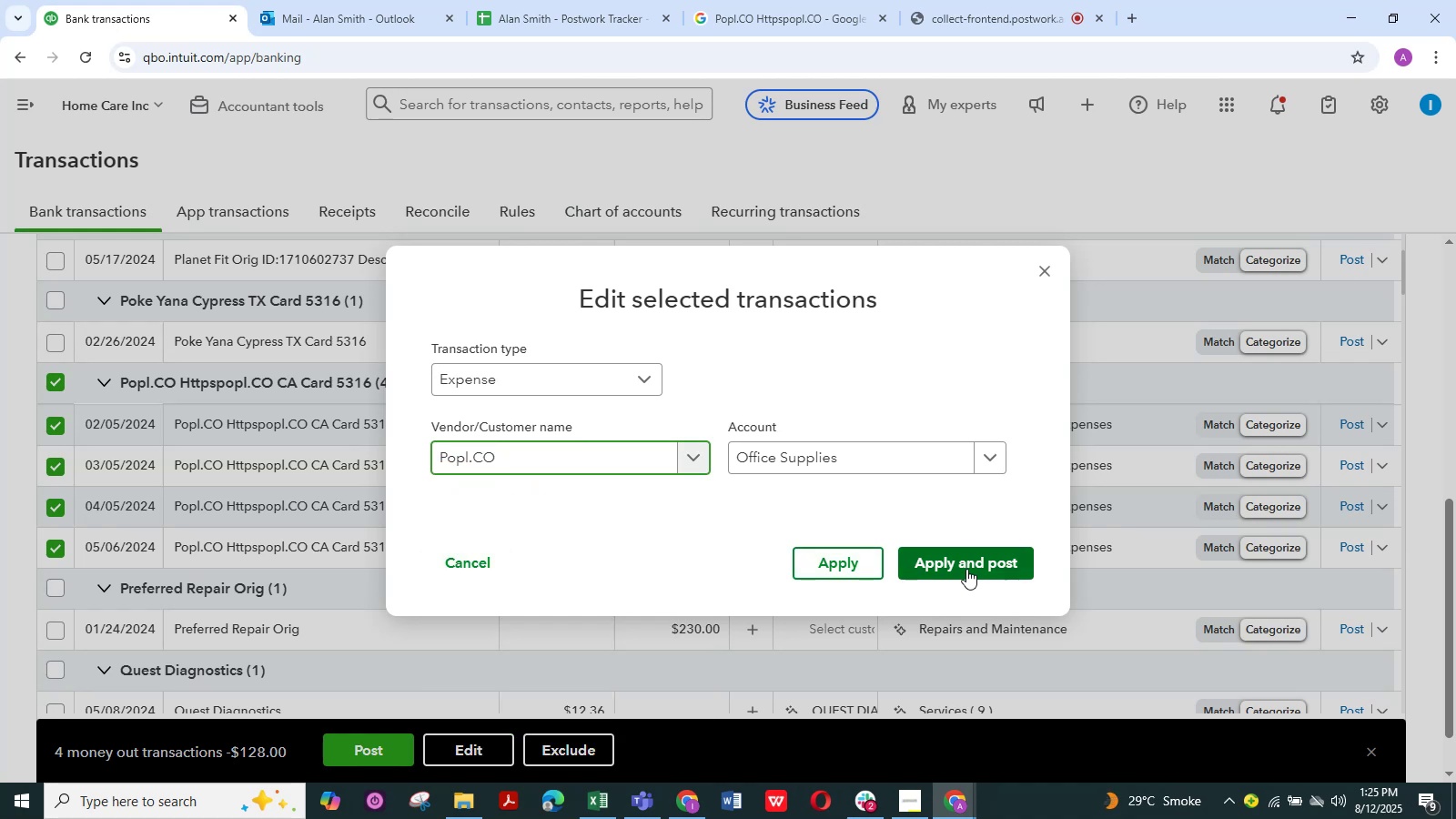 
left_click([974, 566])
 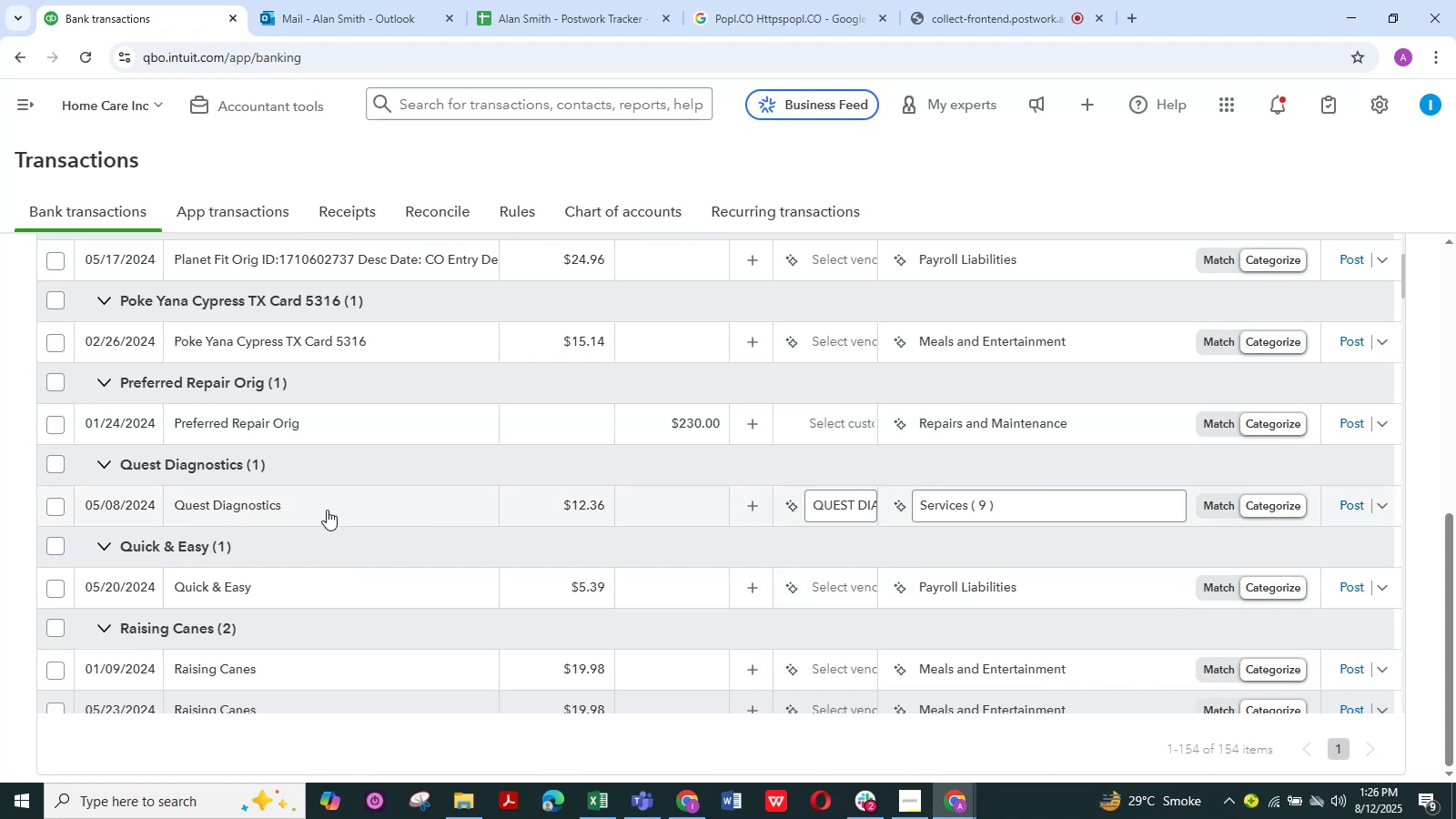 
wait(14.78)
 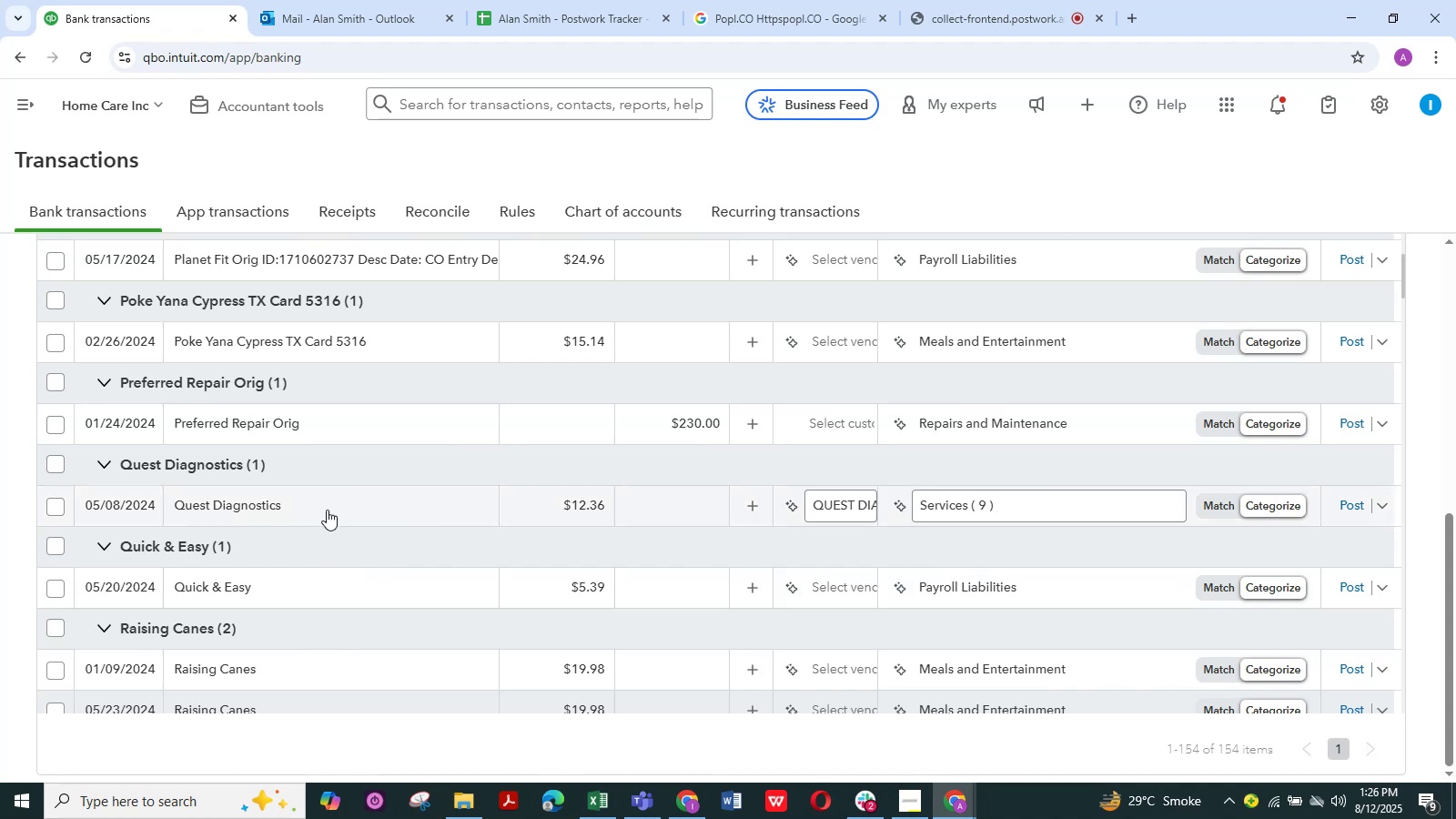 
scroll: coordinate [340, 467], scroll_direction: up, amount: 14.0
 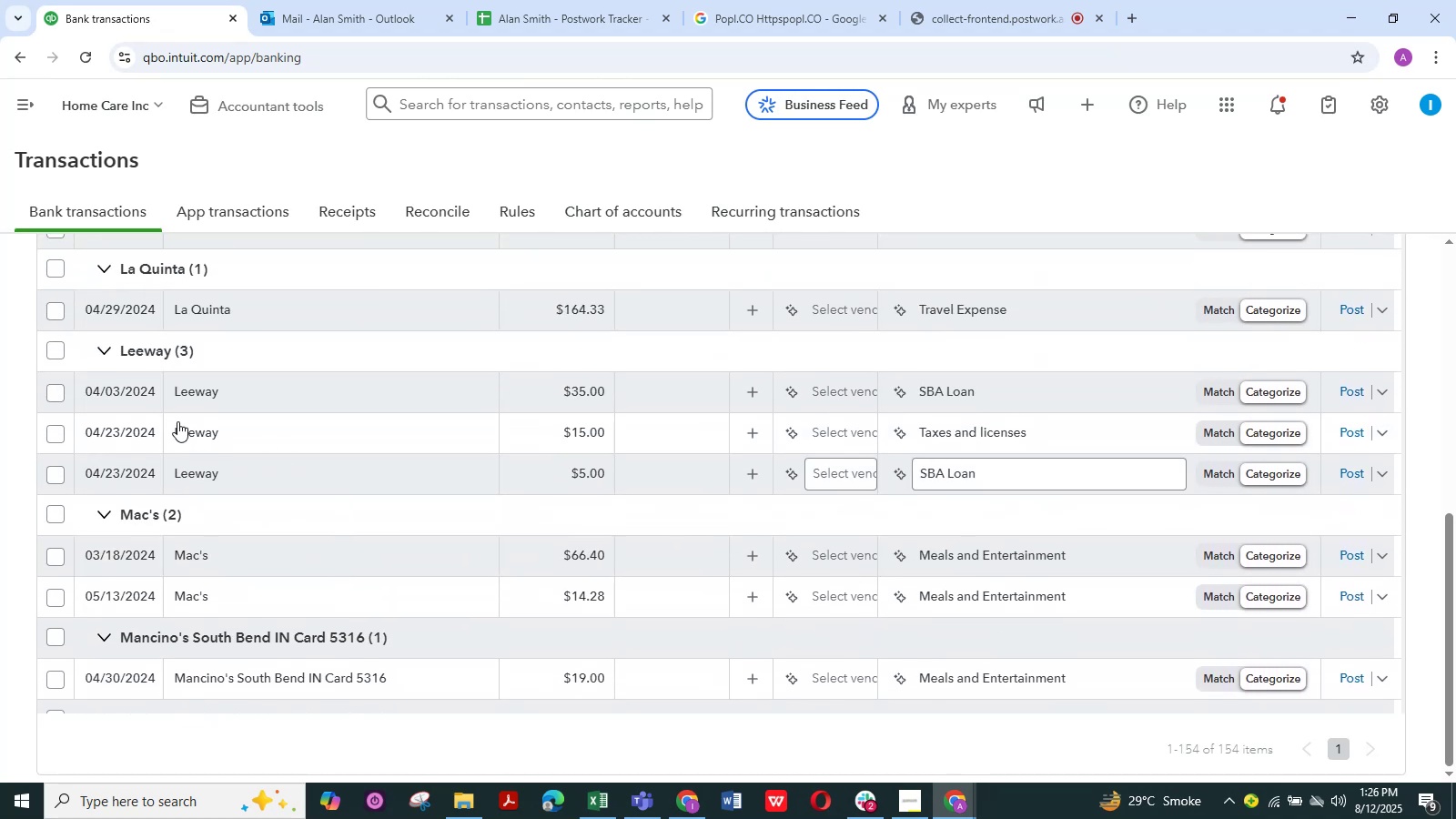 
left_click([191, 392])
 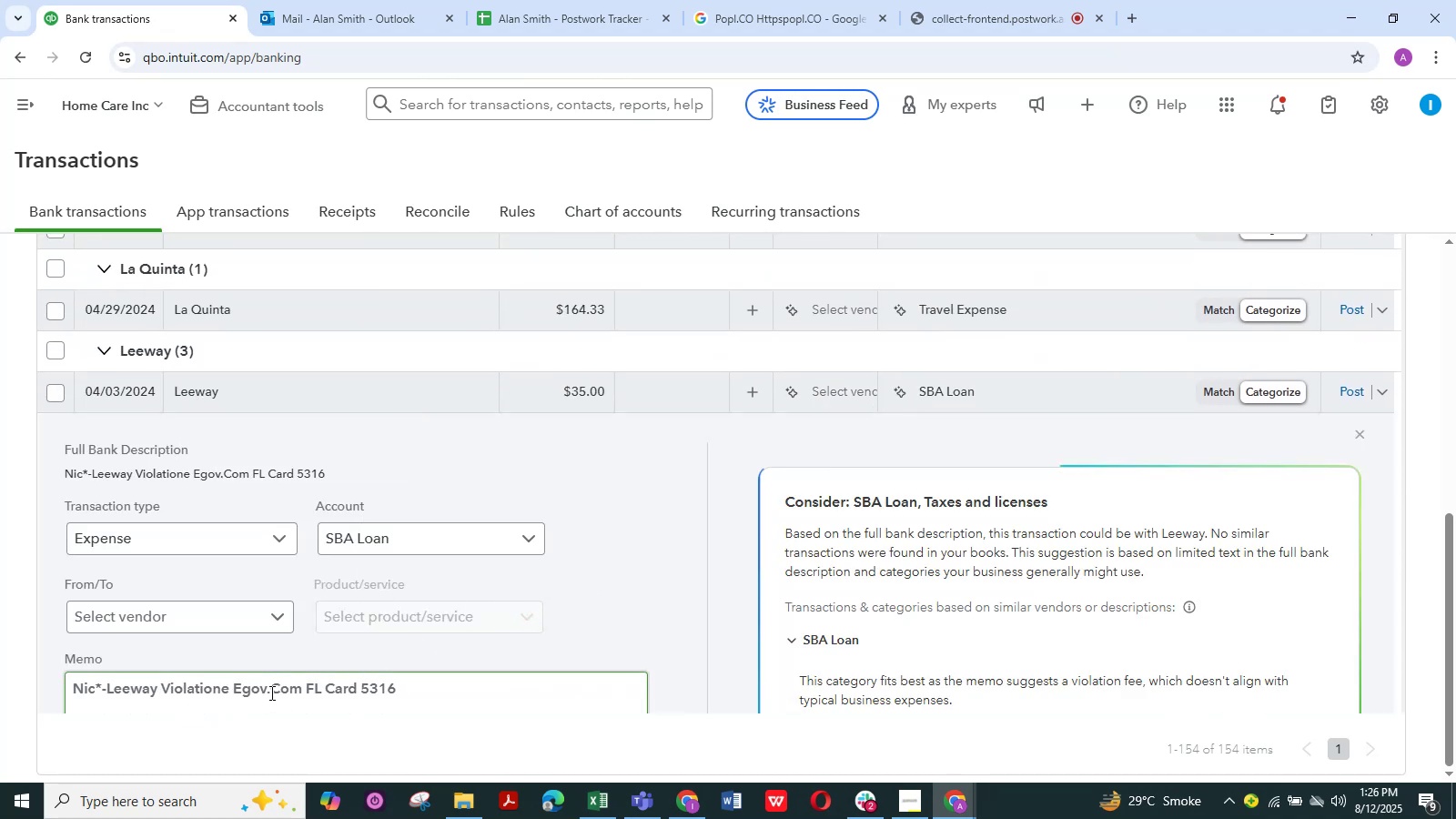 
left_click_drag(start_coordinate=[301, 691], to_coordinate=[108, 689])
 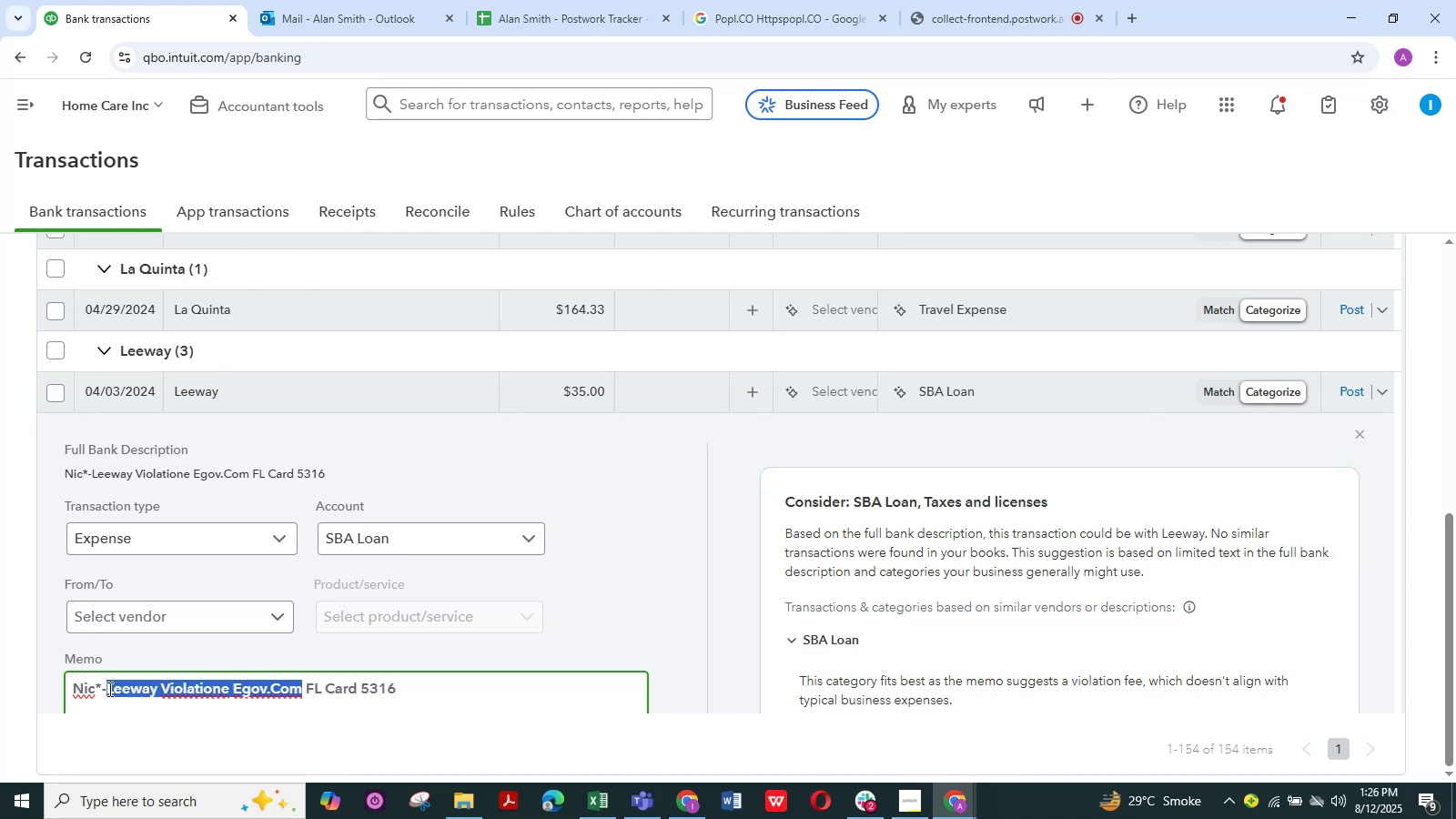 
key(Control+C)
 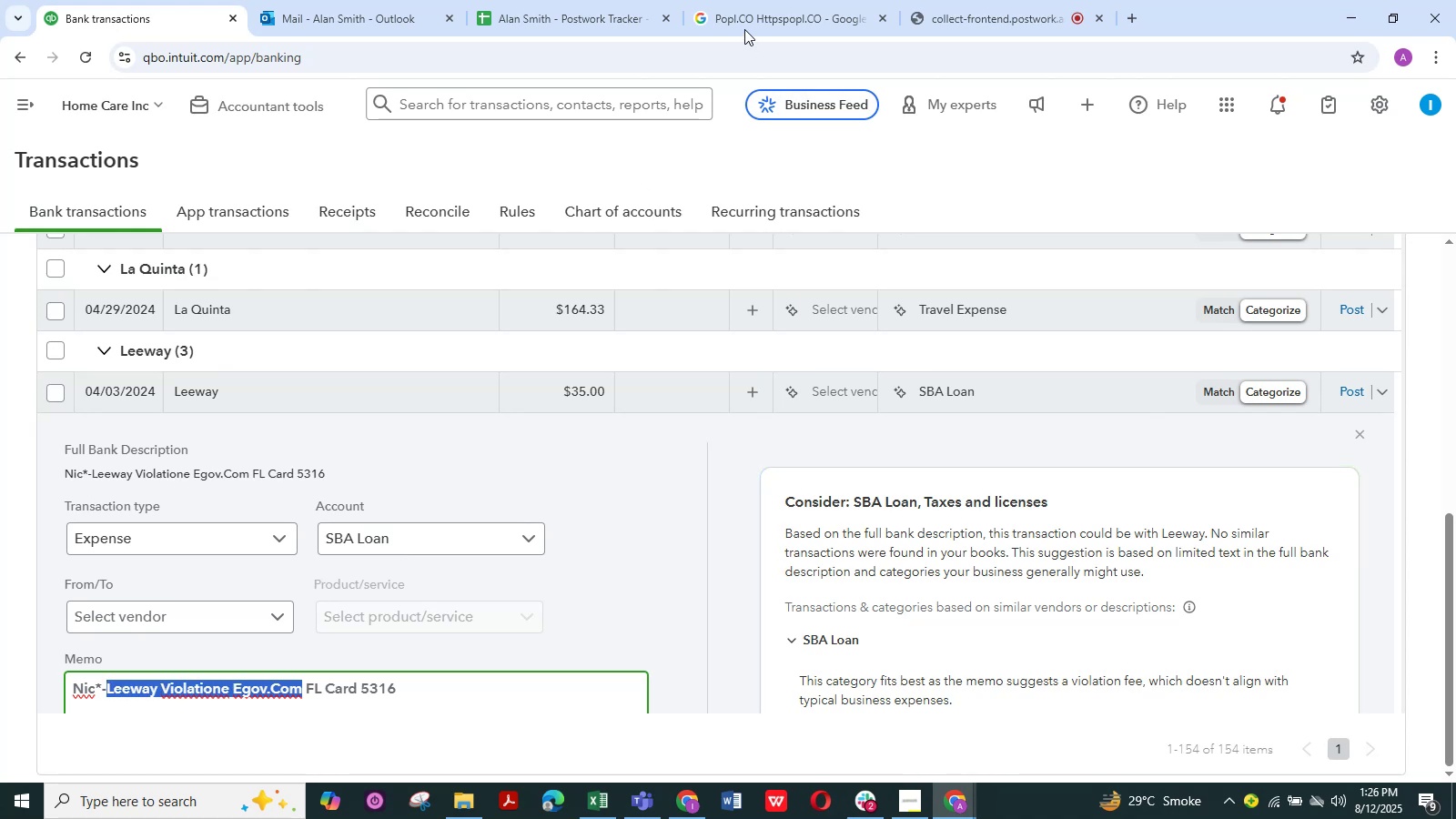 
left_click([750, 25])
 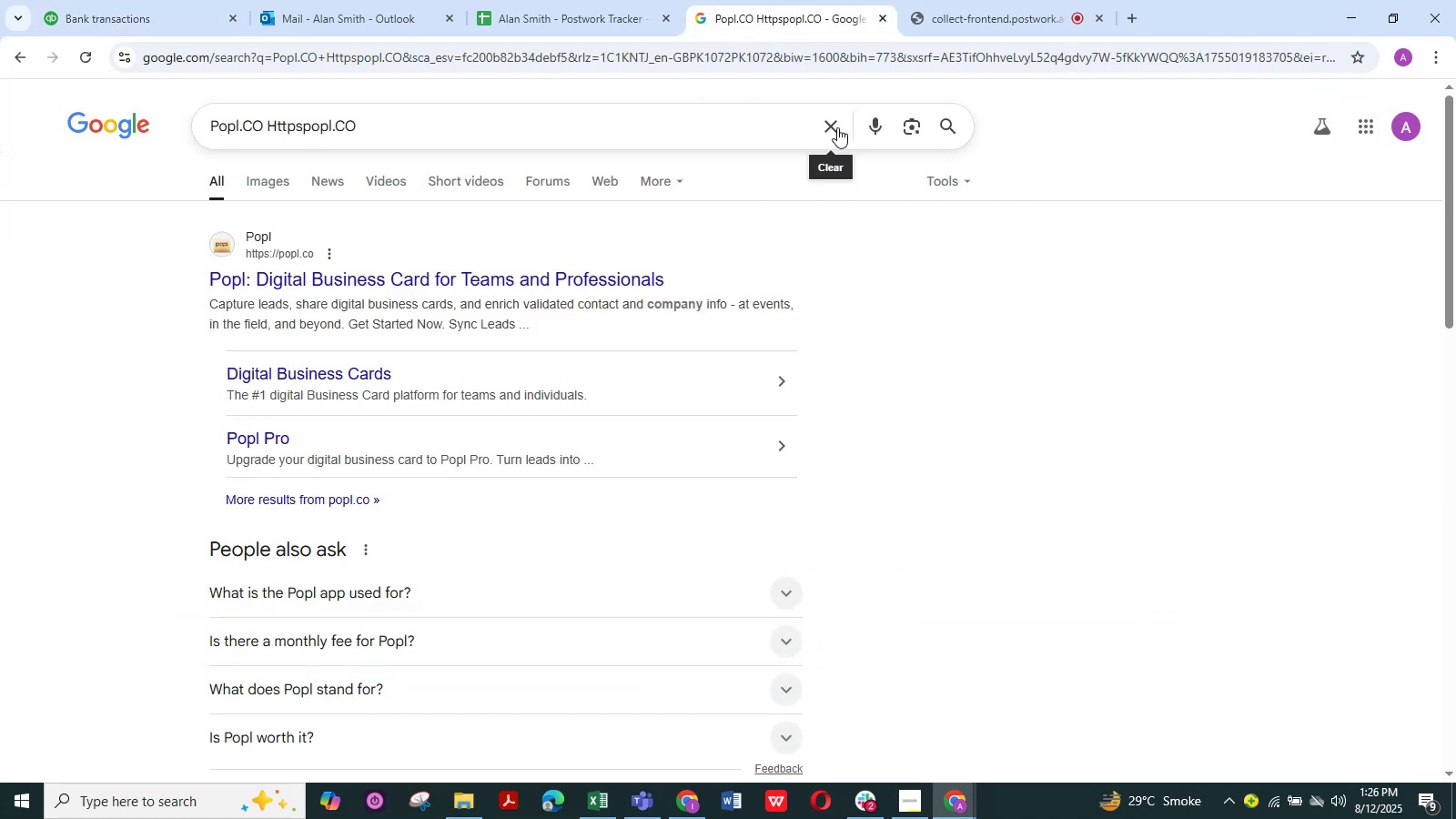 
left_click([831, 127])
 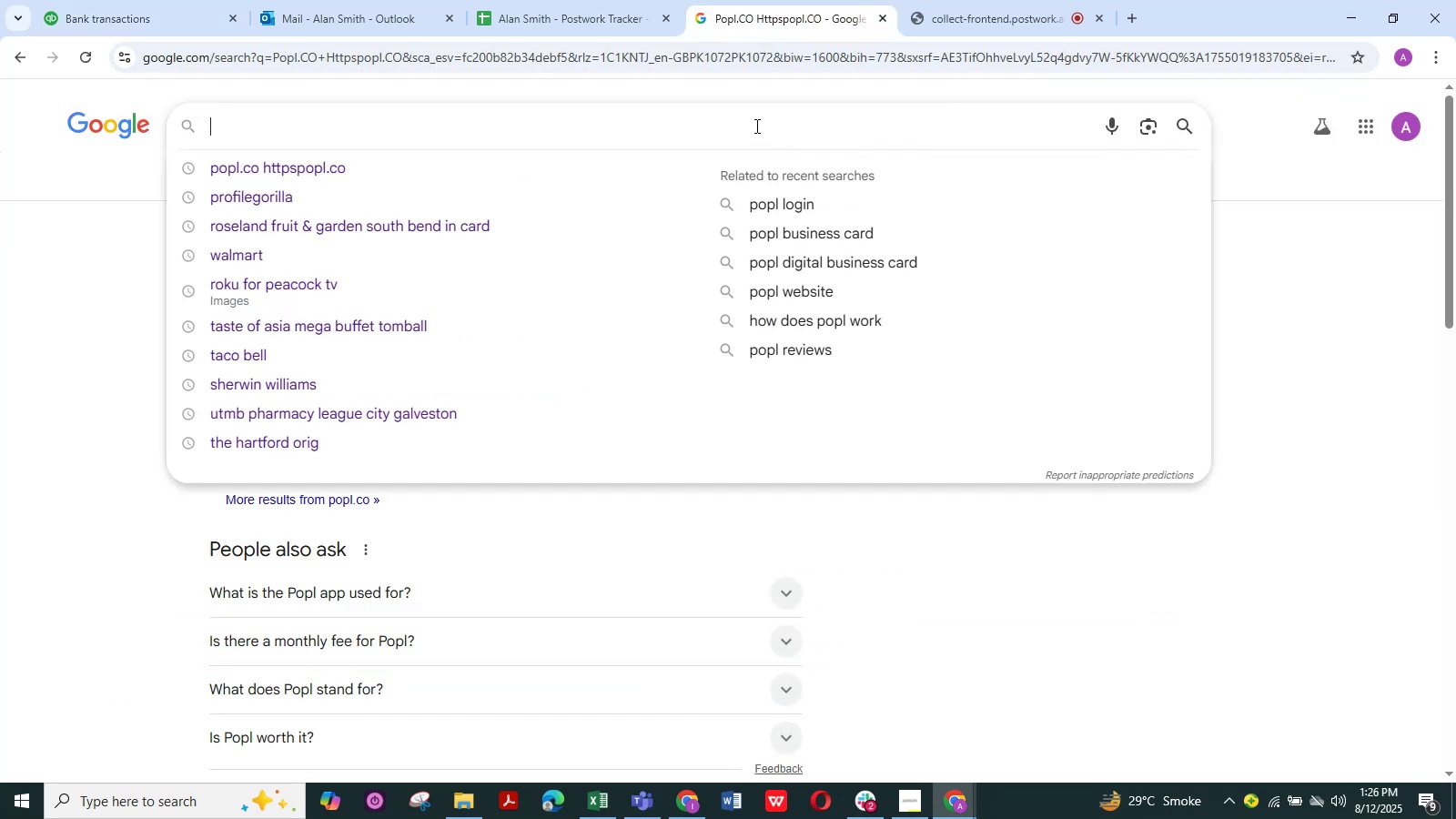 
left_click([755, 125])
 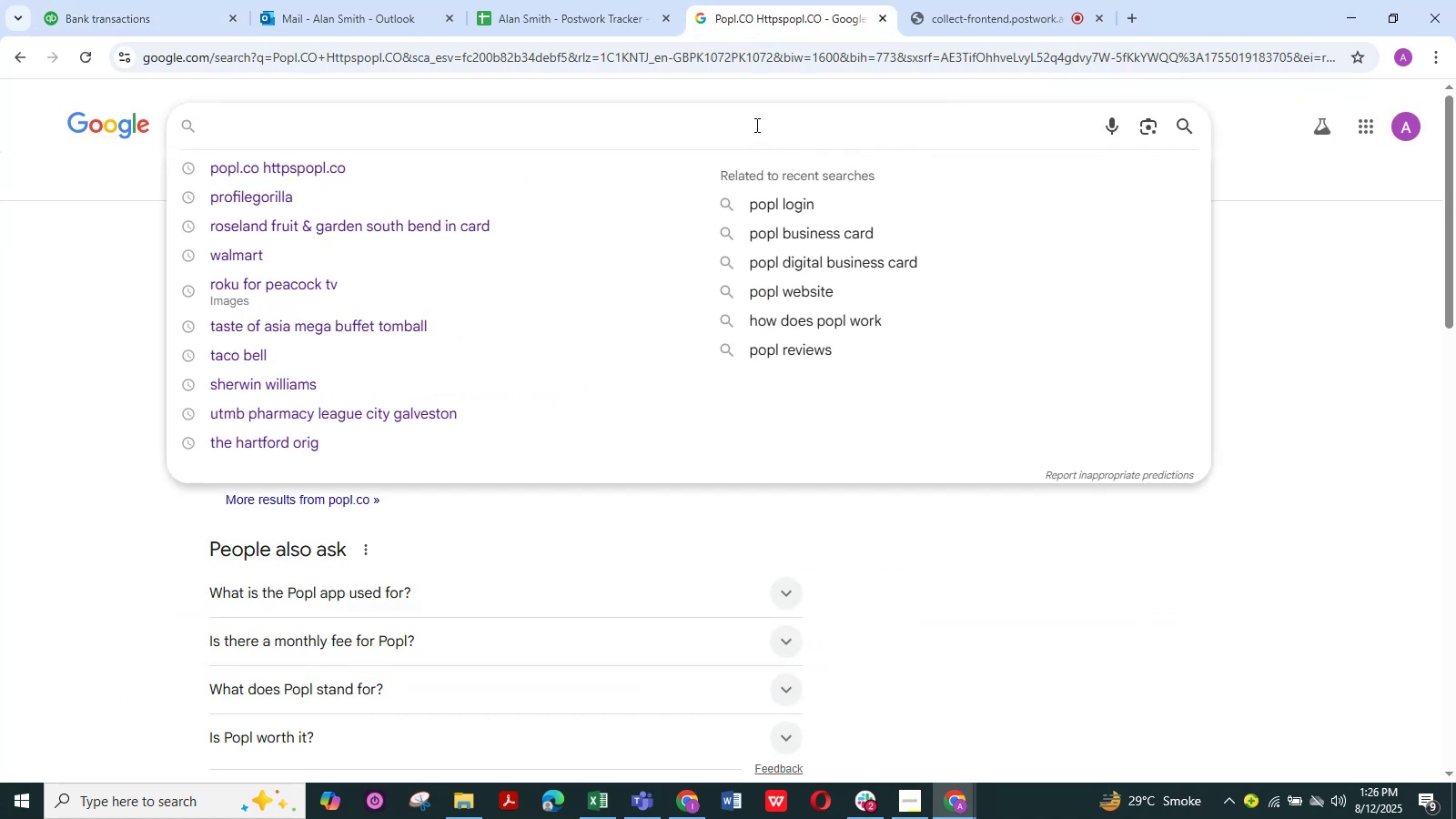 
key(Control+V)
 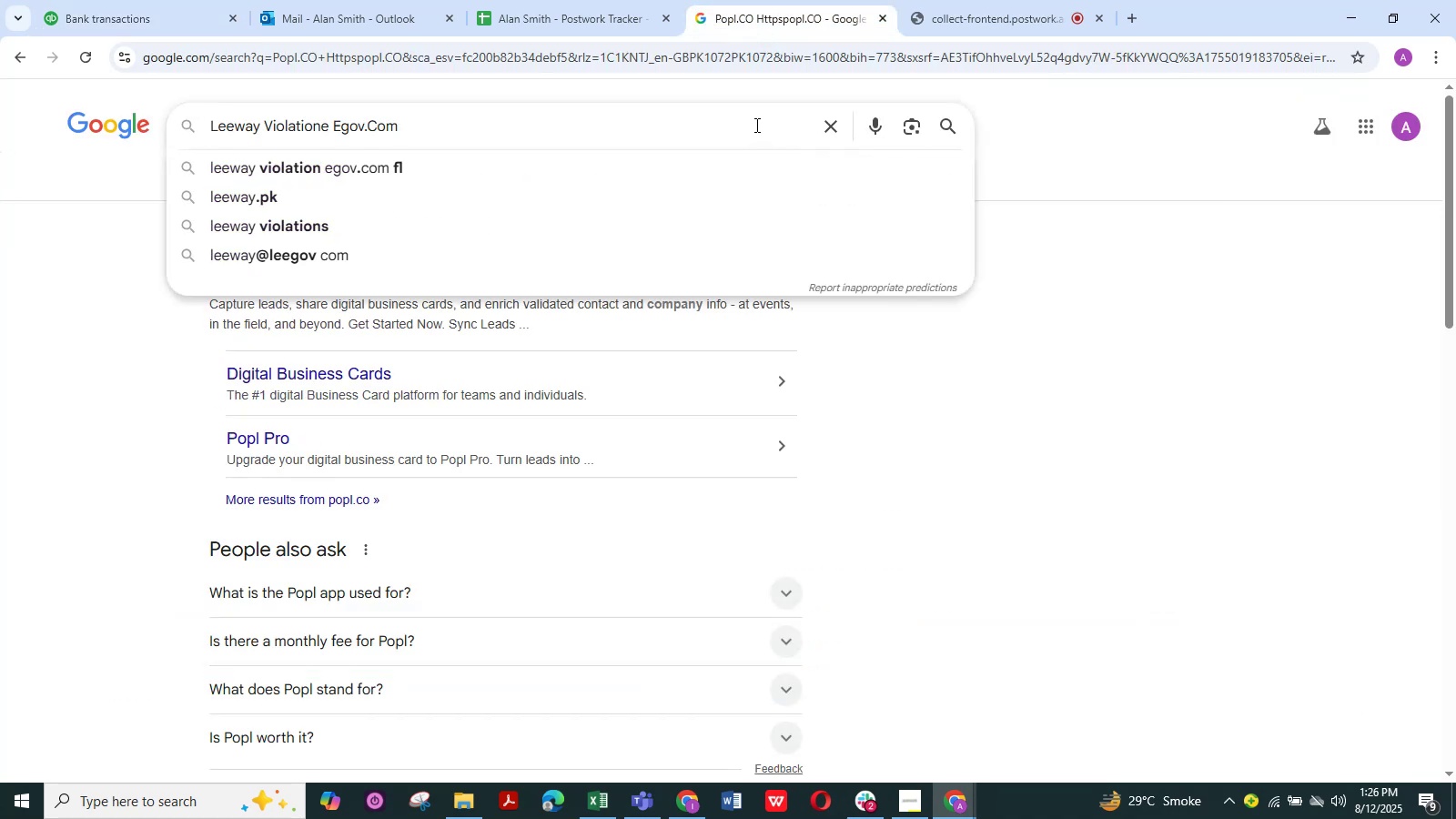 
key(NumpadEnter)
 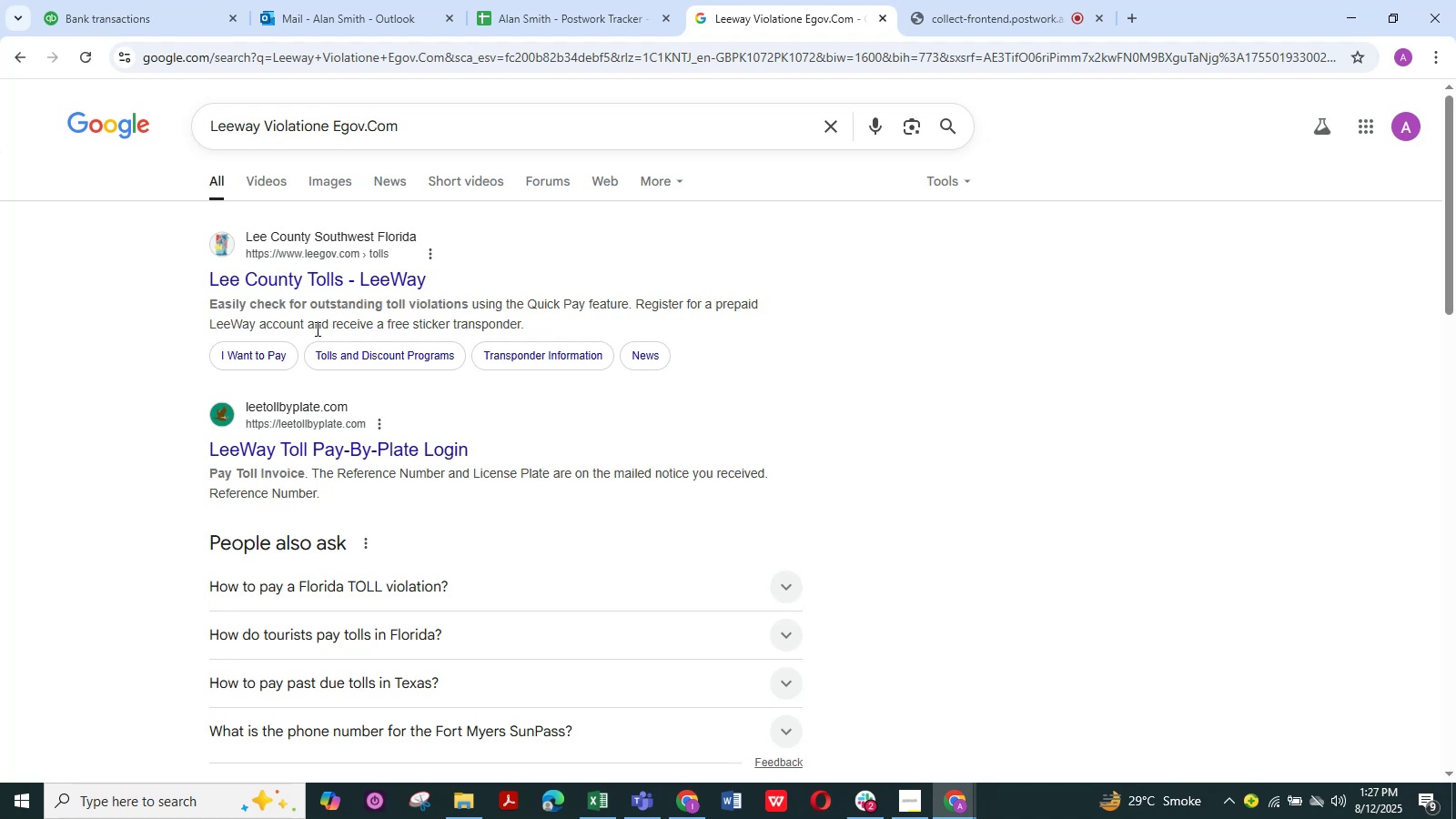 
wait(25.81)
 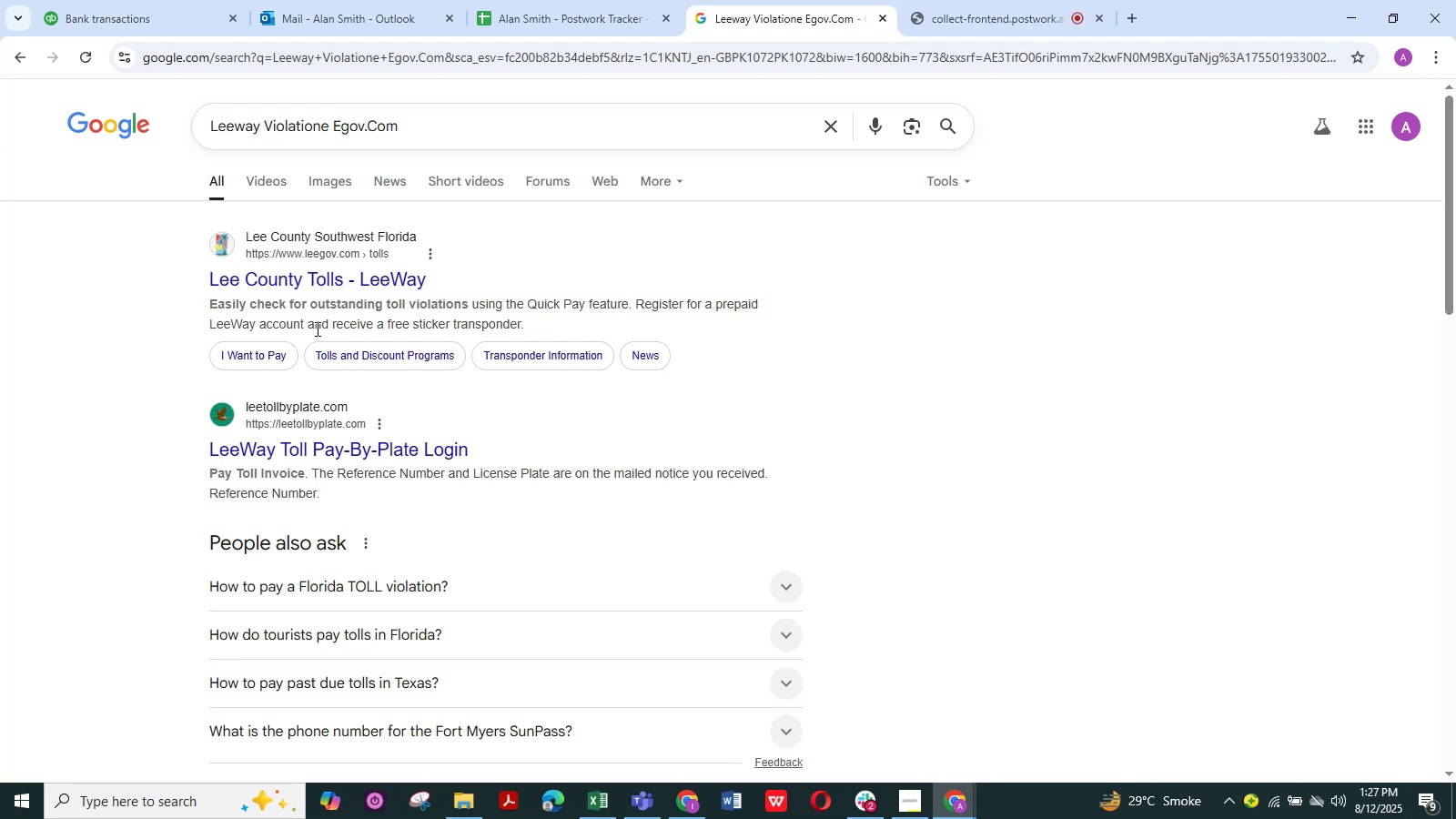 
left_click([265, 184])
 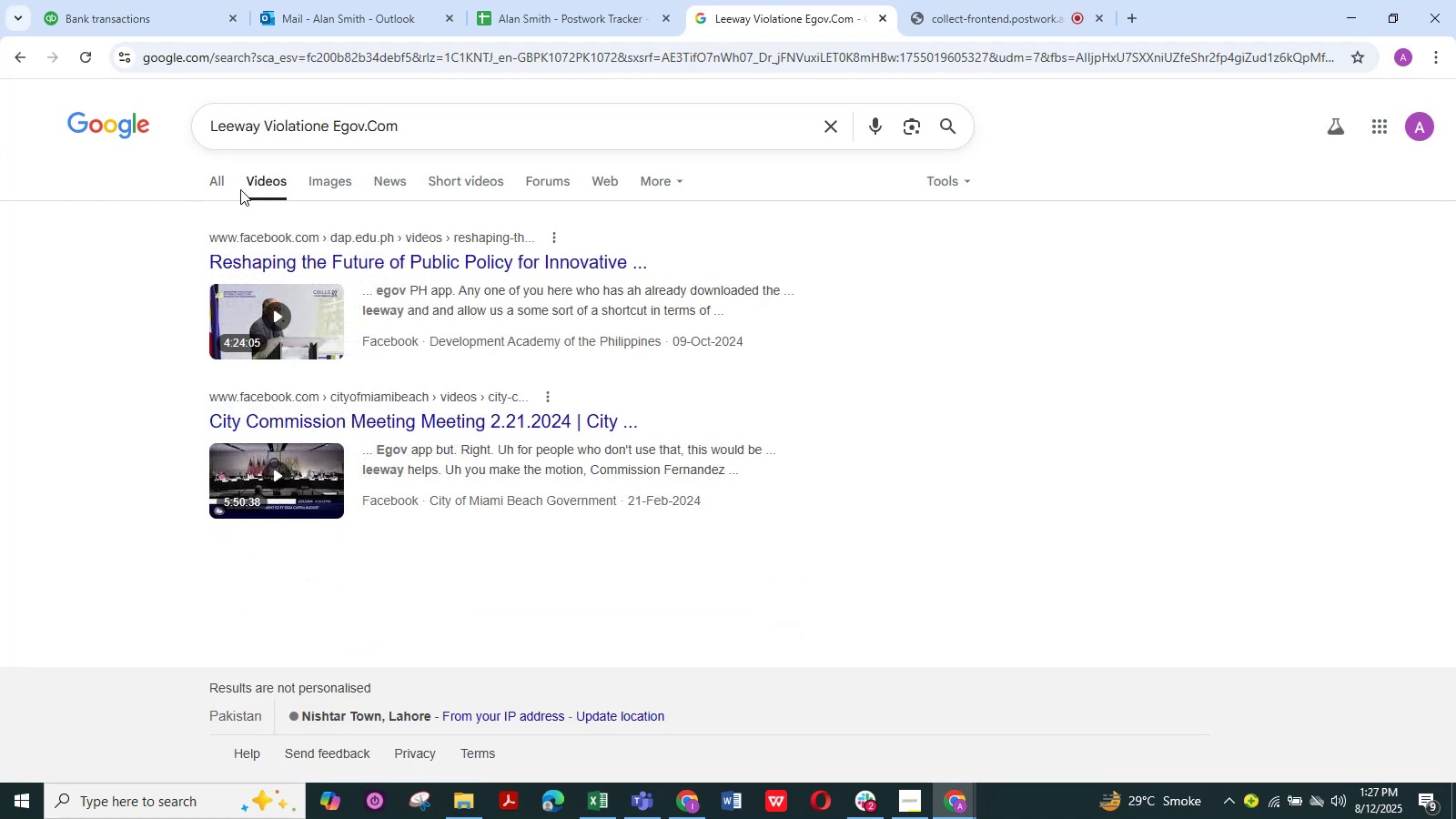 
left_click([223, 186])
 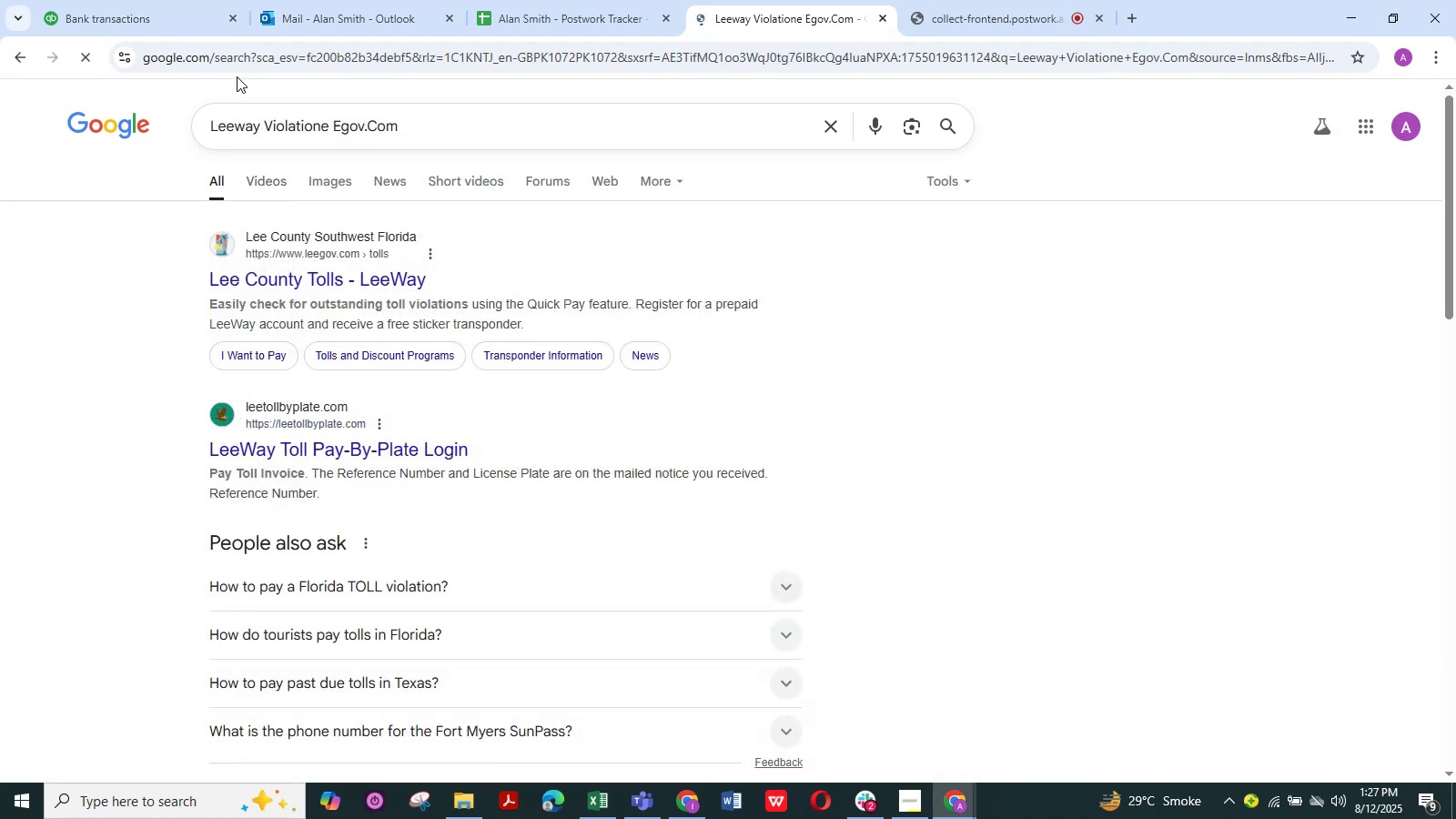 
left_click([150, 14])
 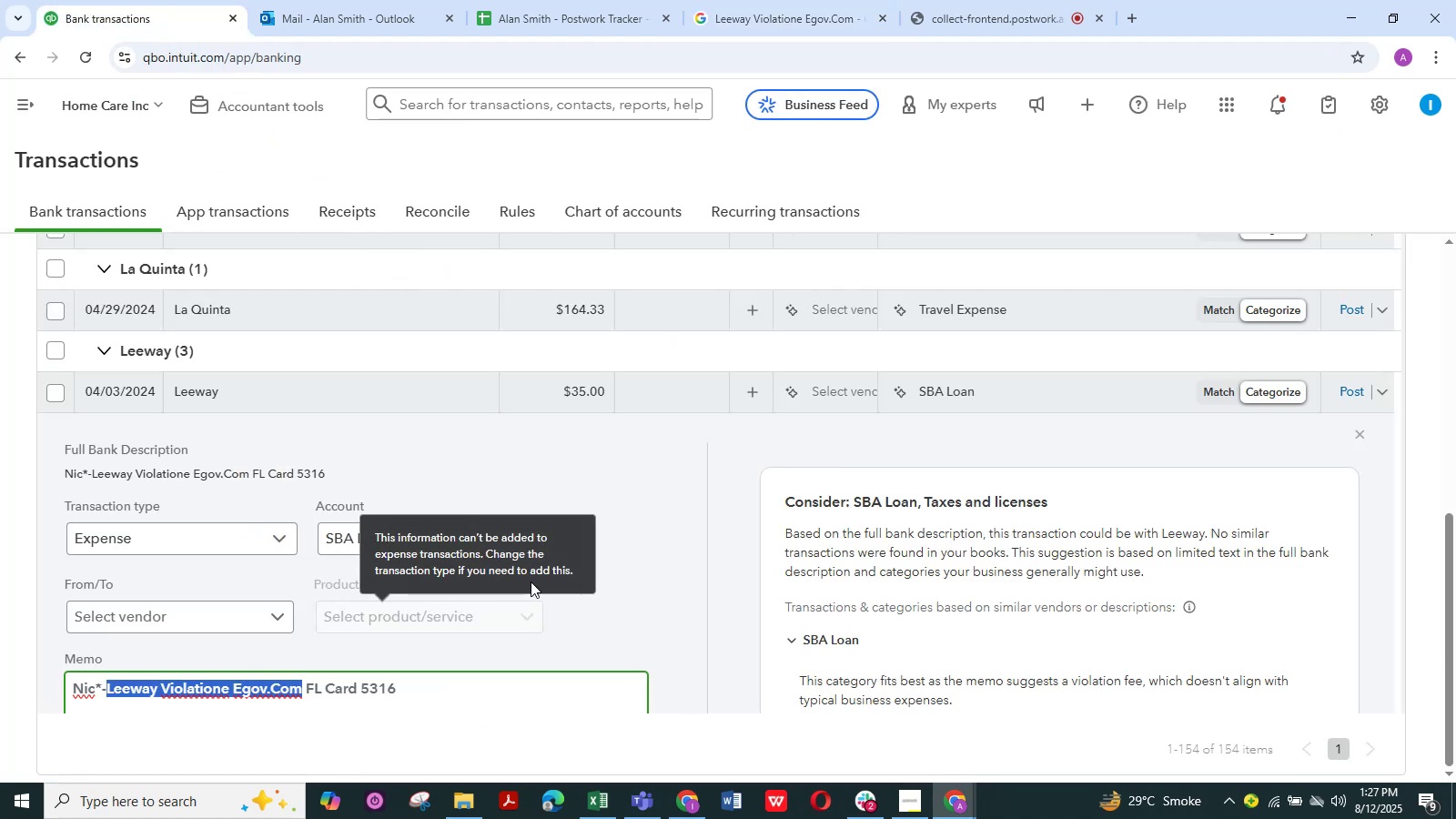 
scroll: coordinate [650, 577], scroll_direction: down, amount: 1.0
 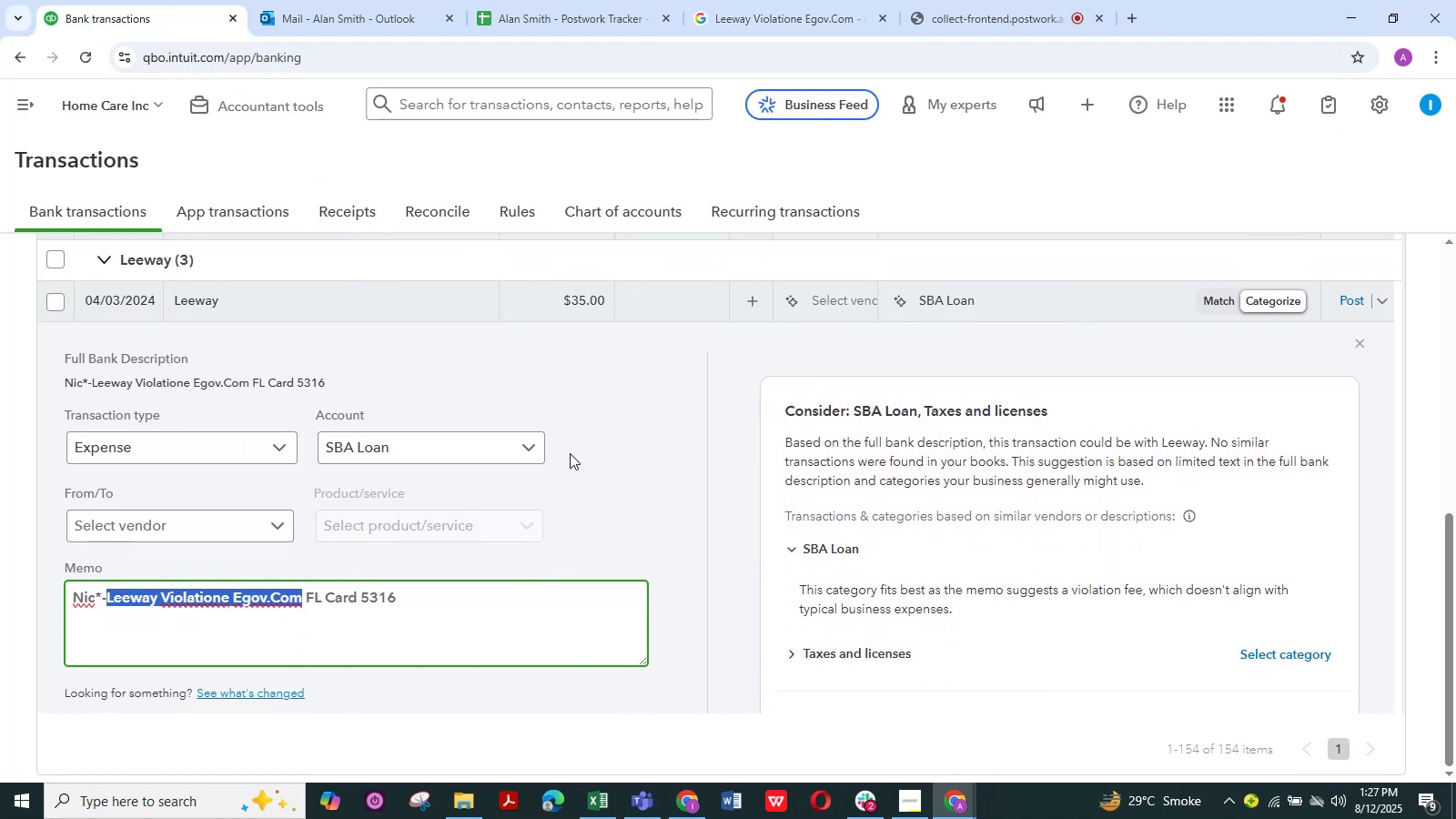 
left_click([527, 444])
 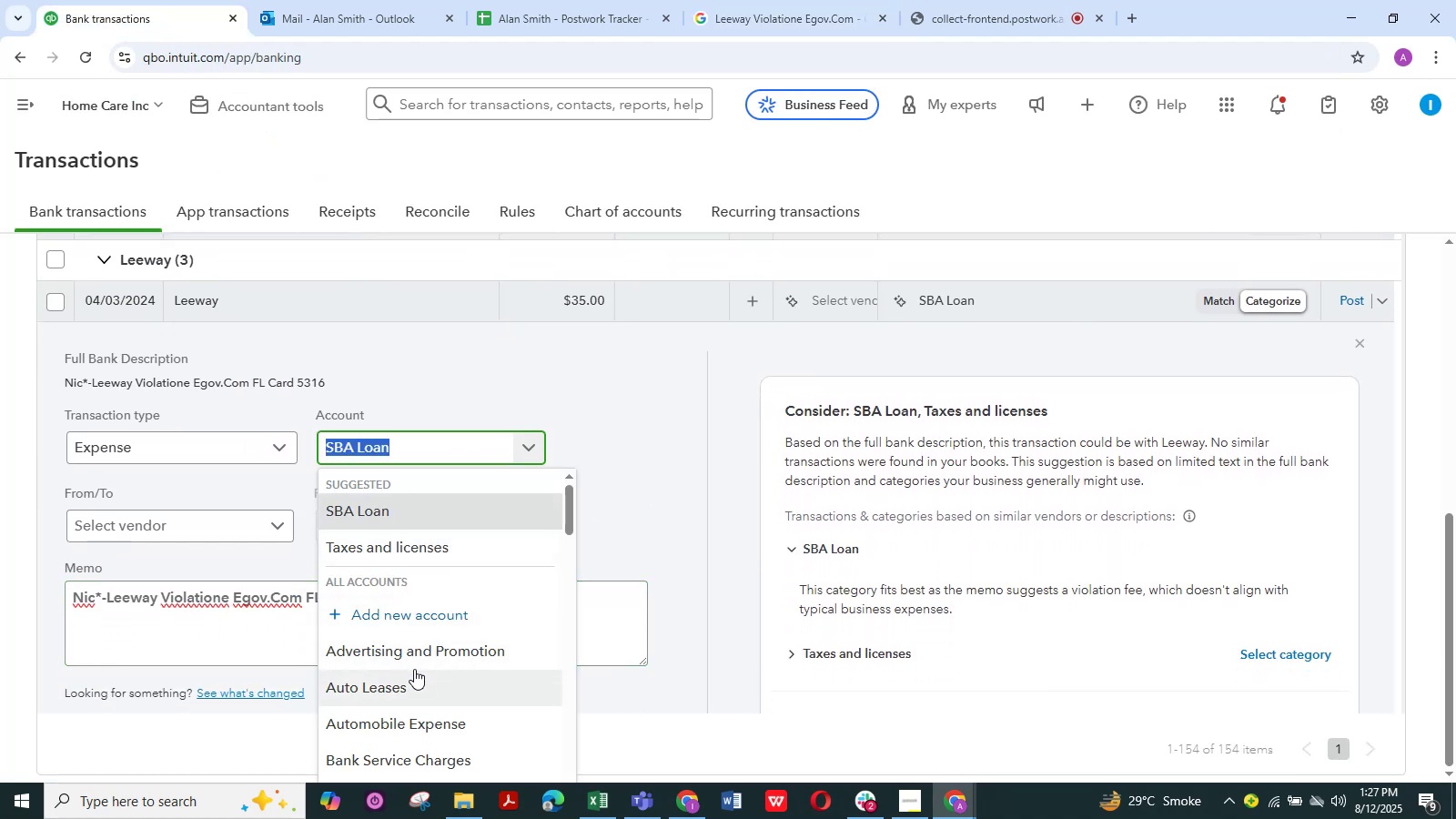 
scroll: coordinate [416, 673], scroll_direction: down, amount: 13.0
 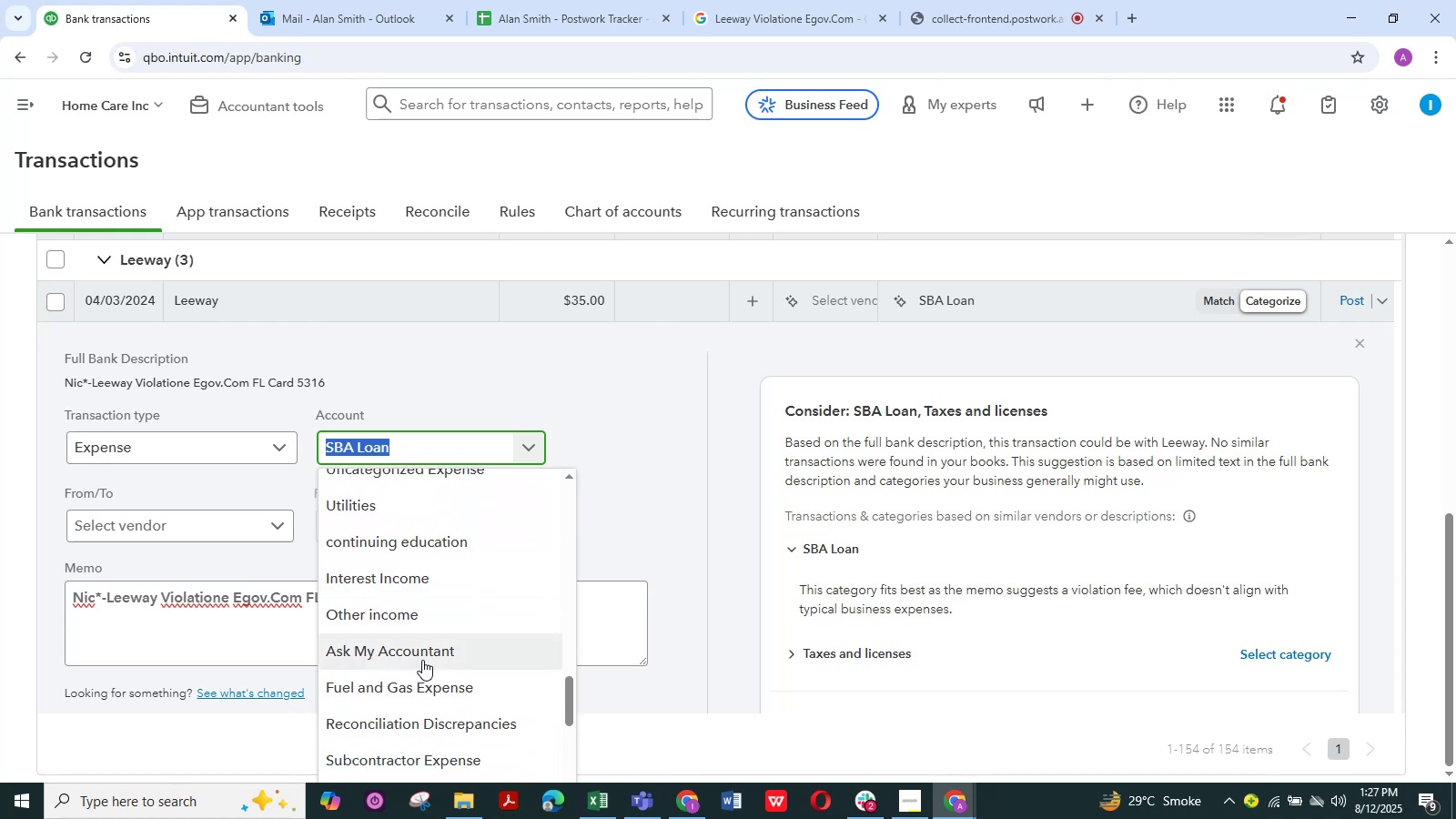 
left_click([422, 658])
 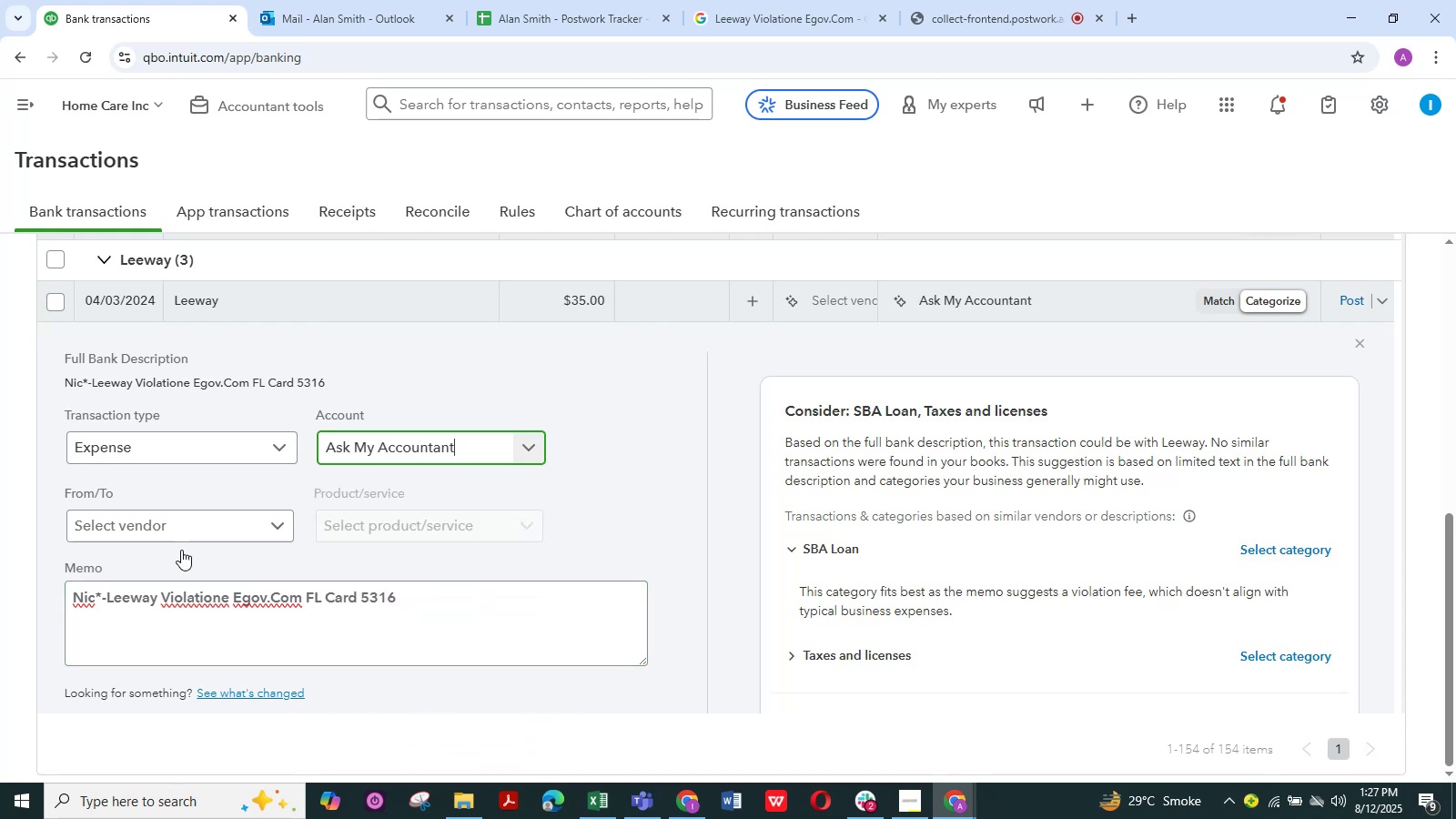 
left_click([181, 529])
 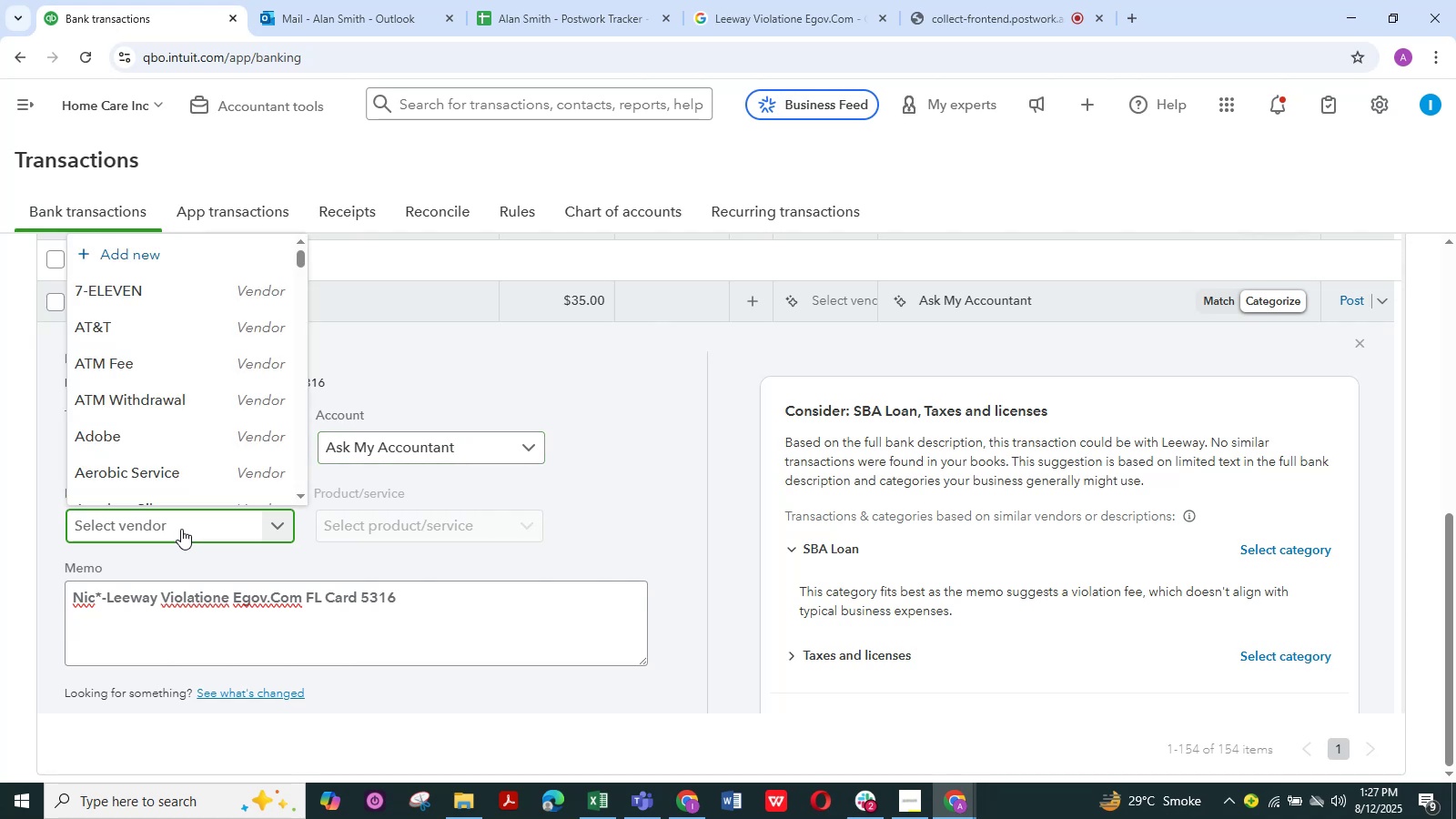 
key(Control+V)
 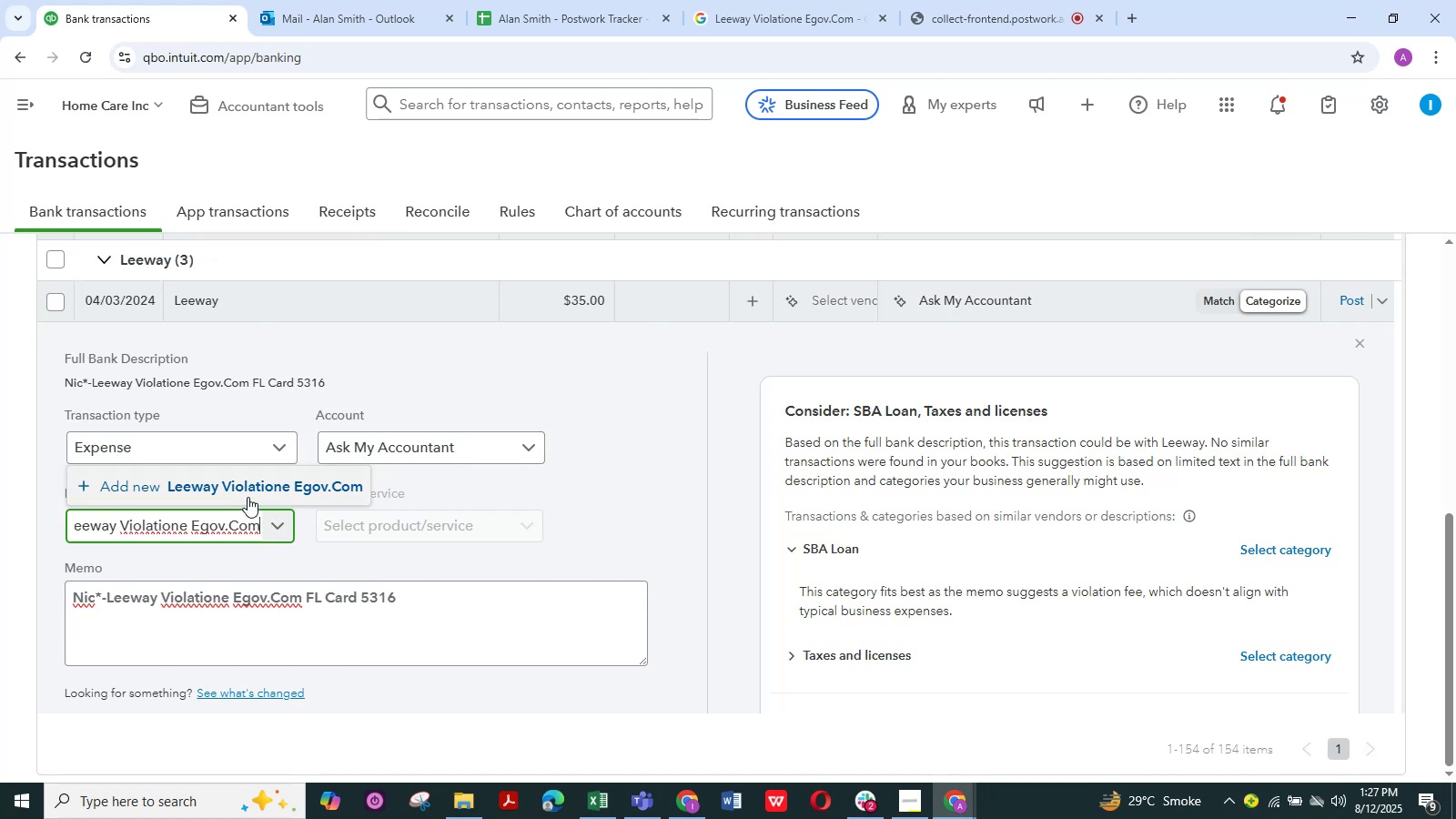 
wait(5.12)
 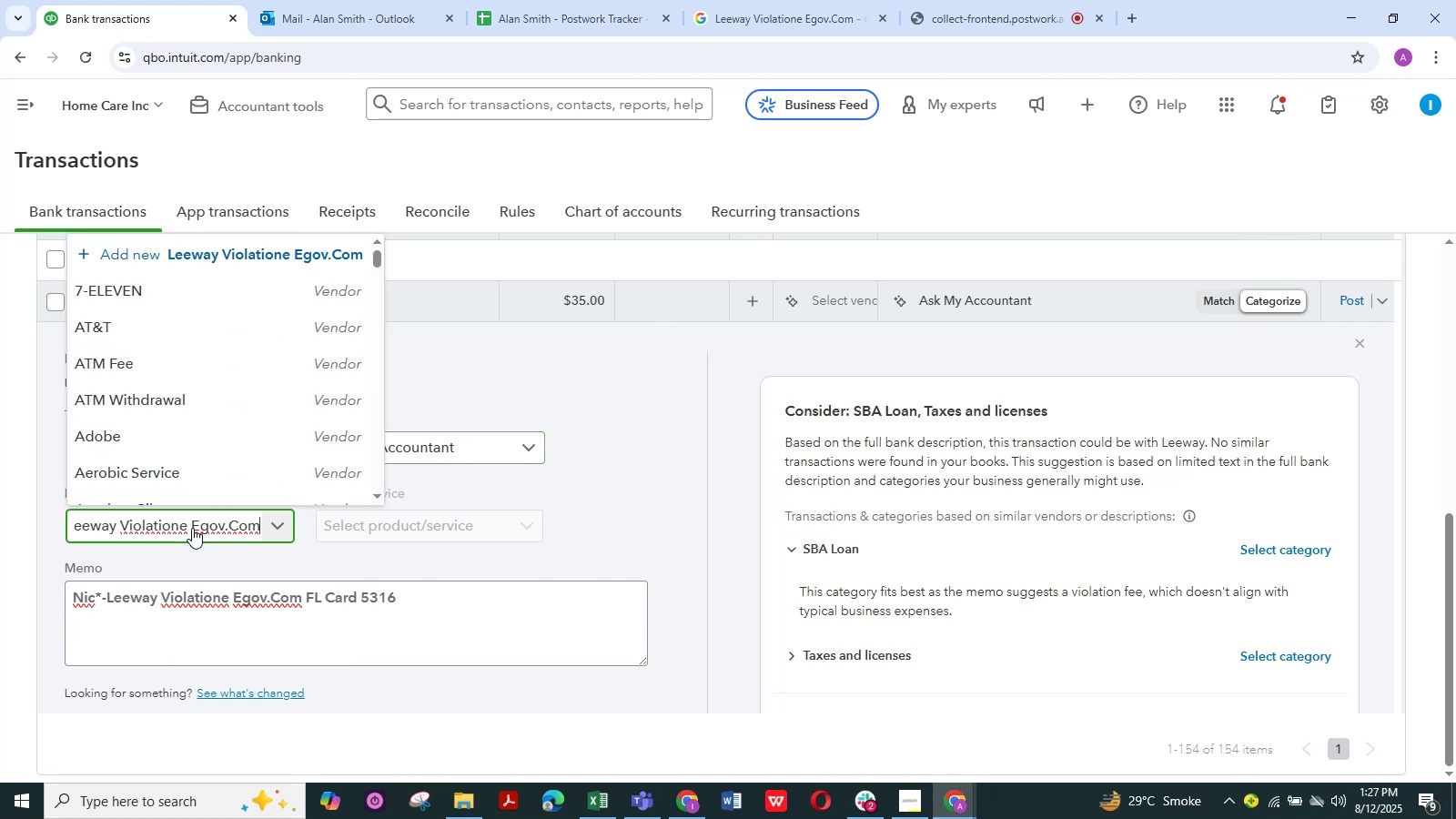 
left_click([134, 482])
 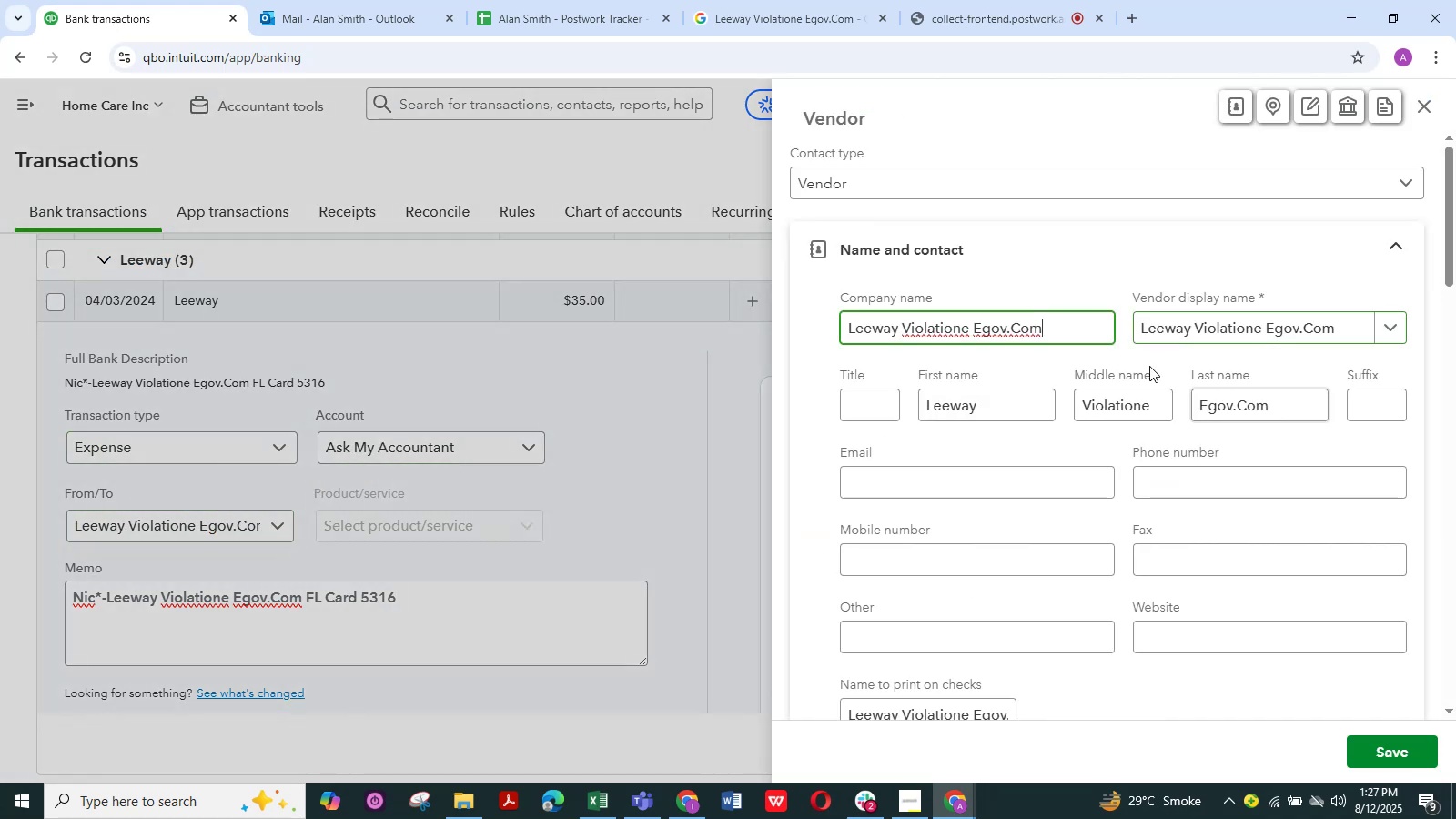 
left_click_drag(start_coordinate=[1052, 328], to_coordinate=[904, 337])
 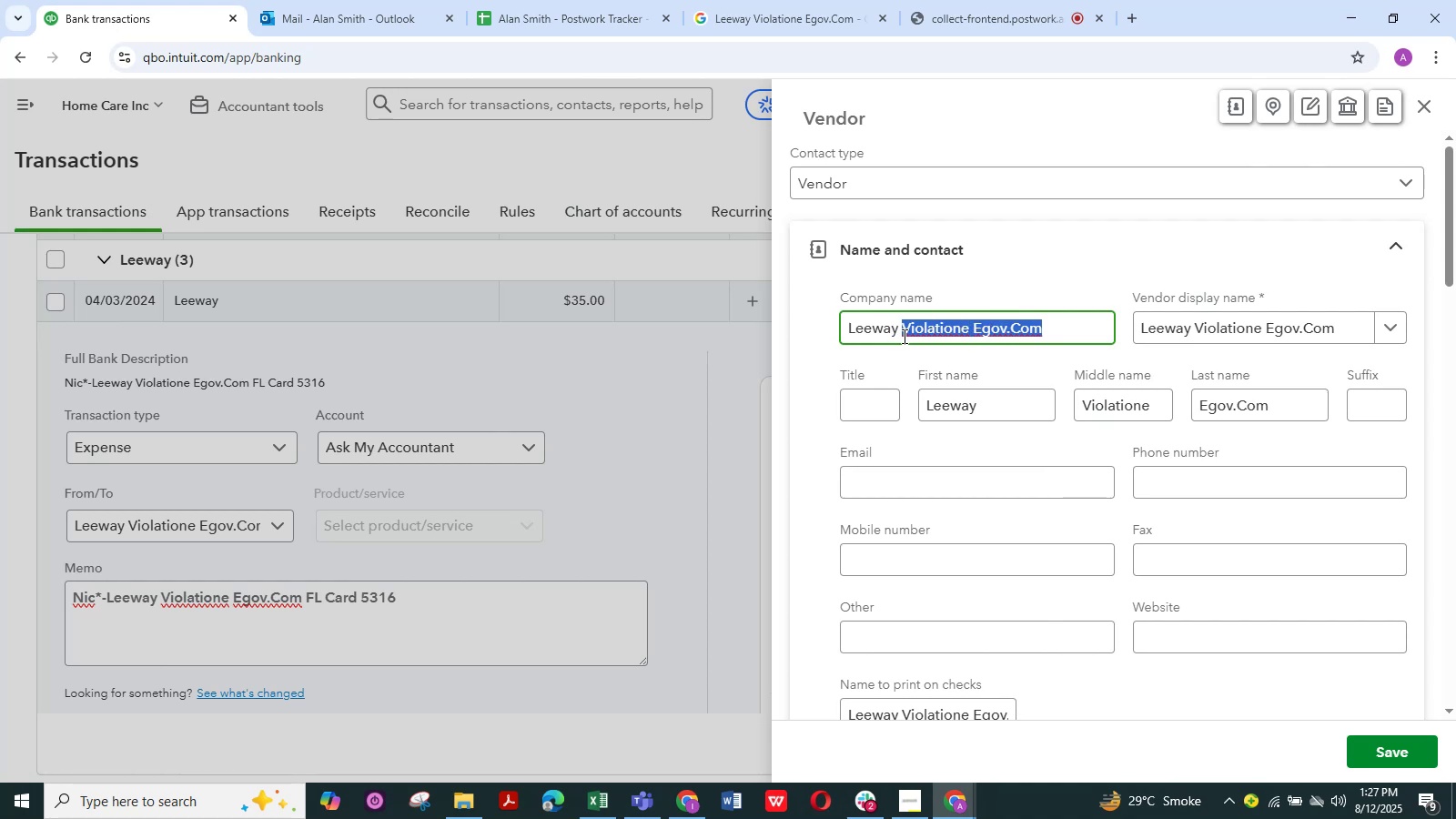 
key(Backspace)
 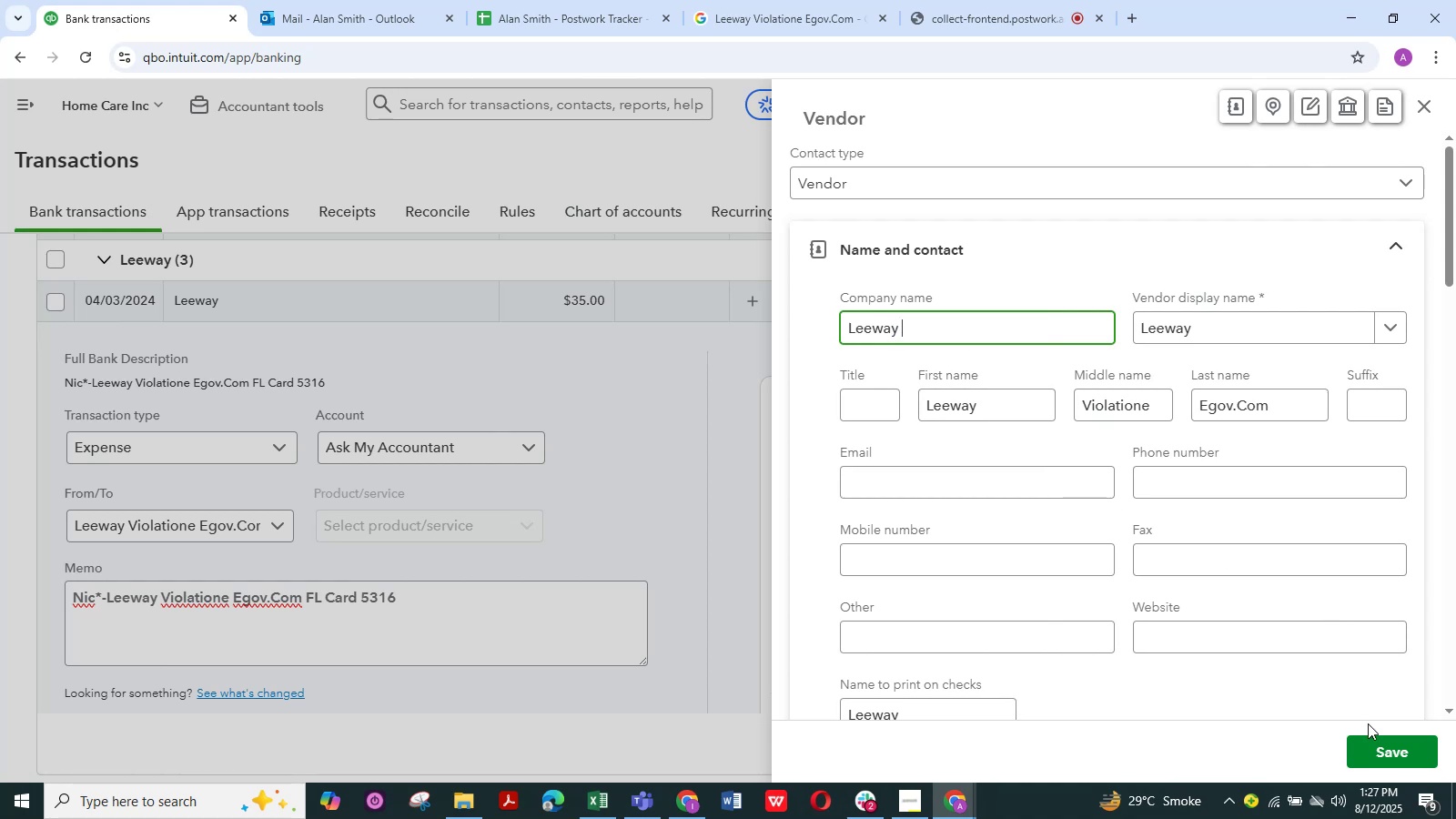 
left_click([1381, 744])
 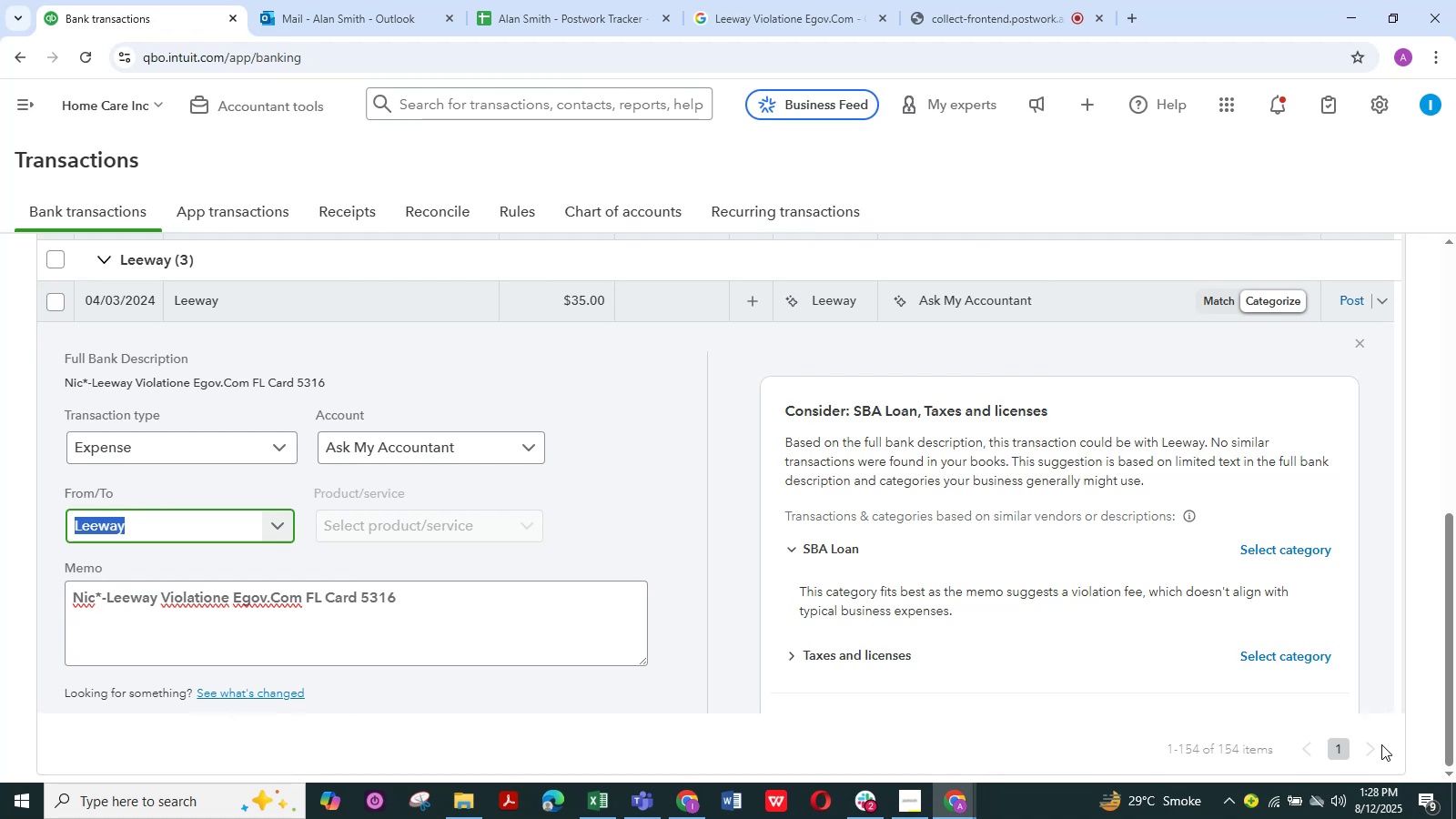 
wait(13.46)
 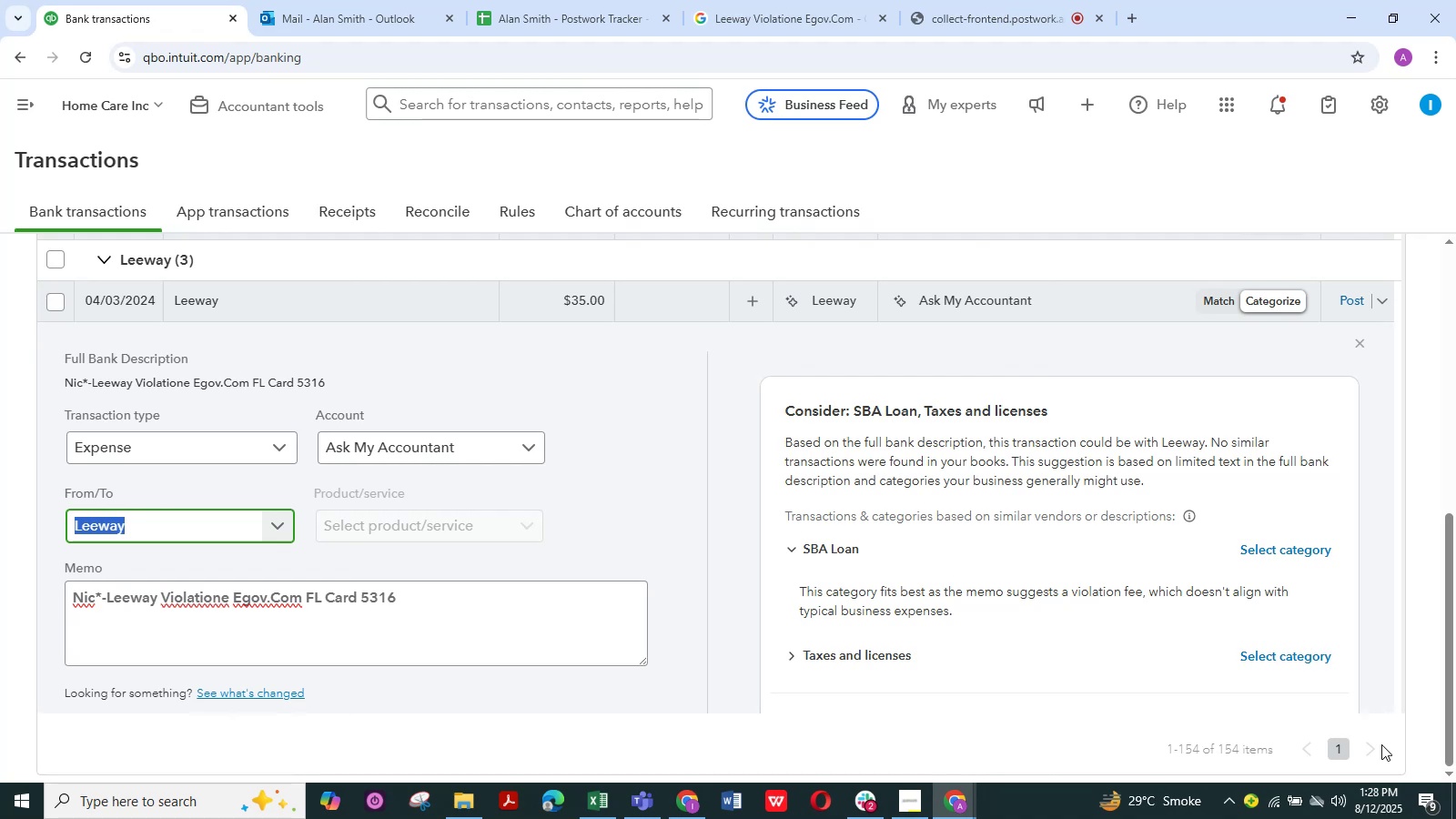 
scroll: coordinate [587, 530], scroll_direction: down, amount: 4.0
 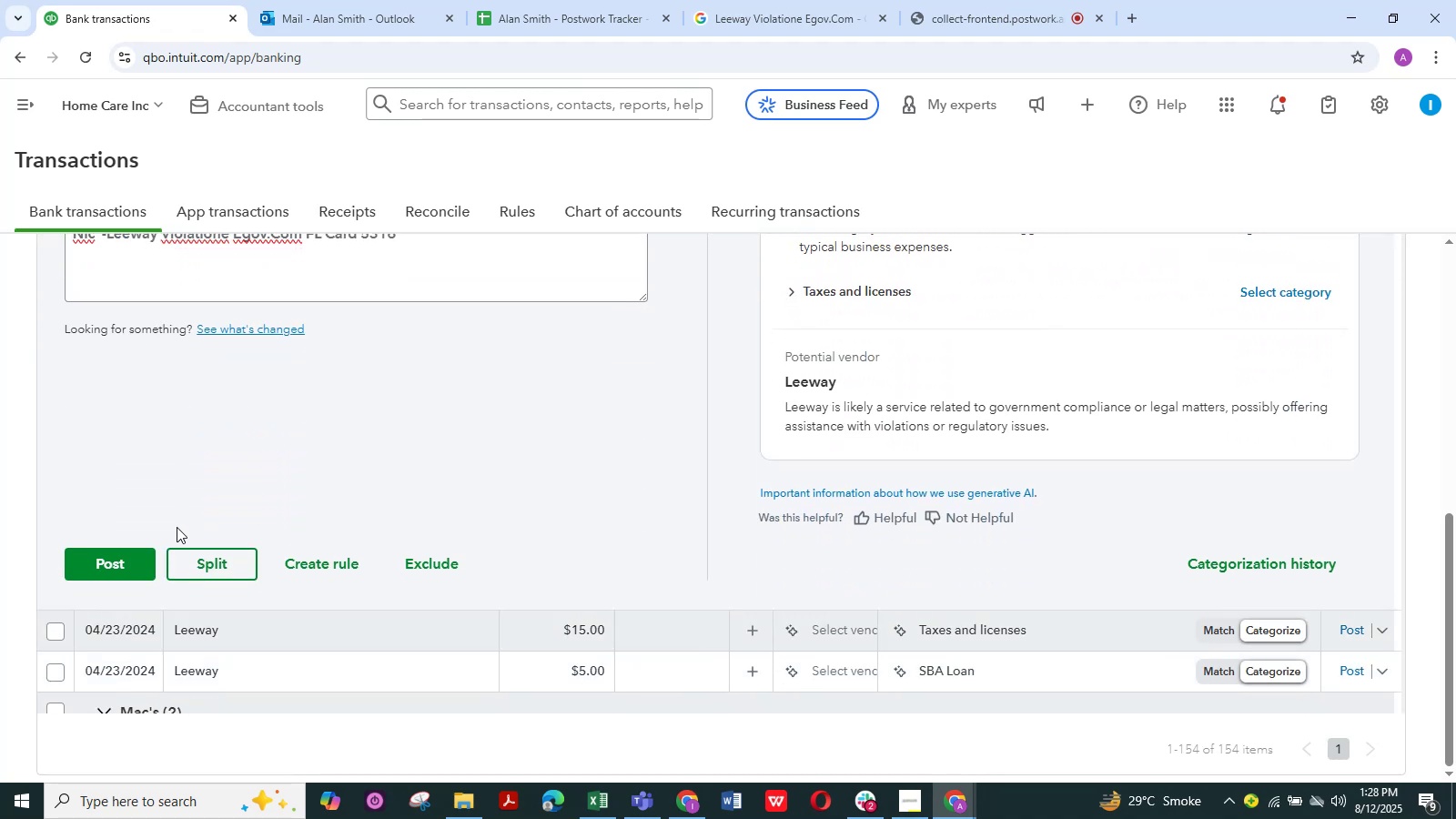 
left_click([131, 558])
 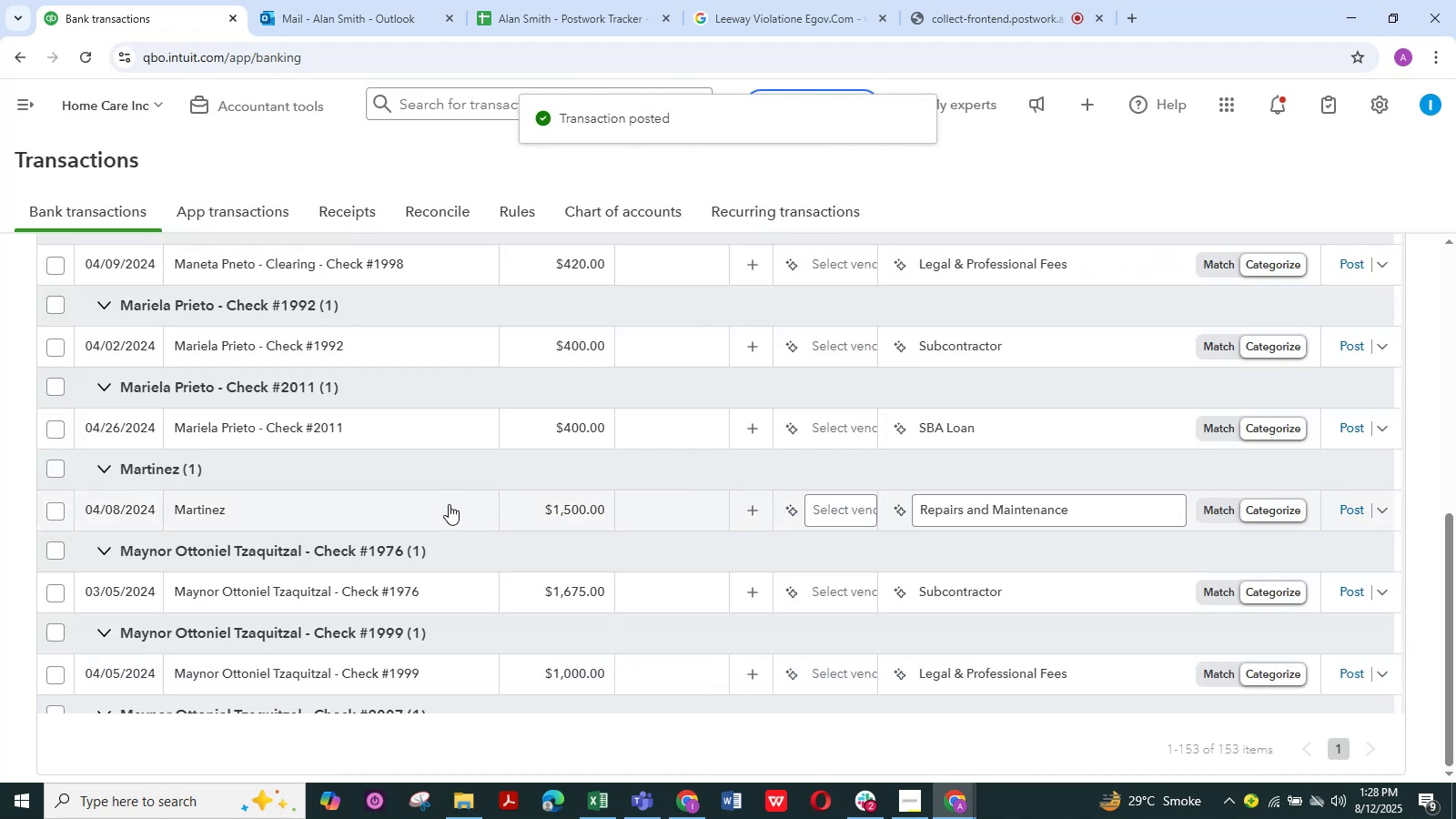 
wait(5.33)
 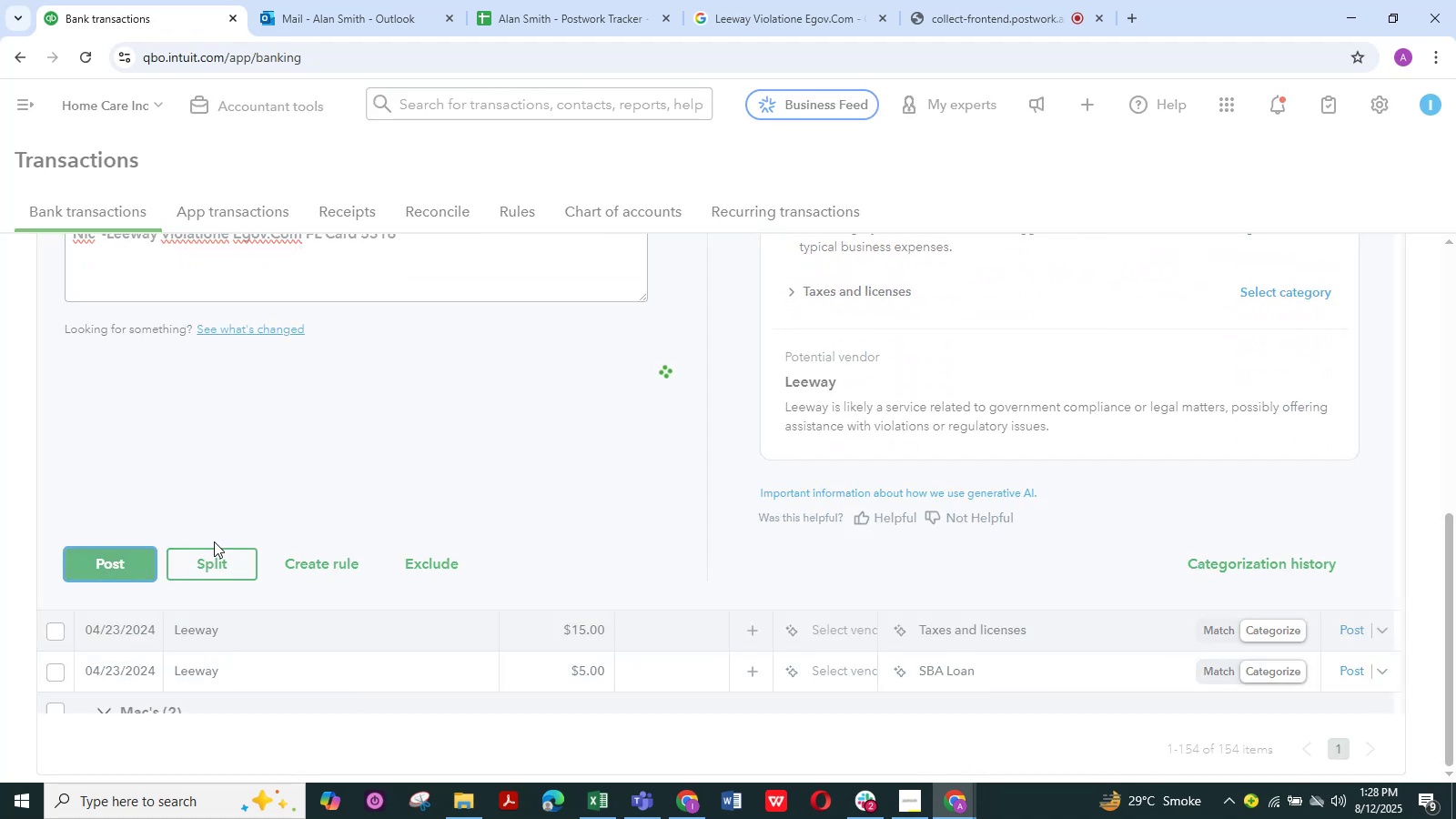 
scroll: coordinate [428, 502], scroll_direction: up, amount: 3.0
 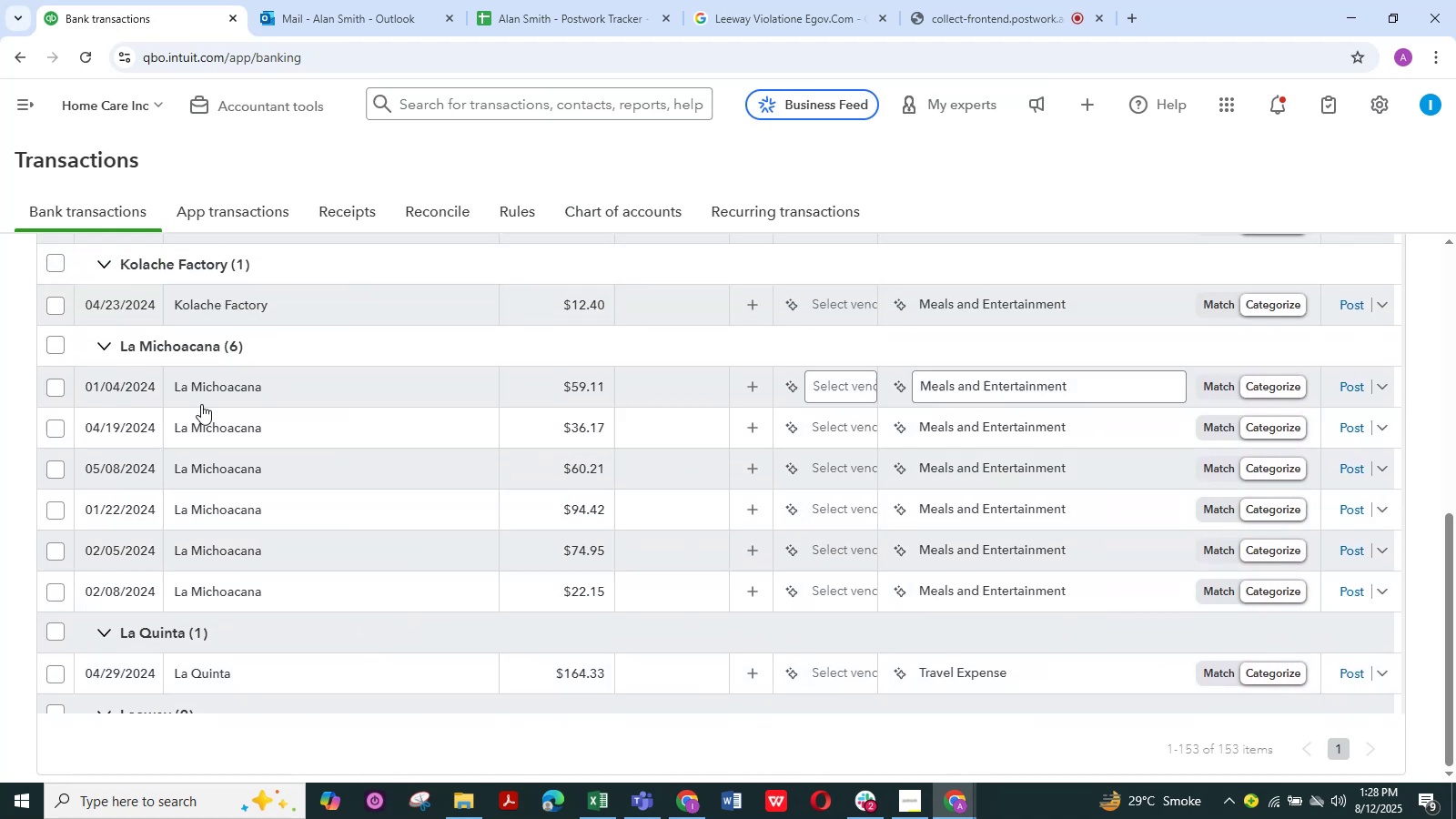 
left_click([208, 389])
 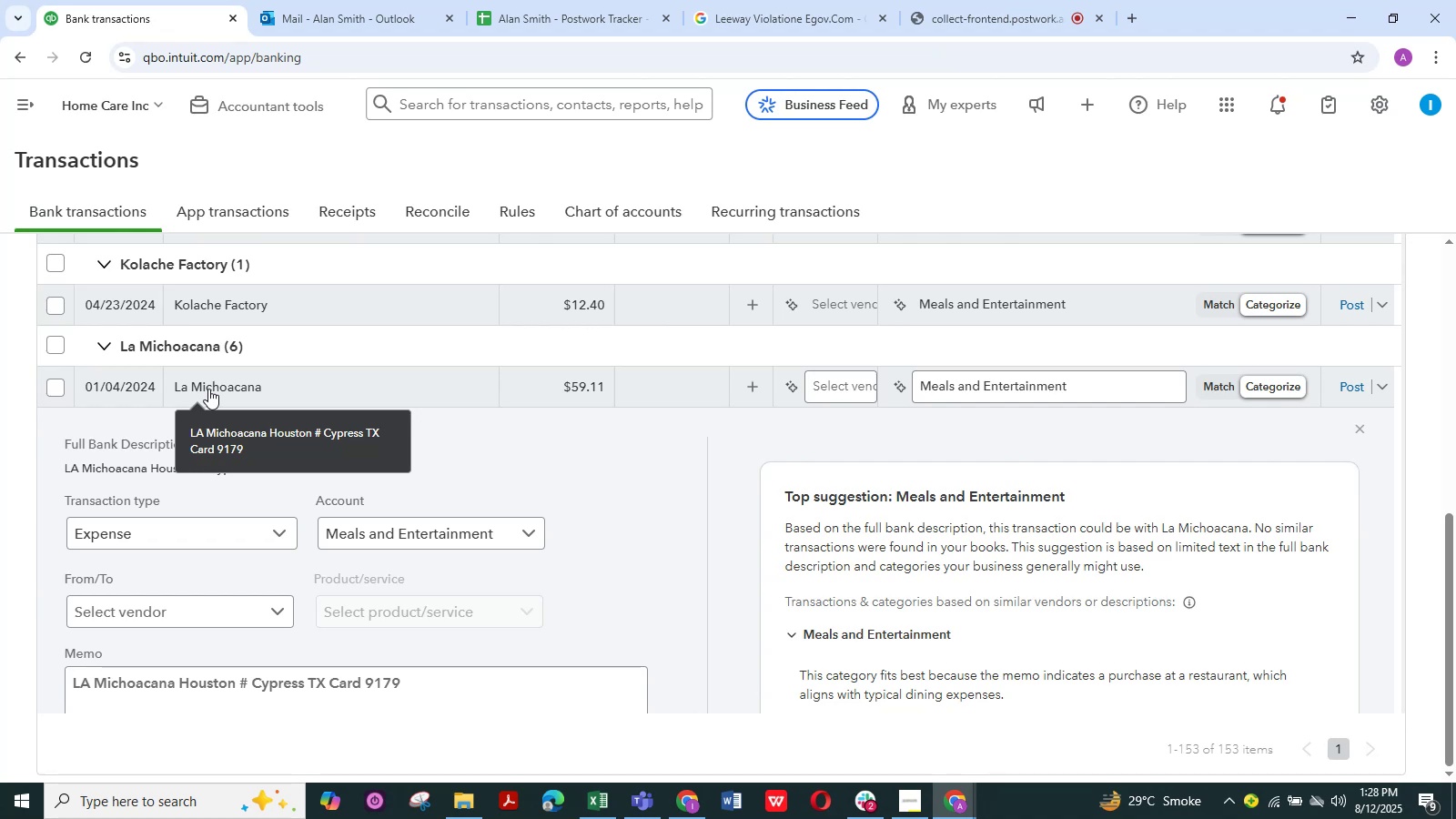 
wait(7.61)
 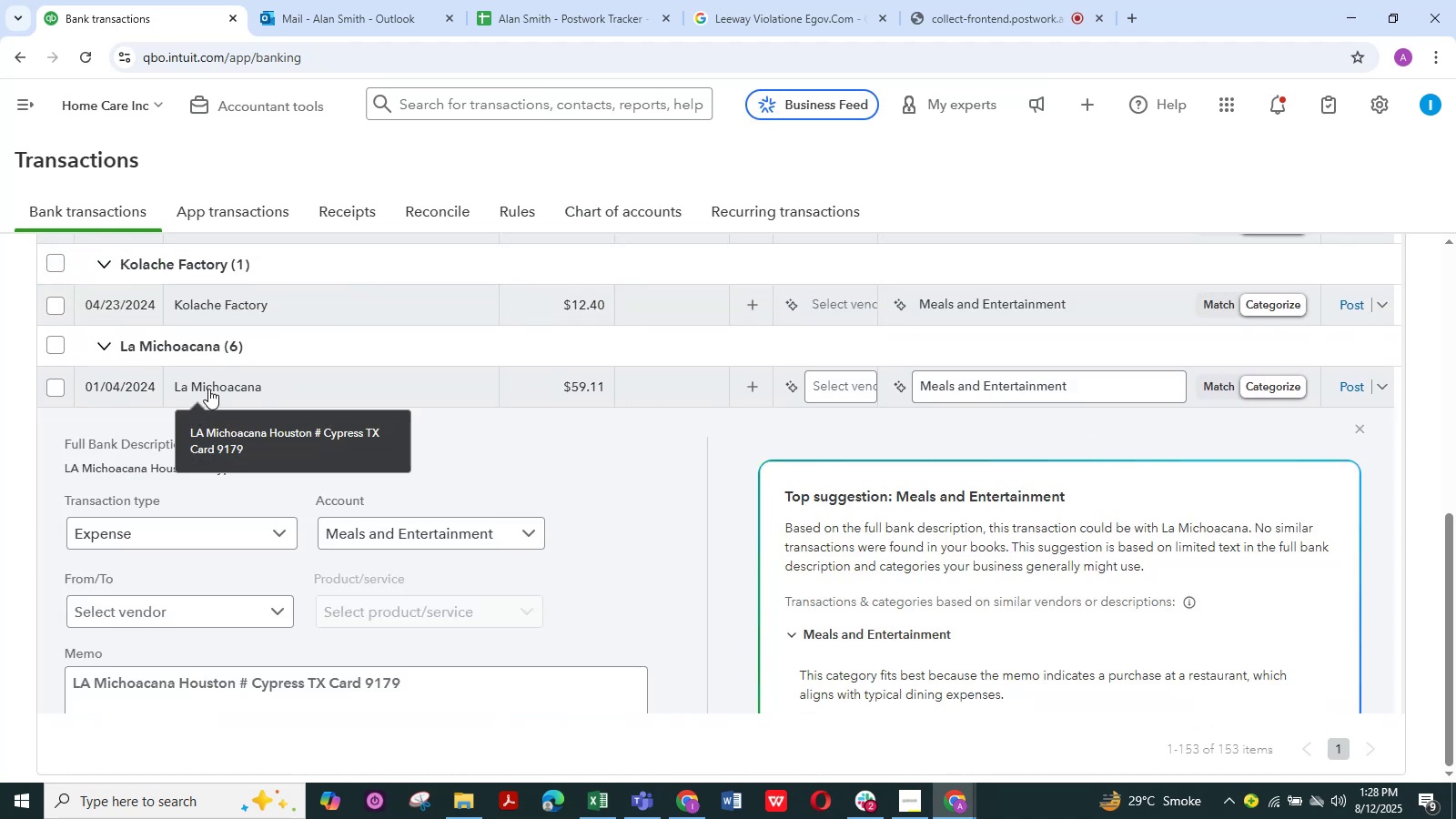 
scroll: coordinate [231, 541], scroll_direction: down, amount: 2.0
 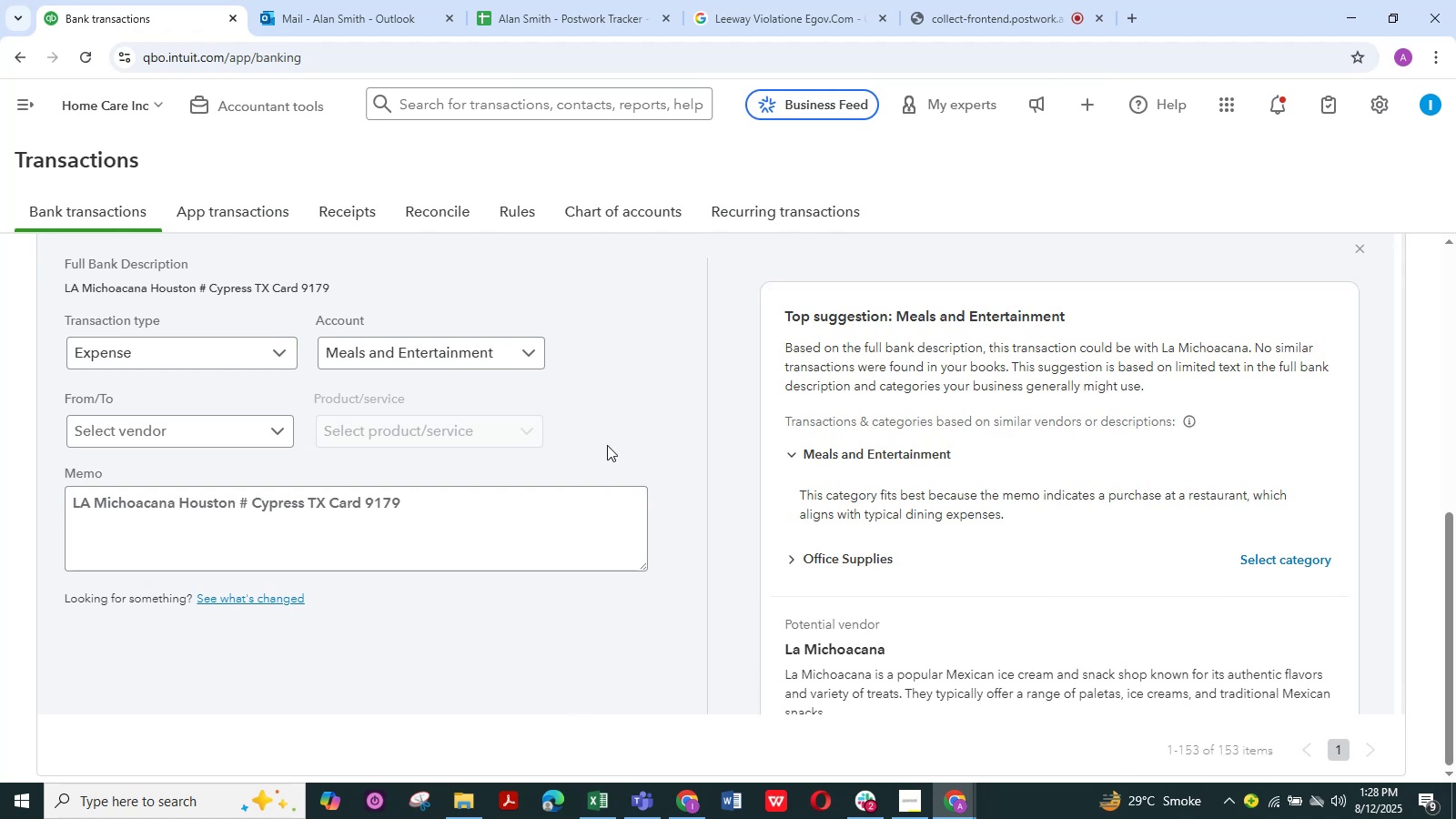 
wait(14.67)
 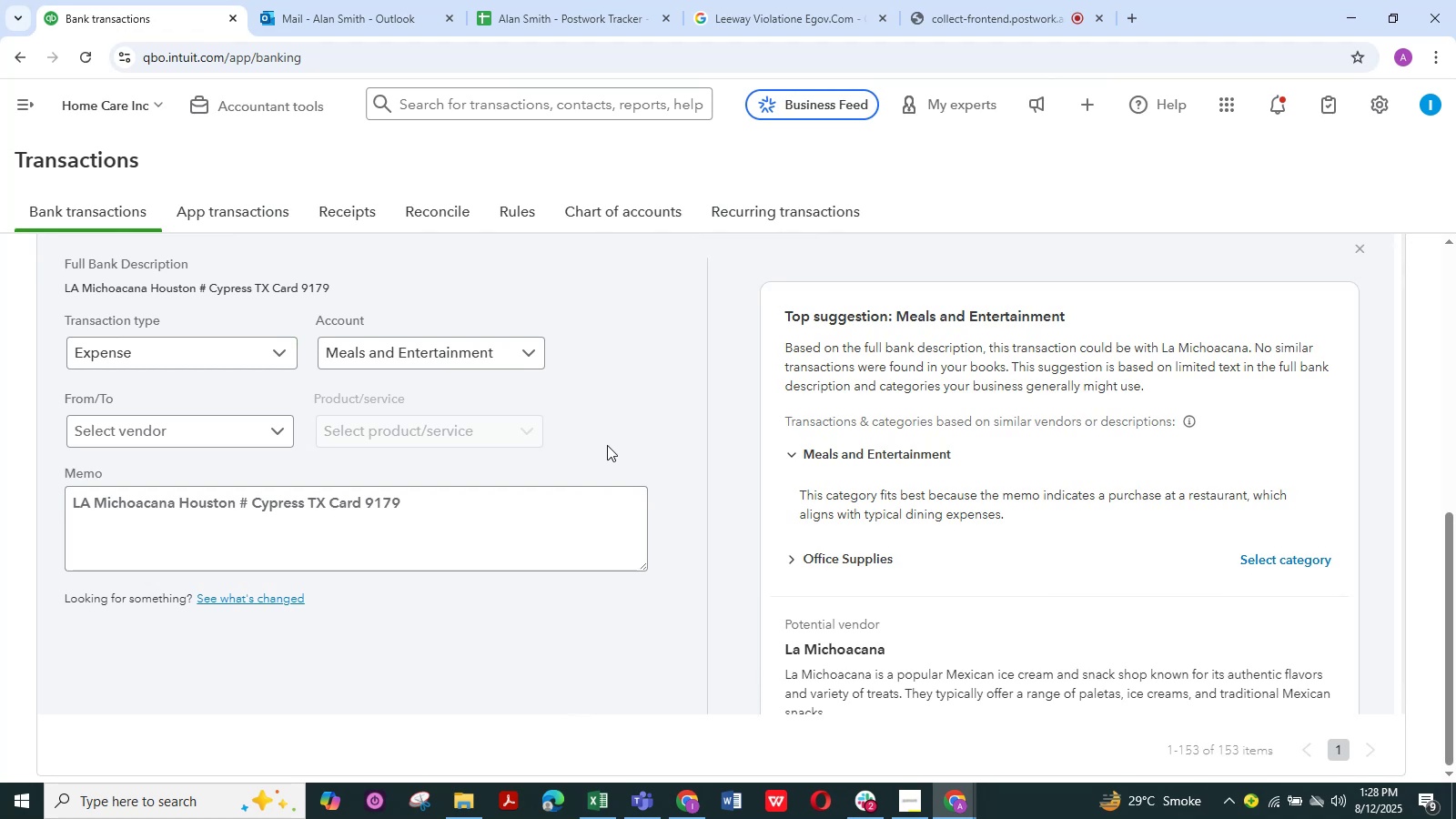 
left_click_drag(start_coordinate=[236, 505], to_coordinate=[70, 504])
 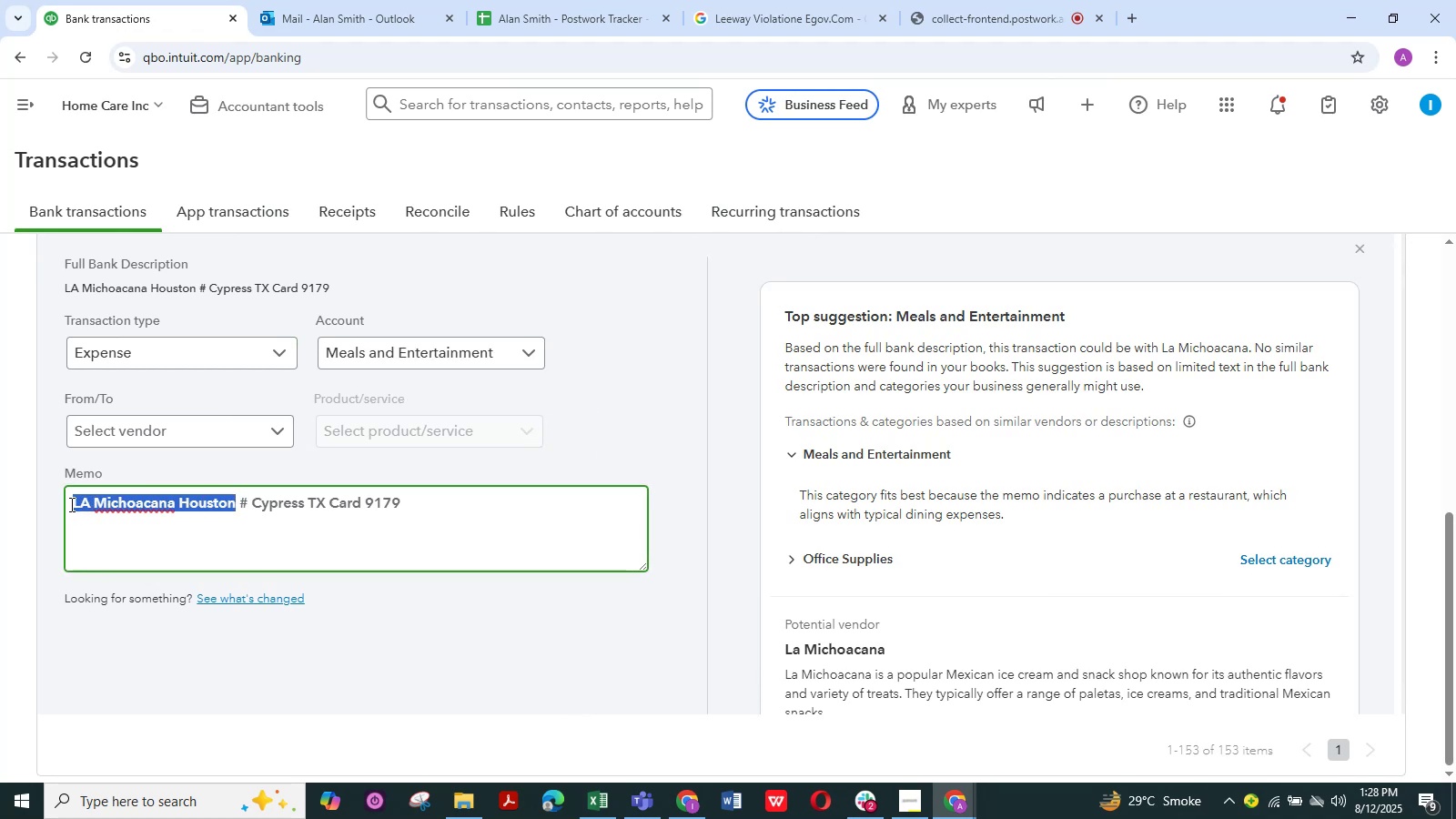 
key(Control+C)
 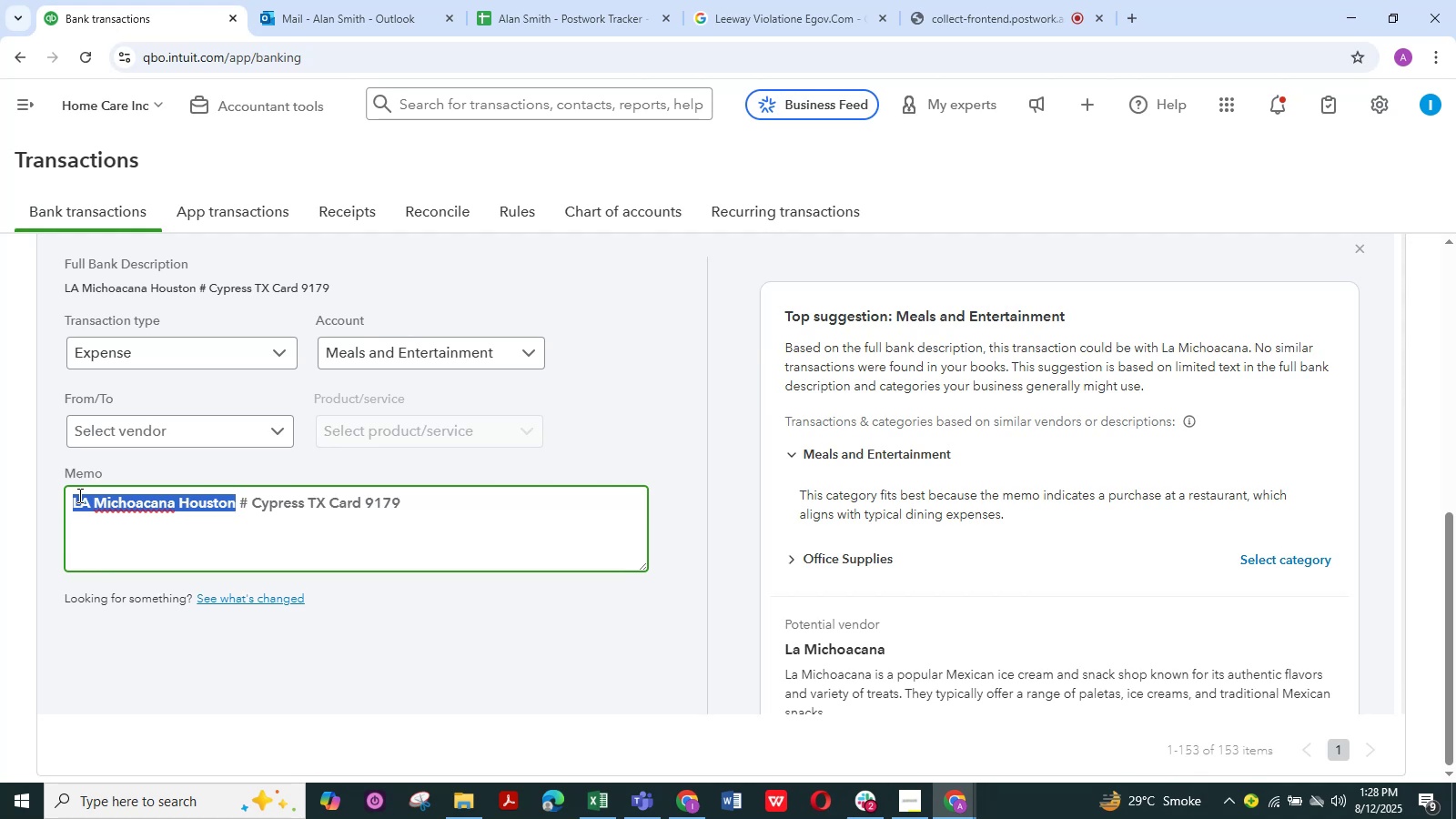 
wait(5.84)
 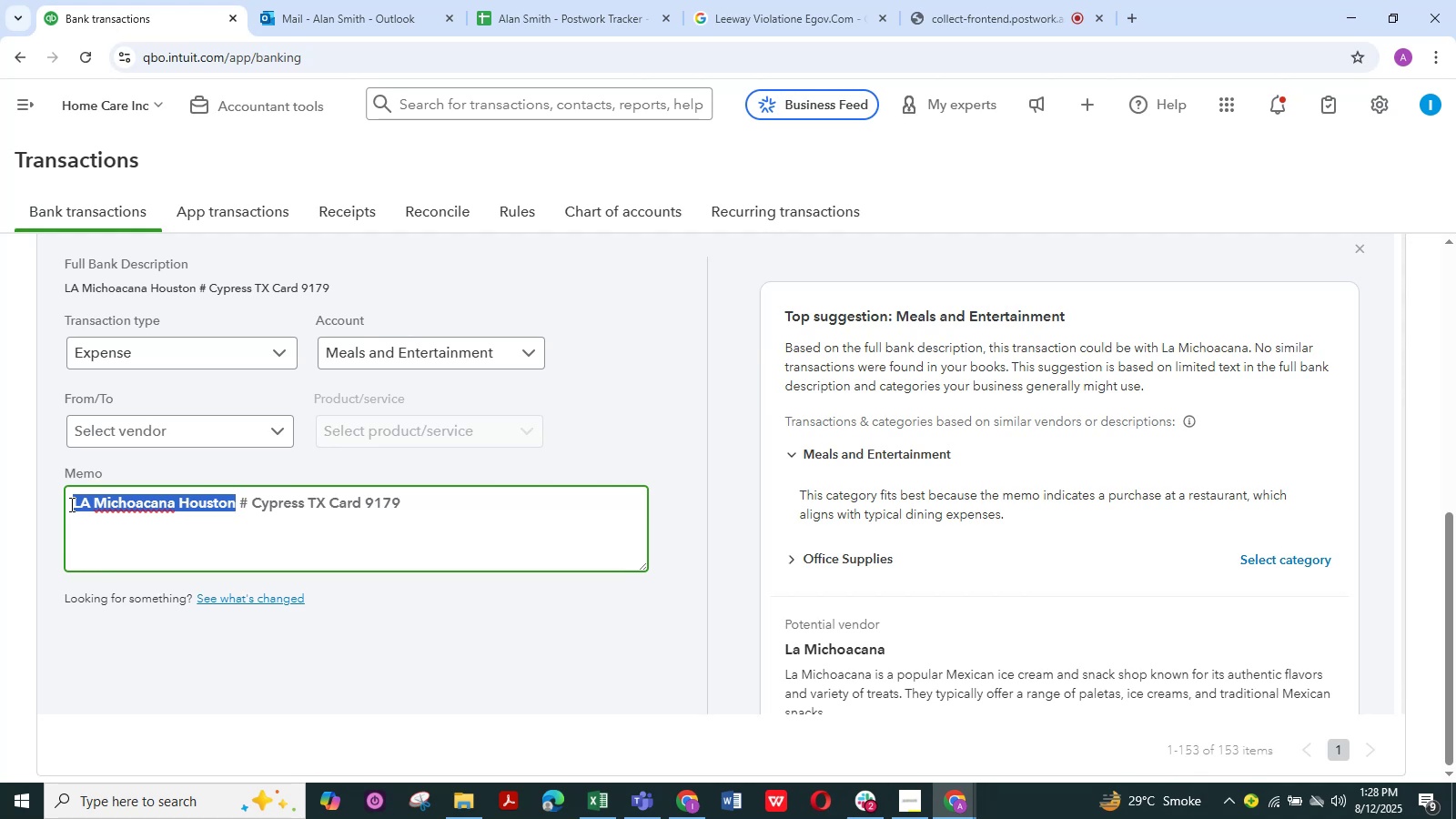 
left_click([977, 17])
 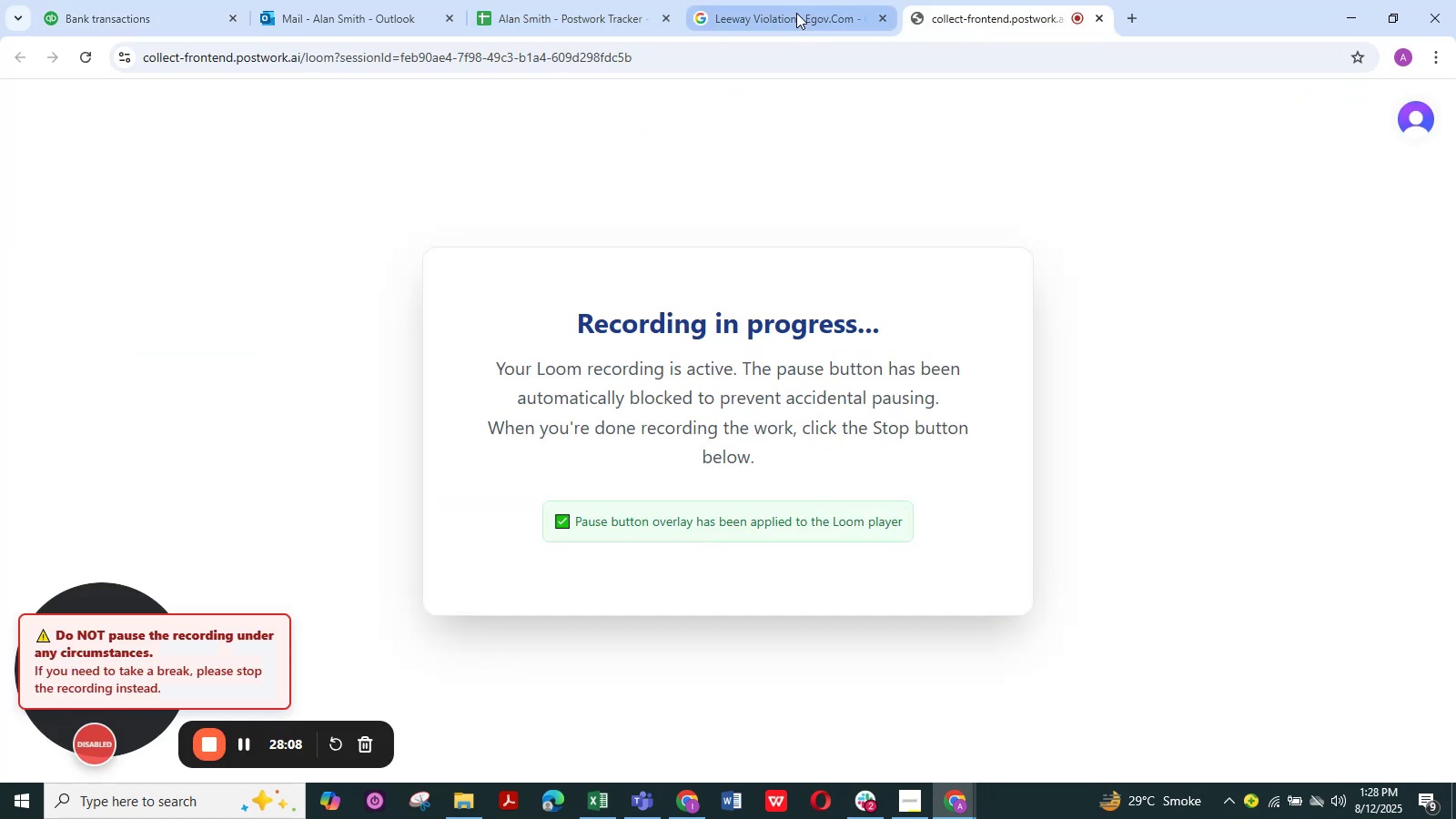 
left_click([796, 13])
 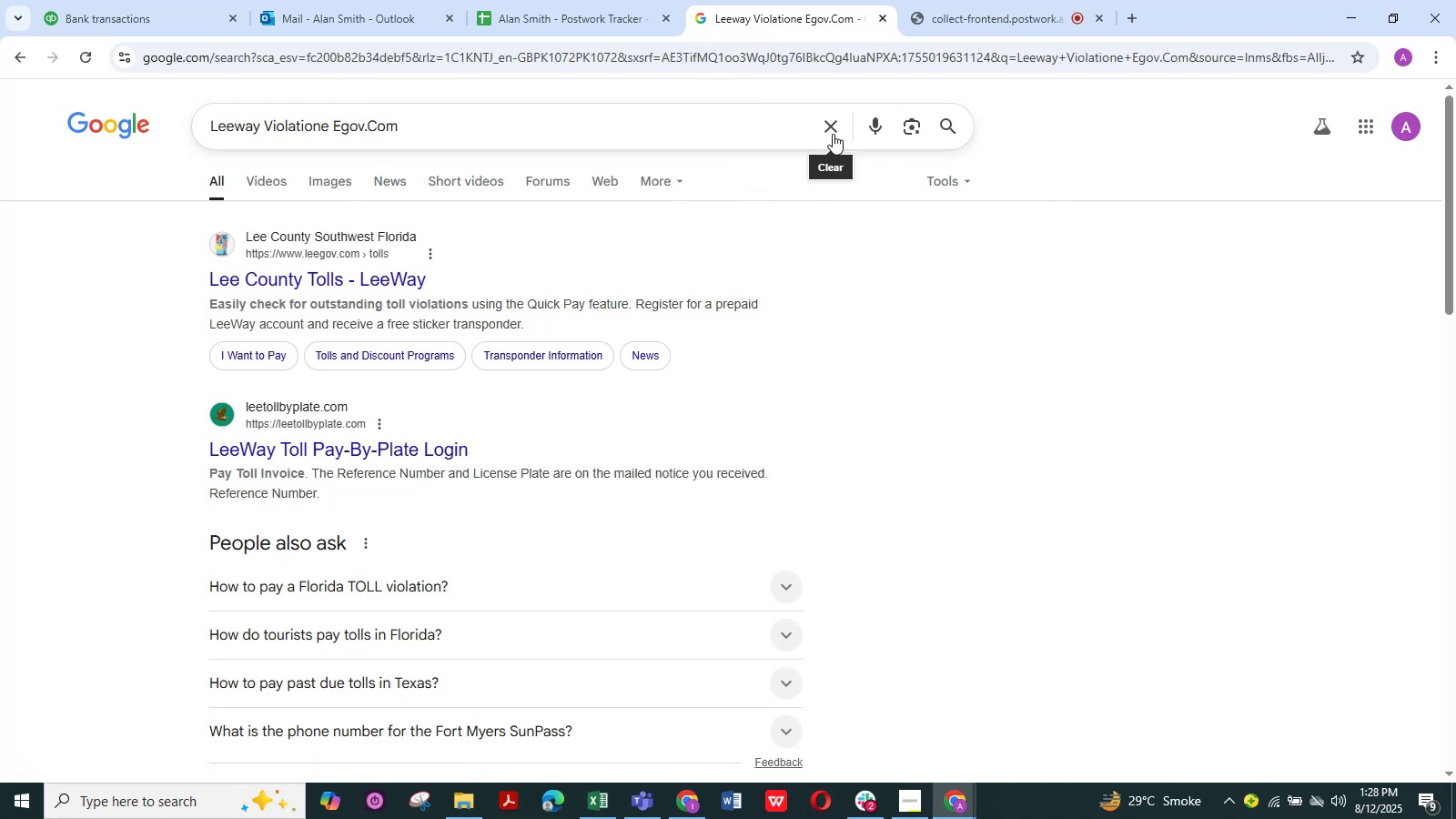 
double_click([753, 129])
 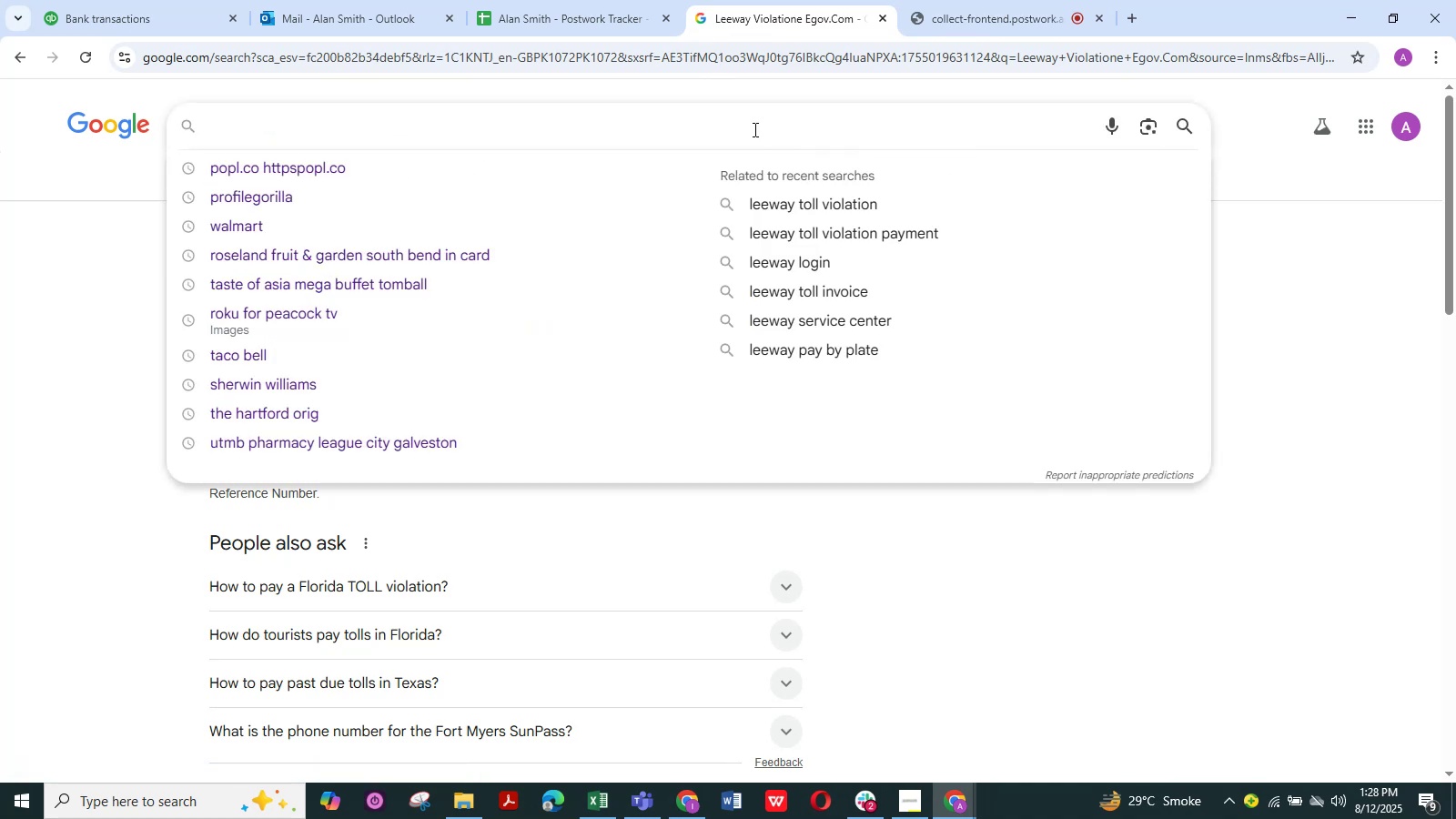 
key(Control+V)
 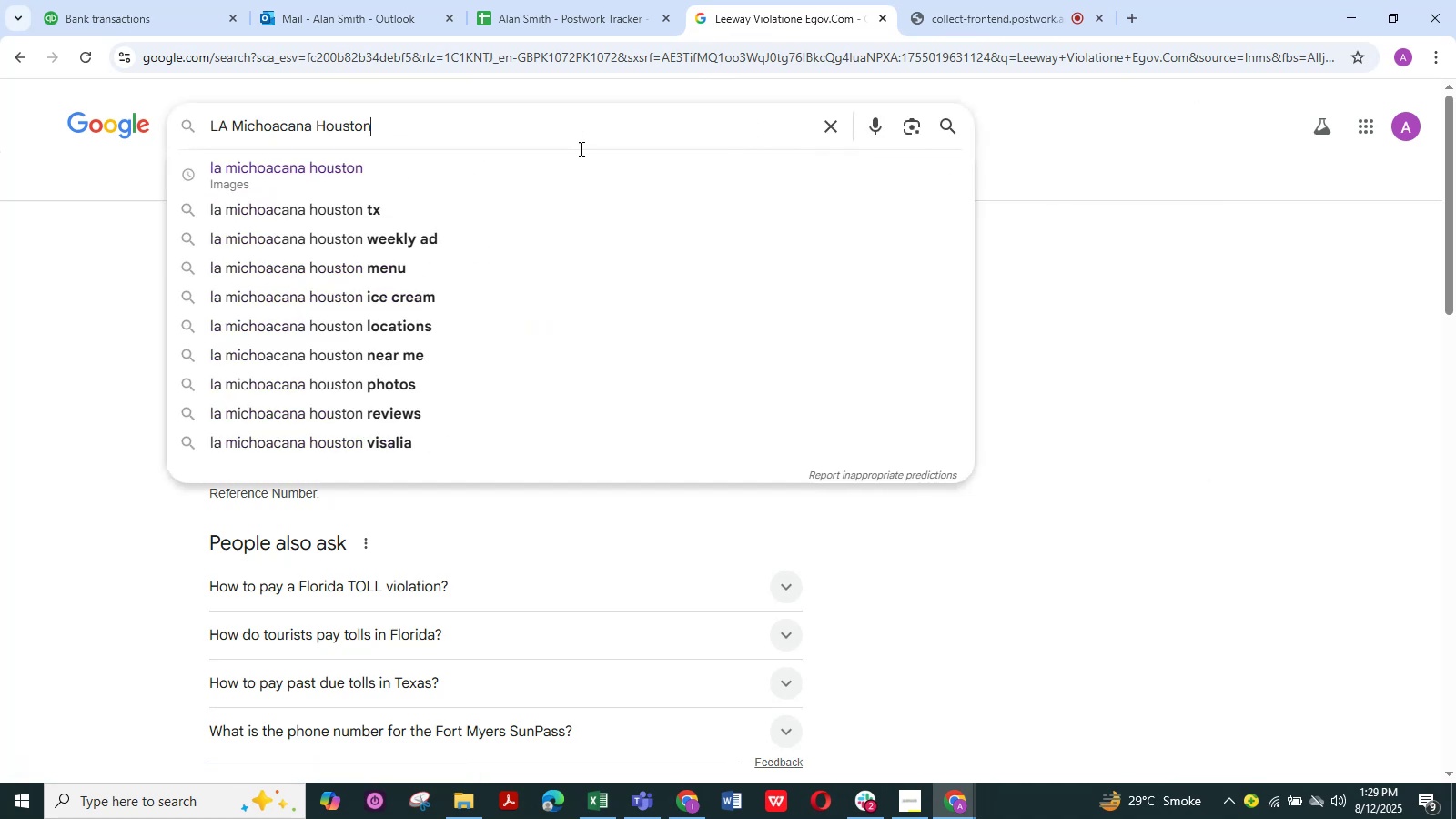 
left_click([940, 122])
 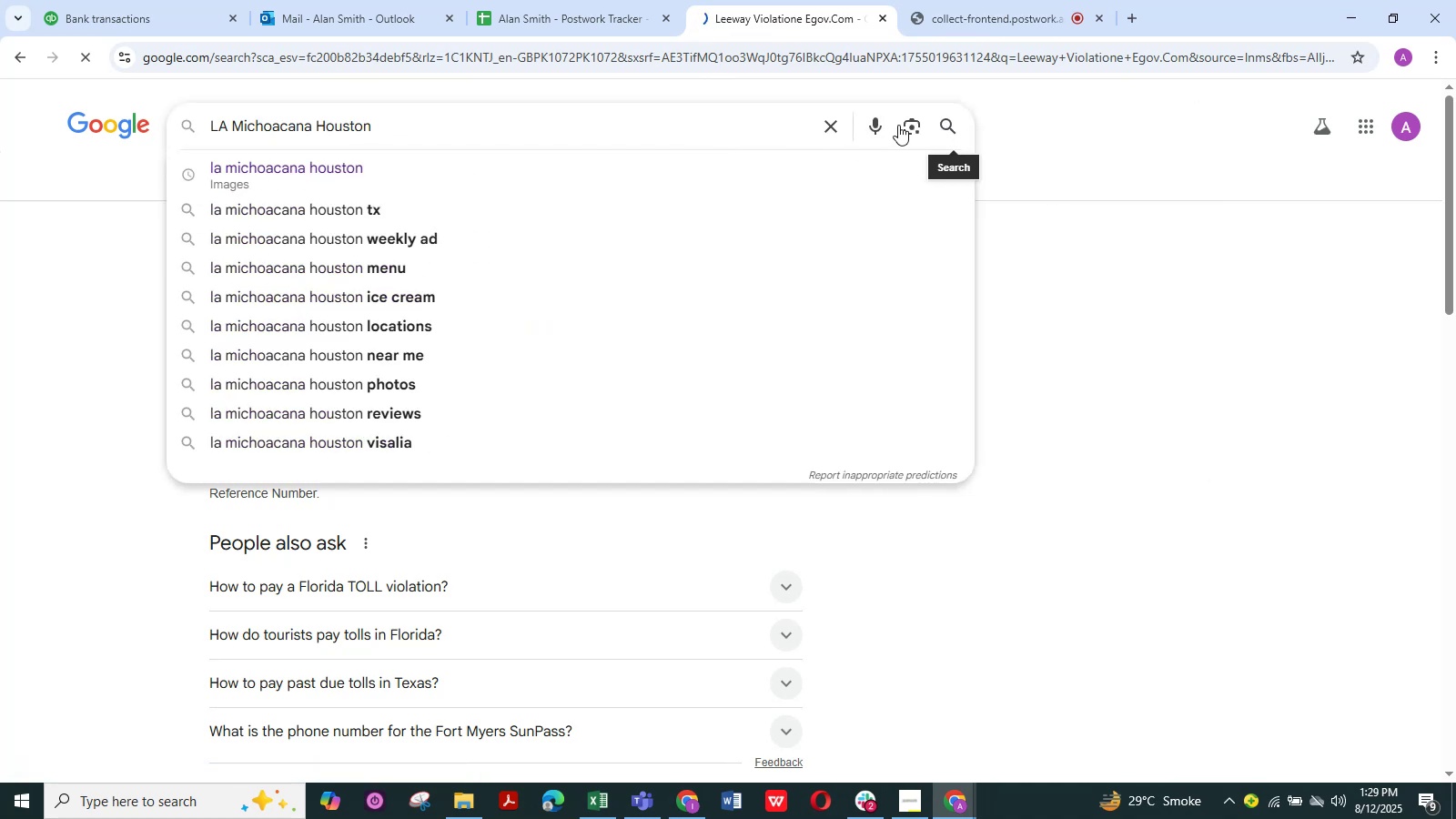 
mouse_move([595, 143])
 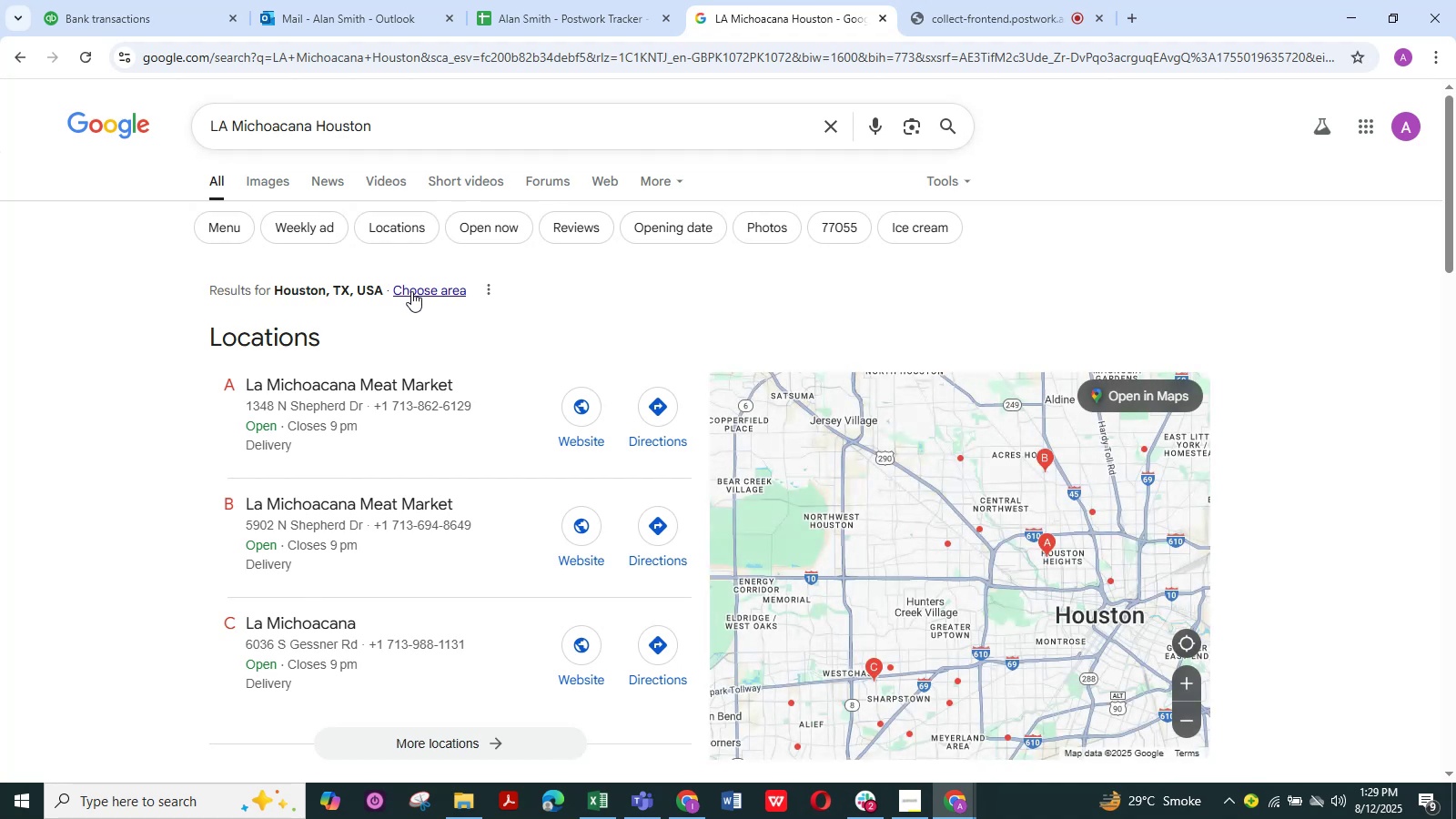 
scroll: coordinate [411, 295], scroll_direction: down, amount: 4.0
 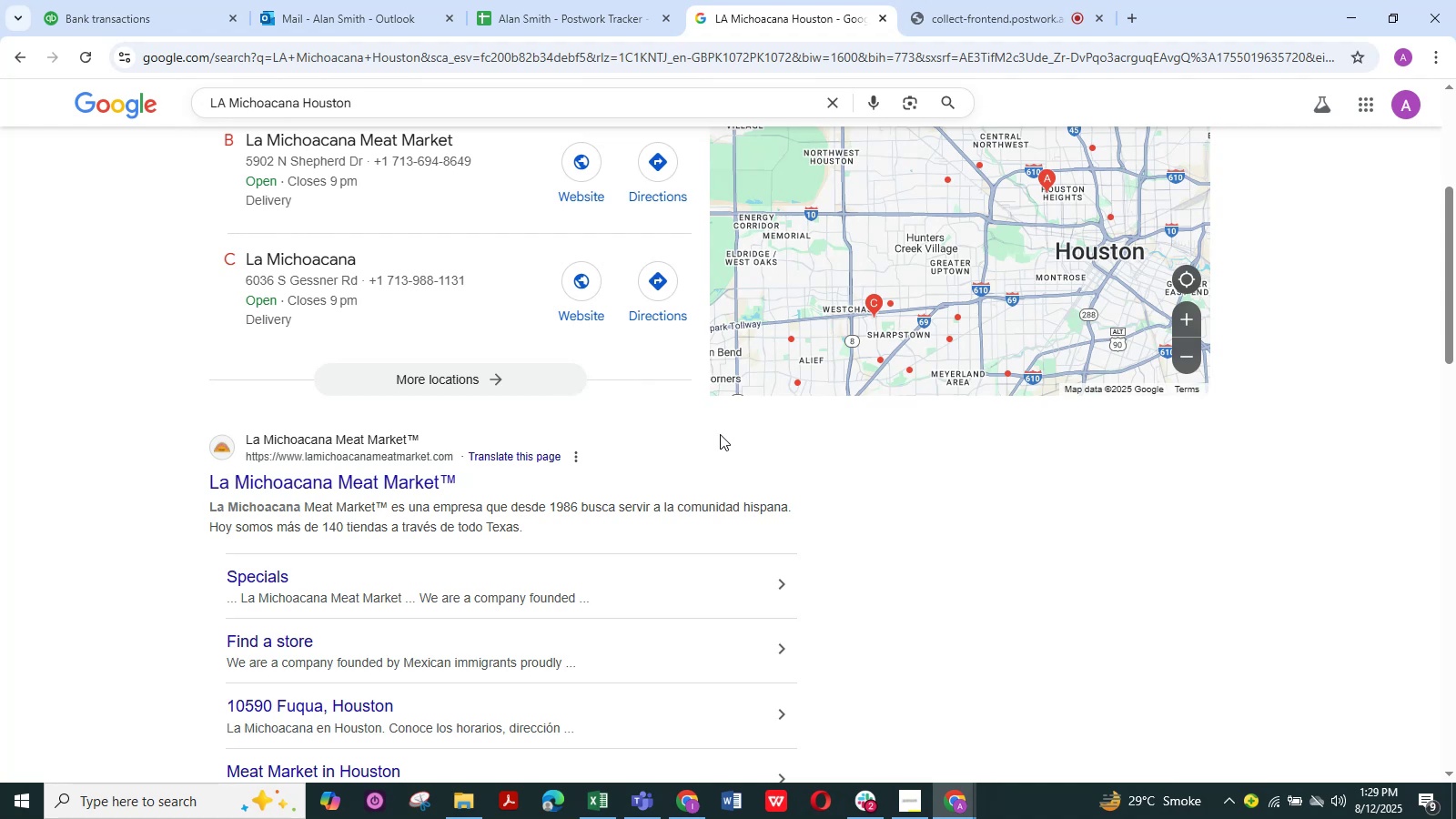 
wait(12.84)
 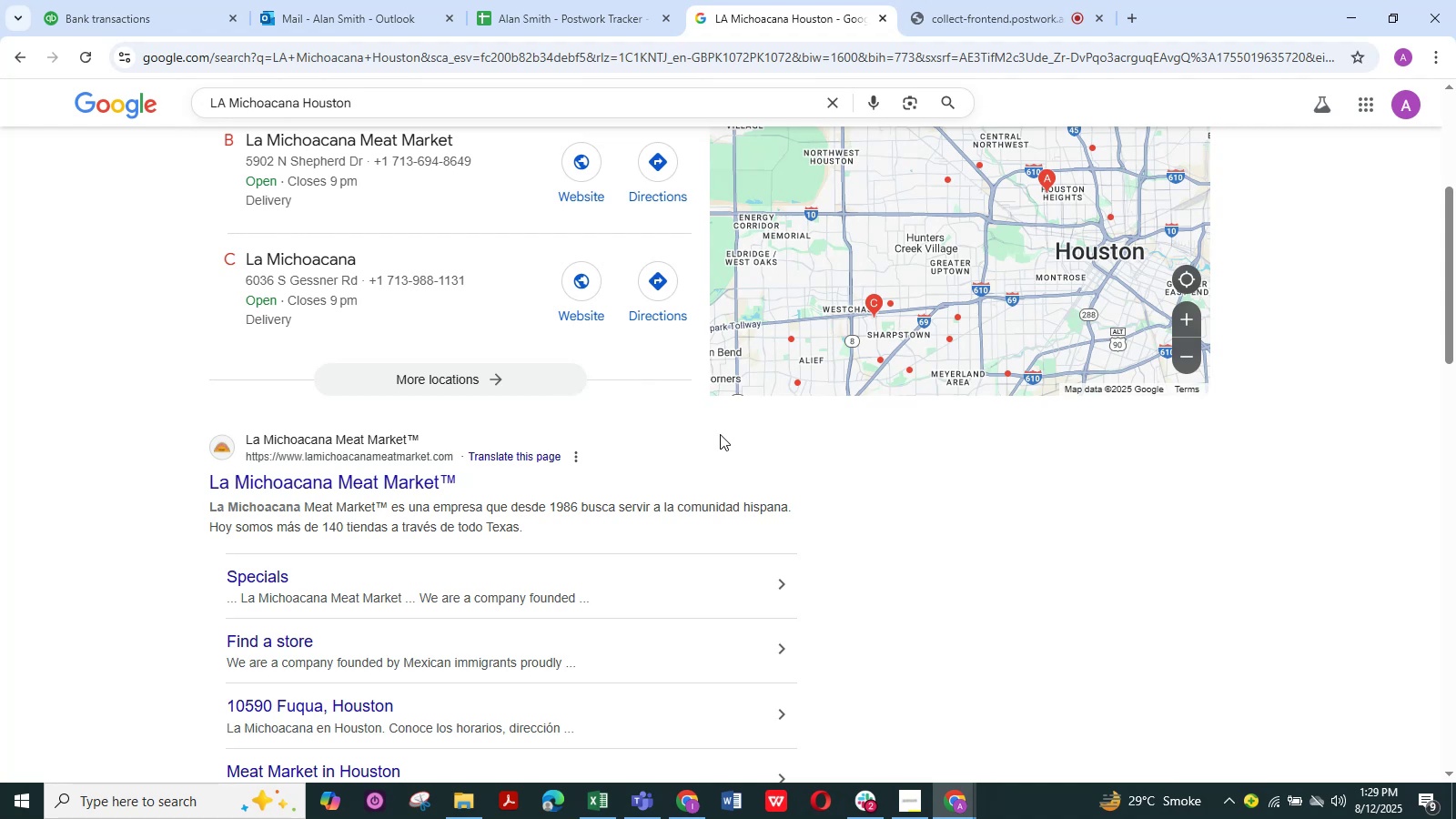 
scroll: coordinate [584, 462], scroll_direction: up, amount: 5.0
 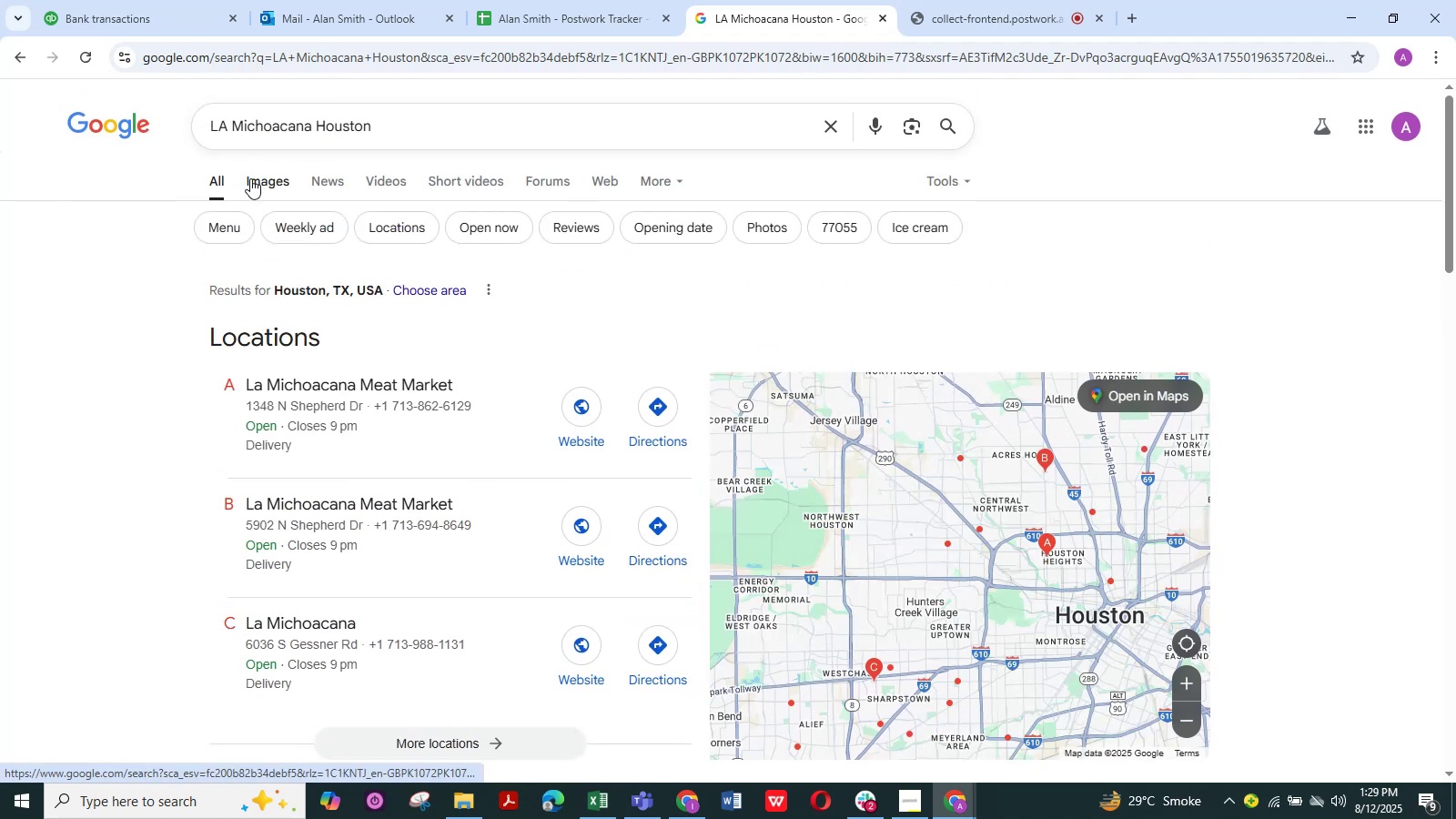 
left_click([257, 178])
 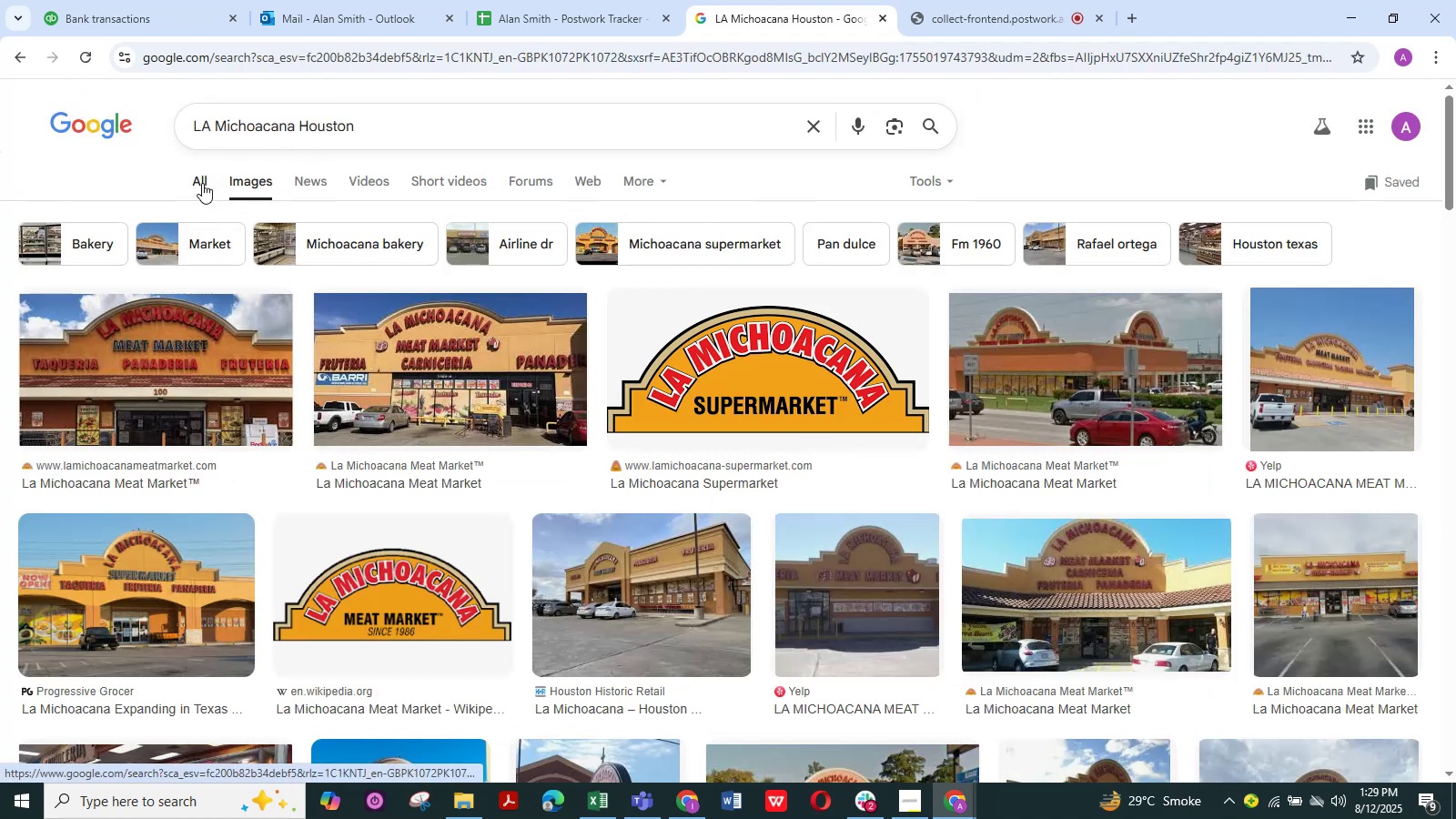 
left_click([202, 183])
 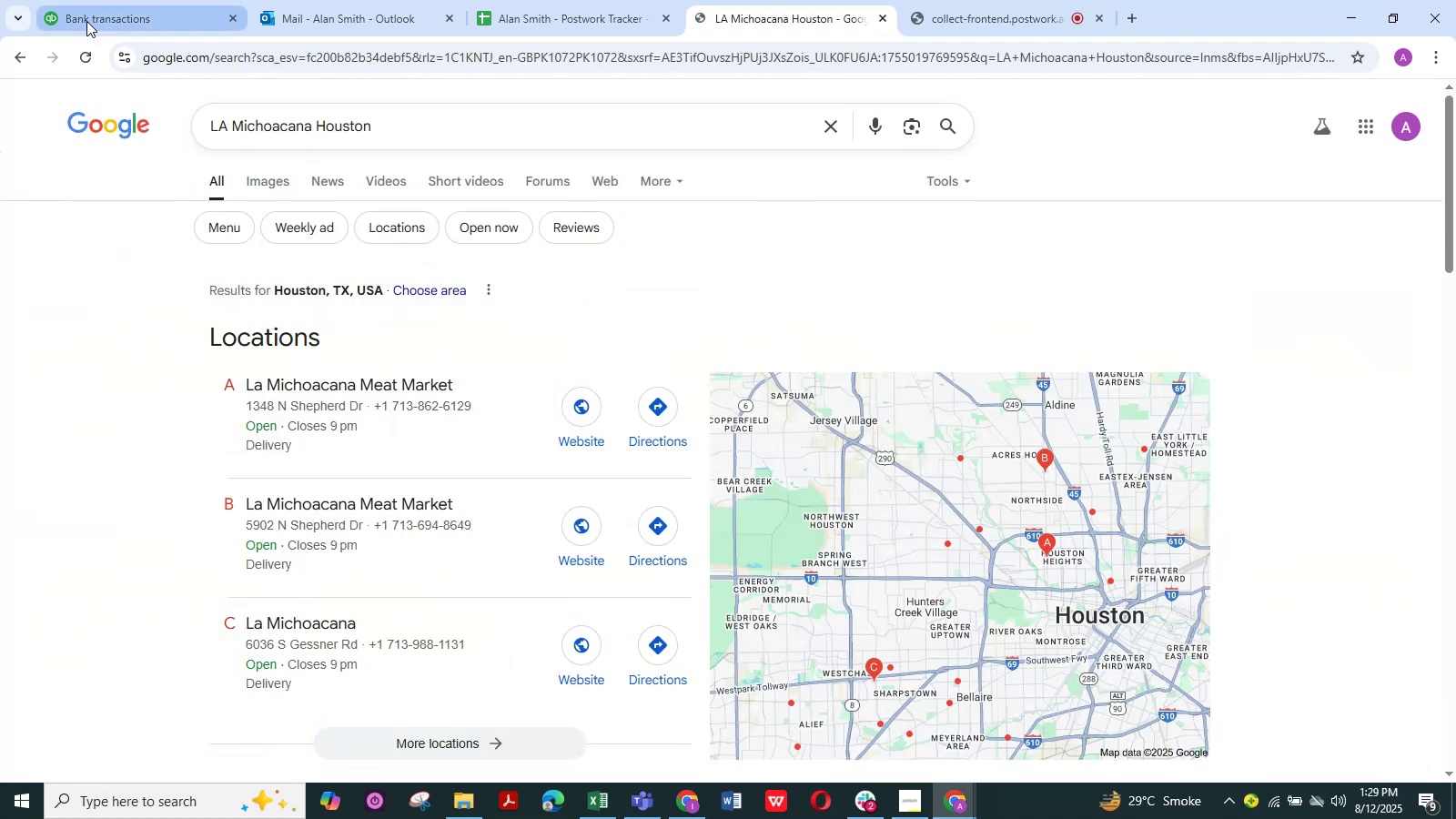 
left_click([86, 21])
 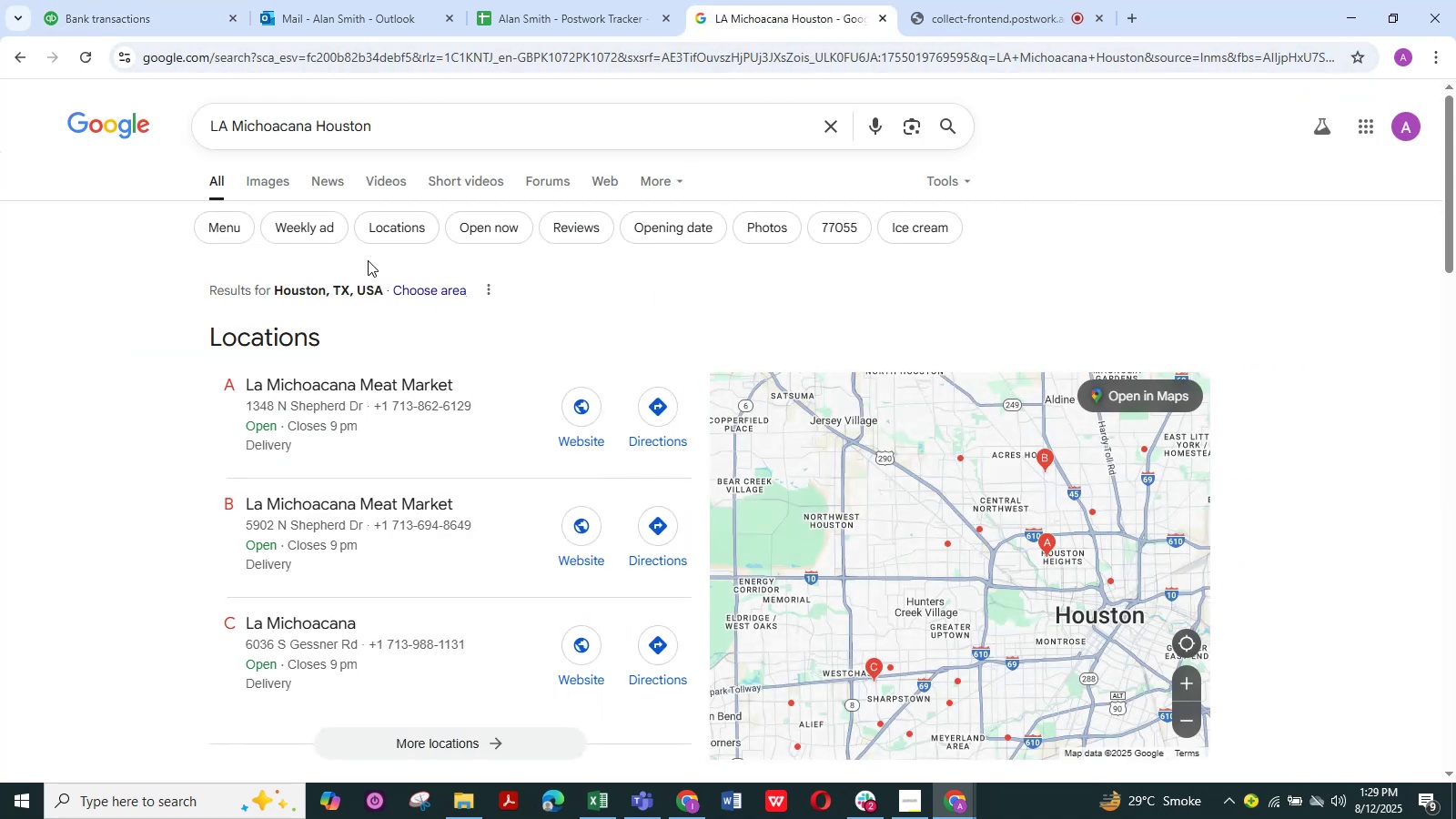 
wait(12.7)
 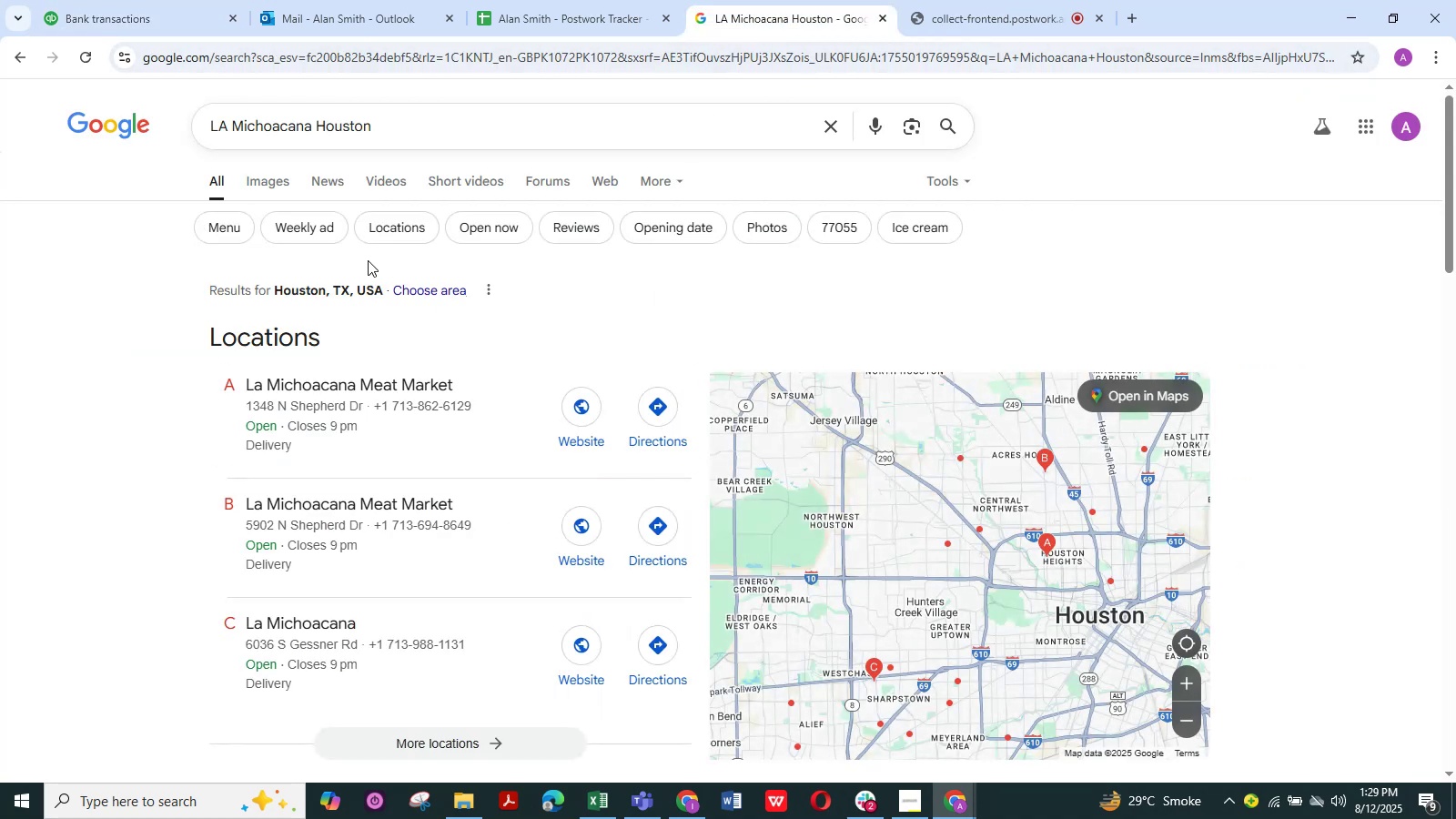 
left_click([197, 0])
 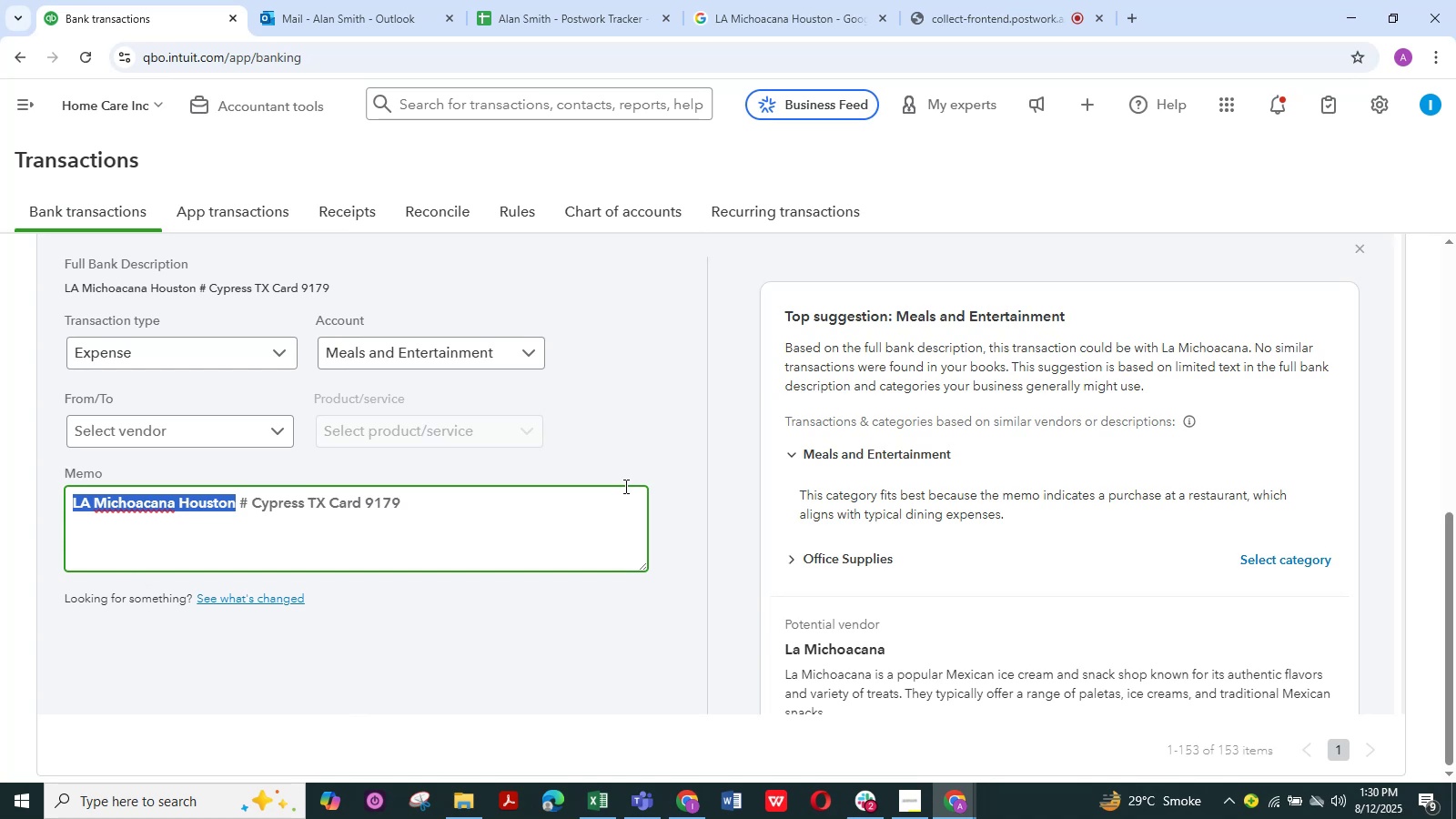 
wait(19.63)
 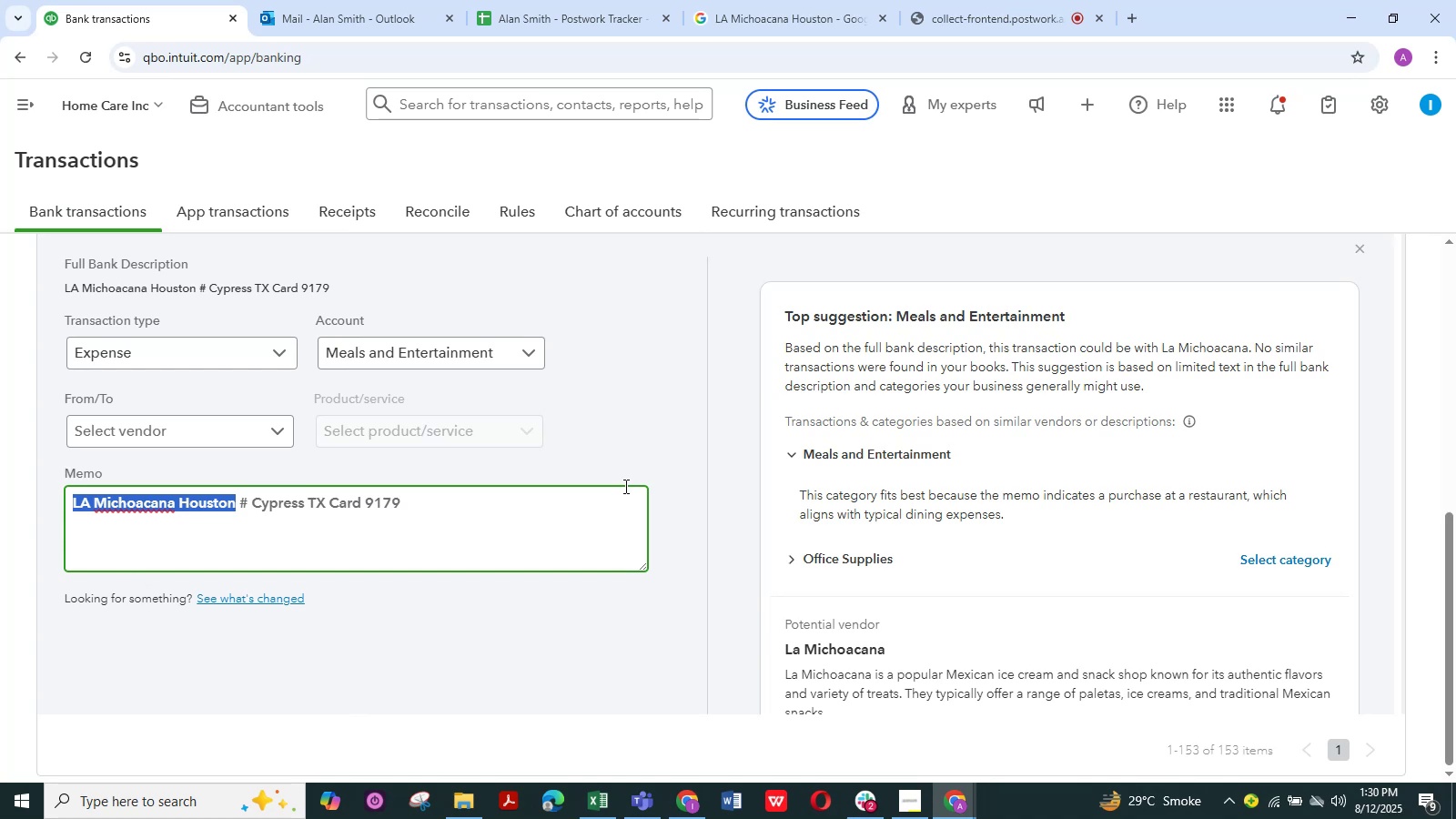 
scroll: coordinate [440, 490], scroll_direction: up, amount: 1.0
 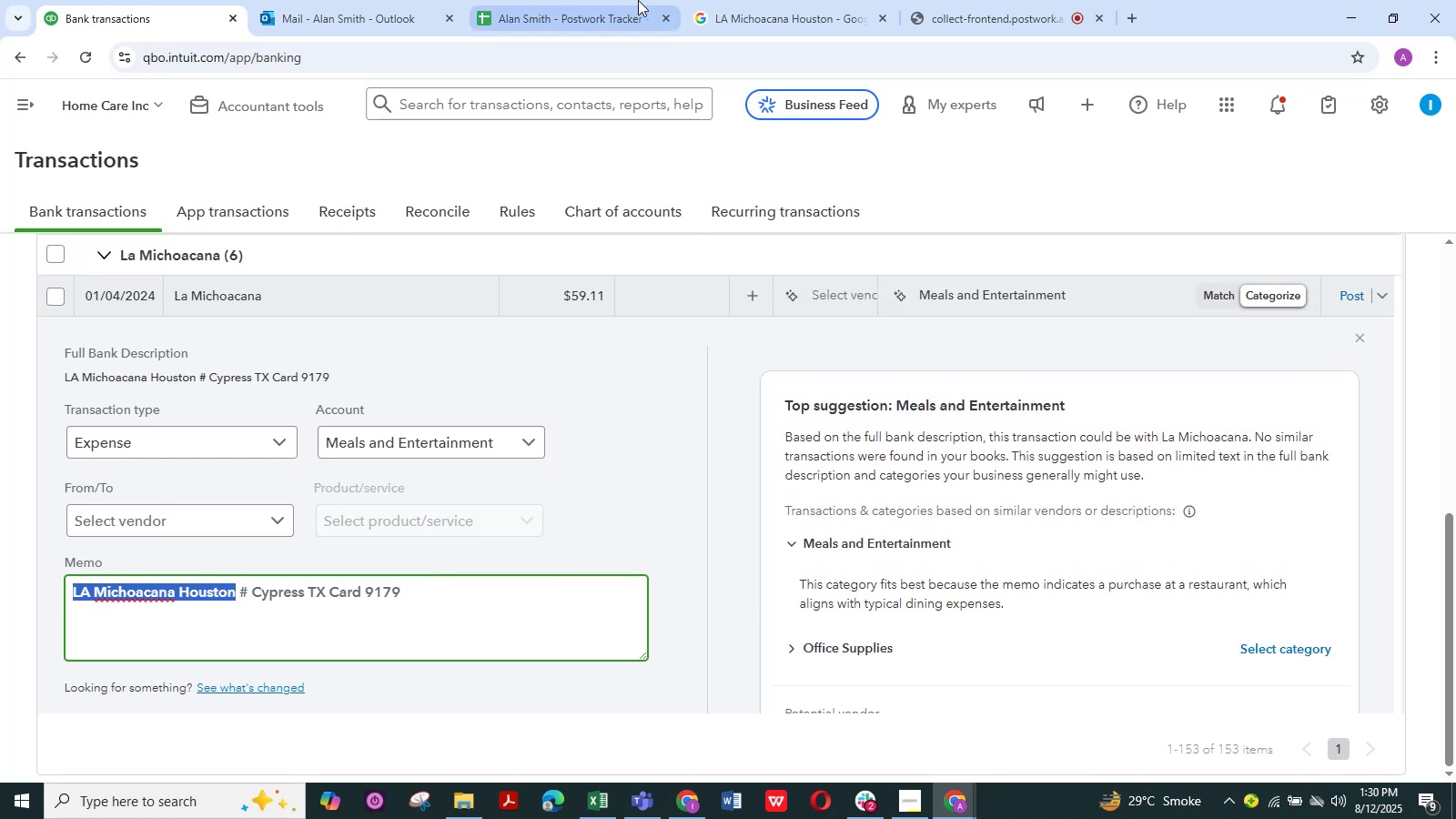 
left_click([768, 0])
 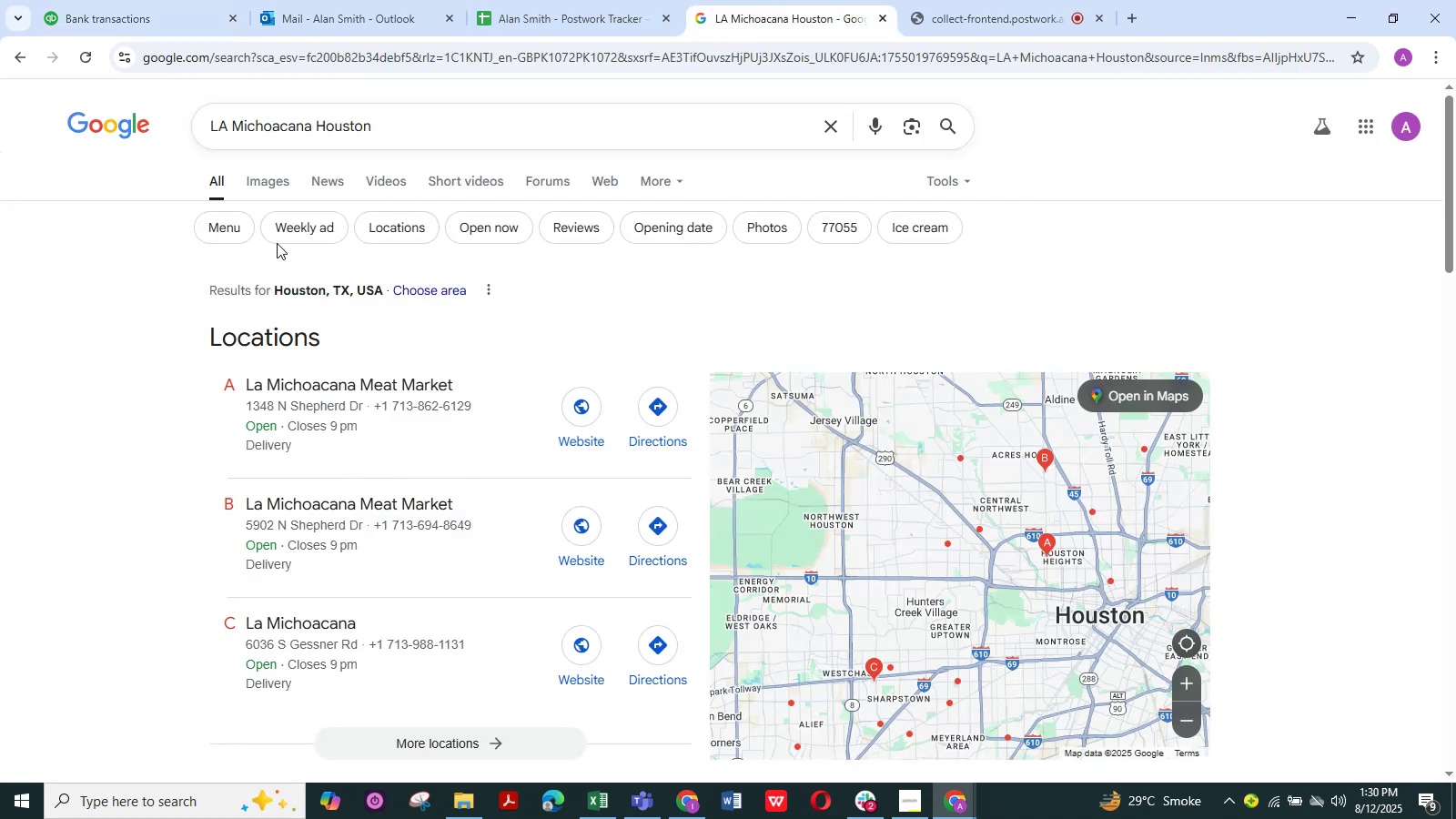 
left_click([136, 26])
 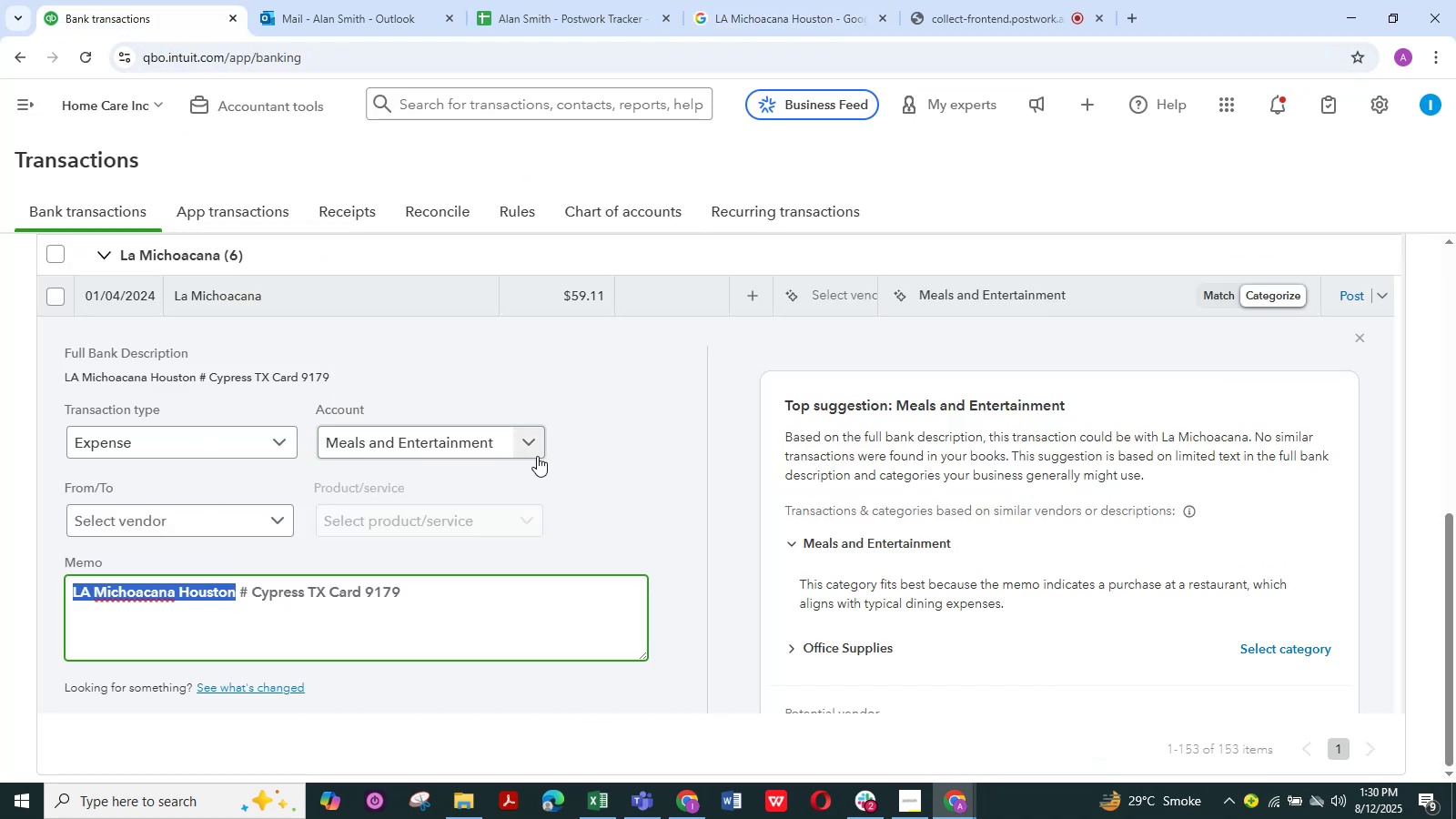 
left_click([531, 450])
 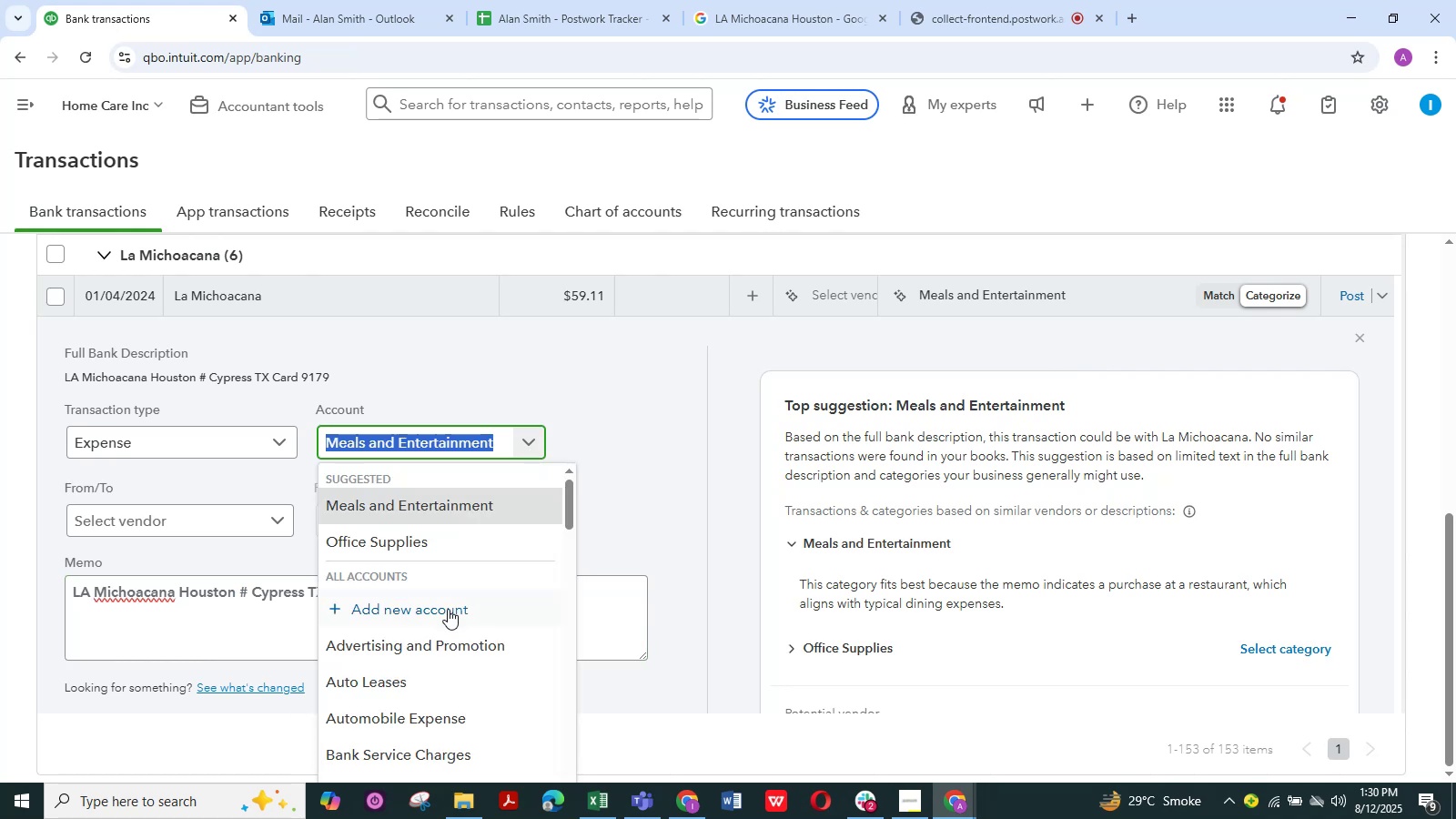 
scroll: coordinate [393, 632], scroll_direction: down, amount: 7.0
 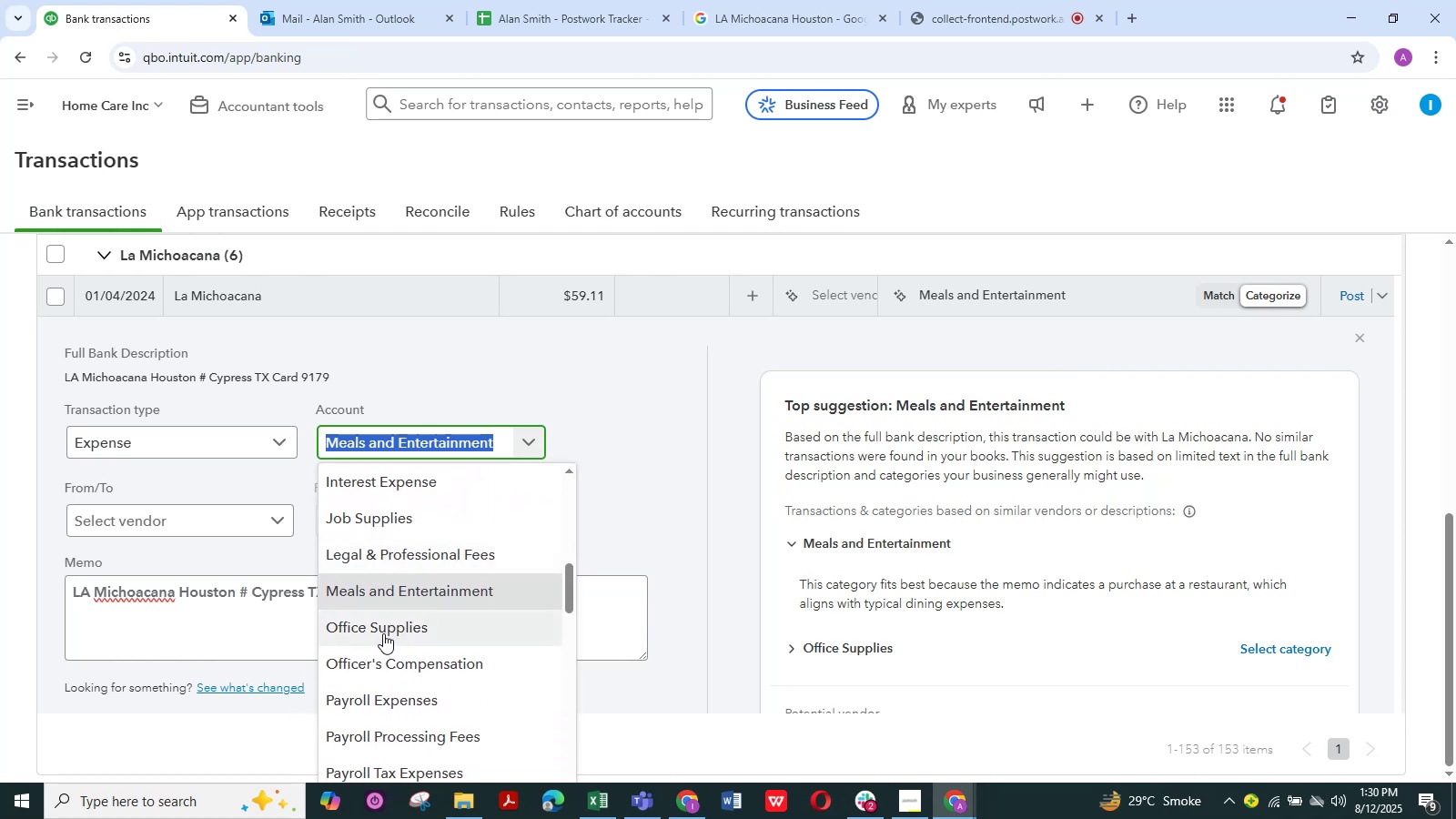 
left_click([383, 632])
 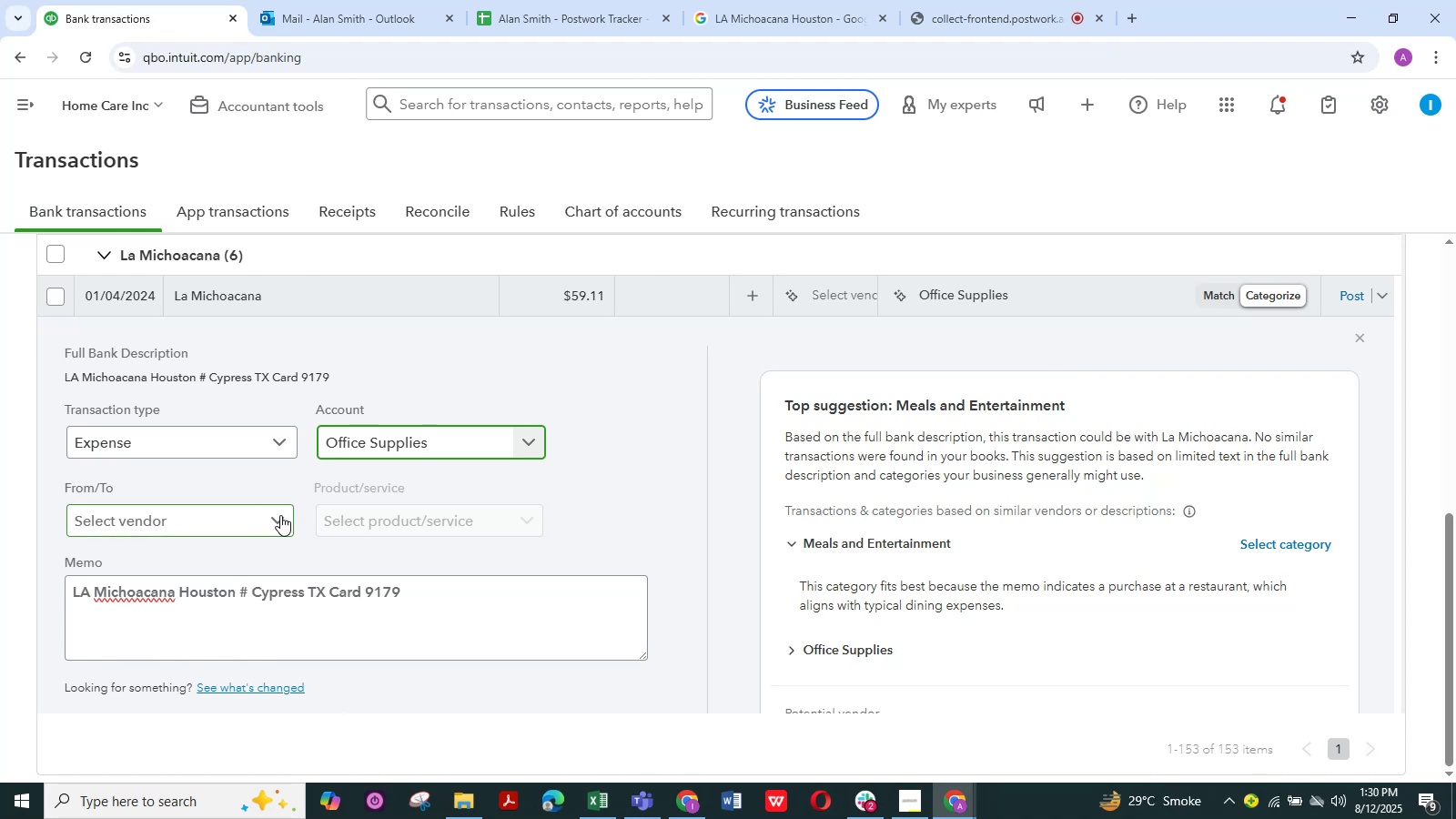 
wait(13.81)
 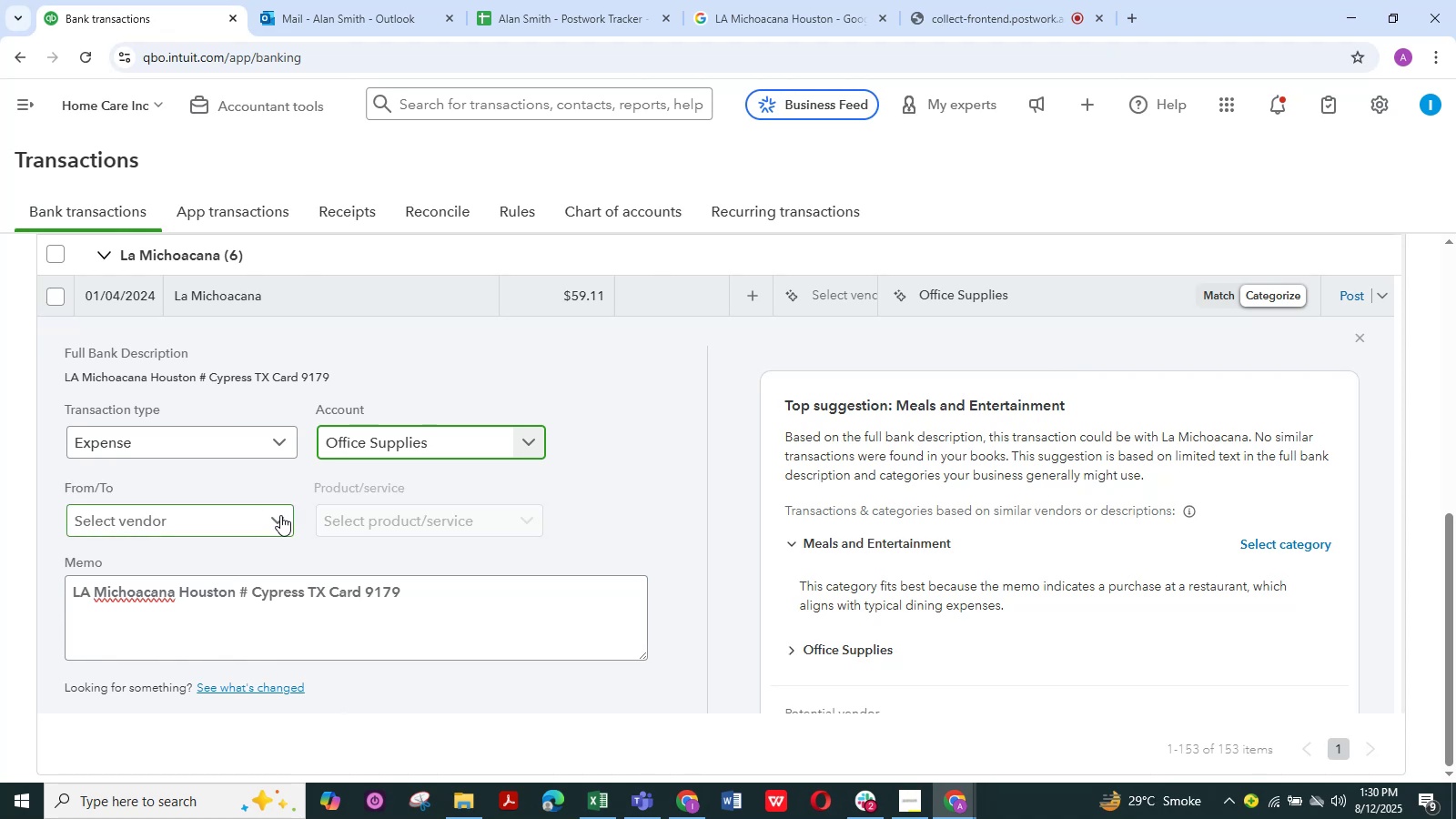 
left_click([278, 522])
 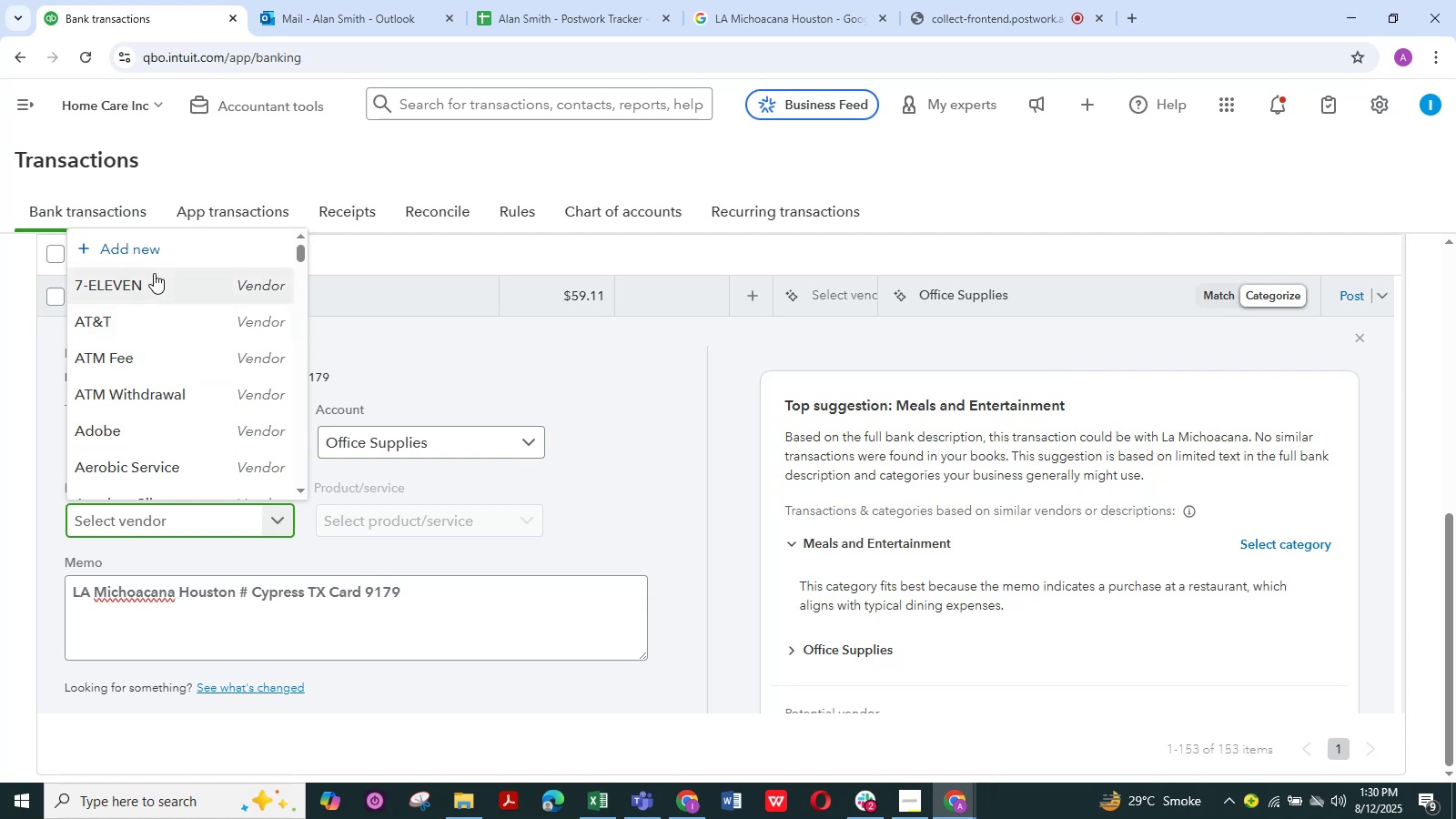 
left_click([157, 256])
 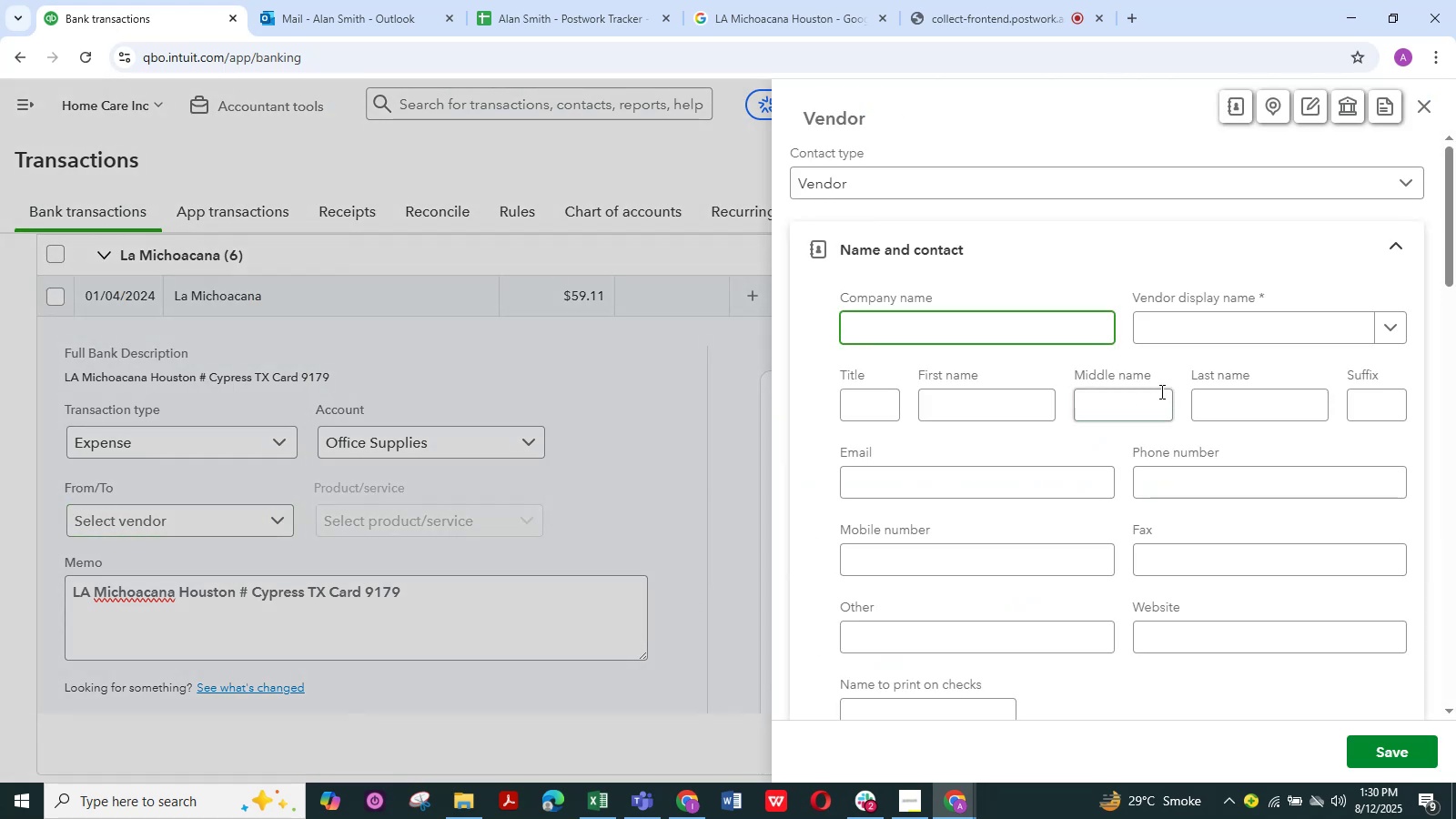 
left_click([1213, 320])
 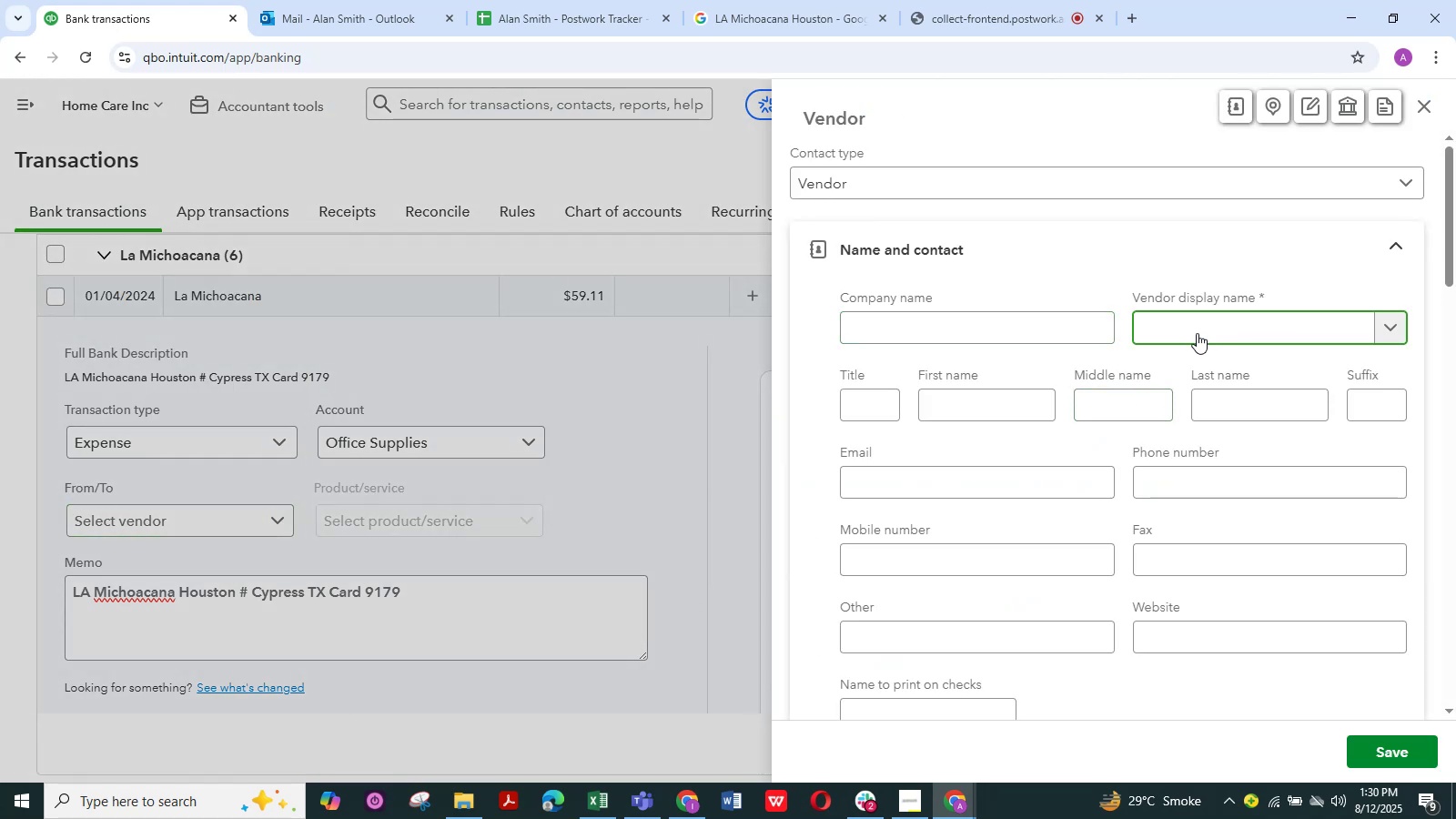 
key(Control+V)
 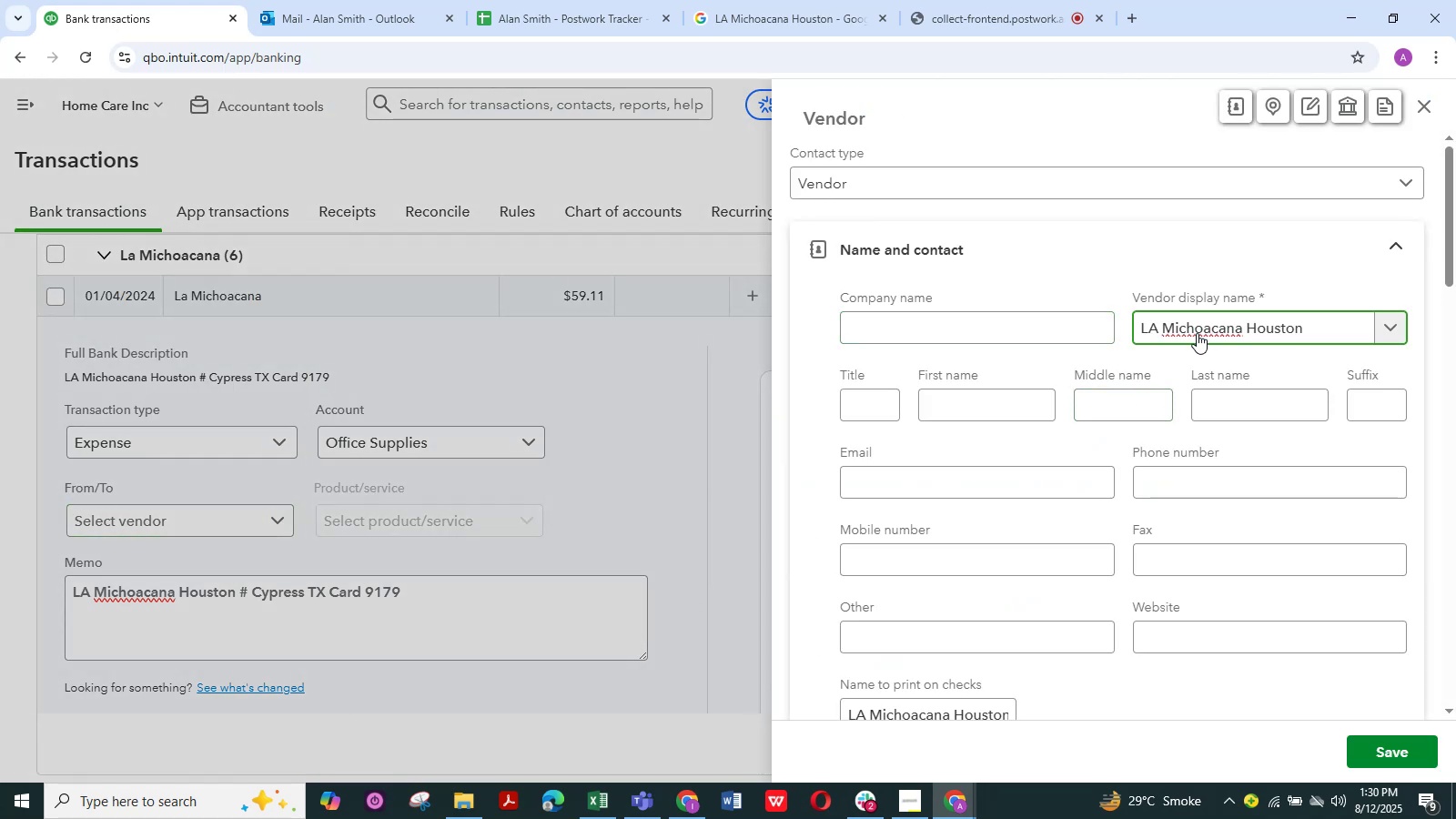 
hold_key(key=Backspace, duration=0.89)
 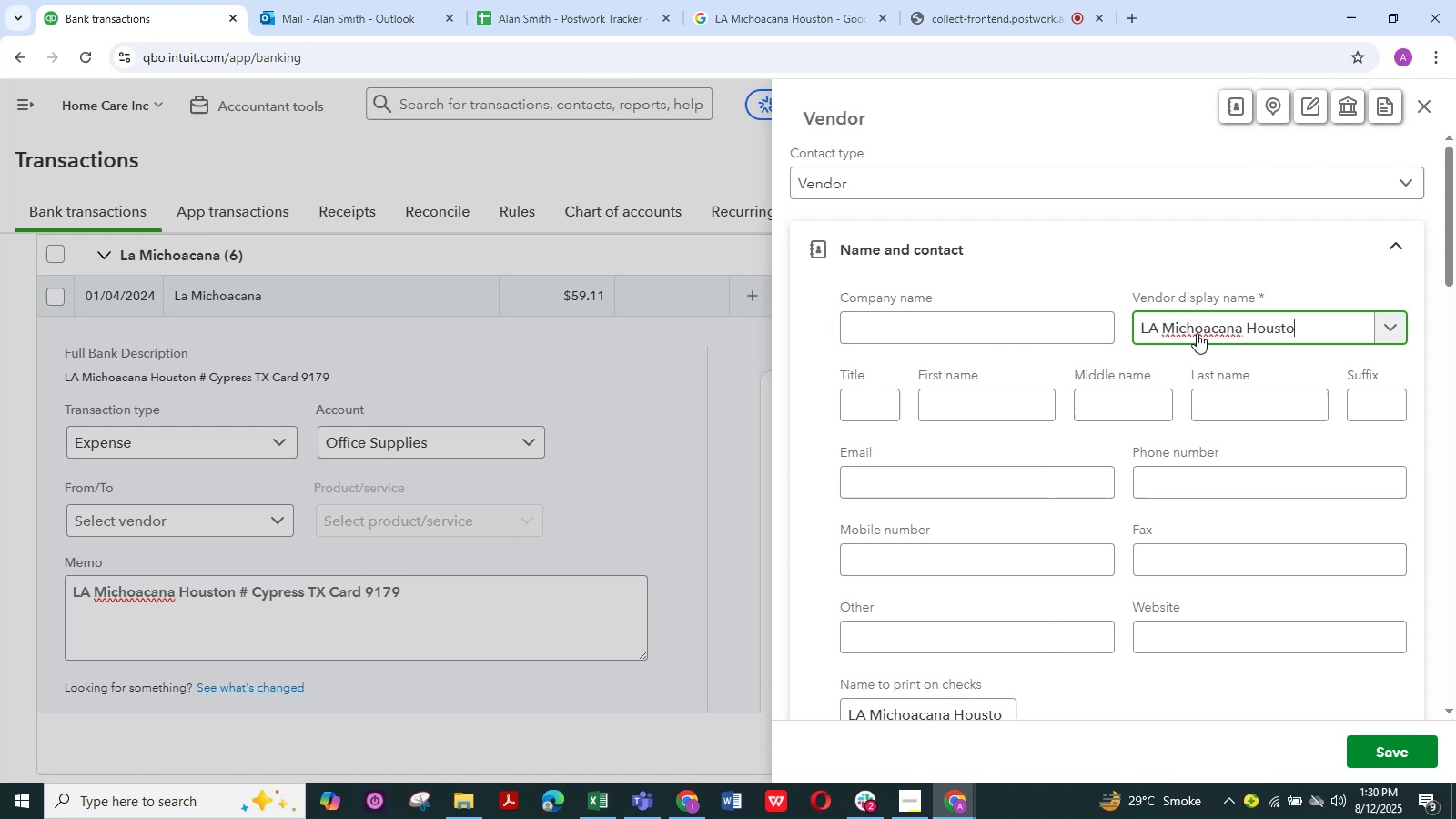 
key(Backspace)
 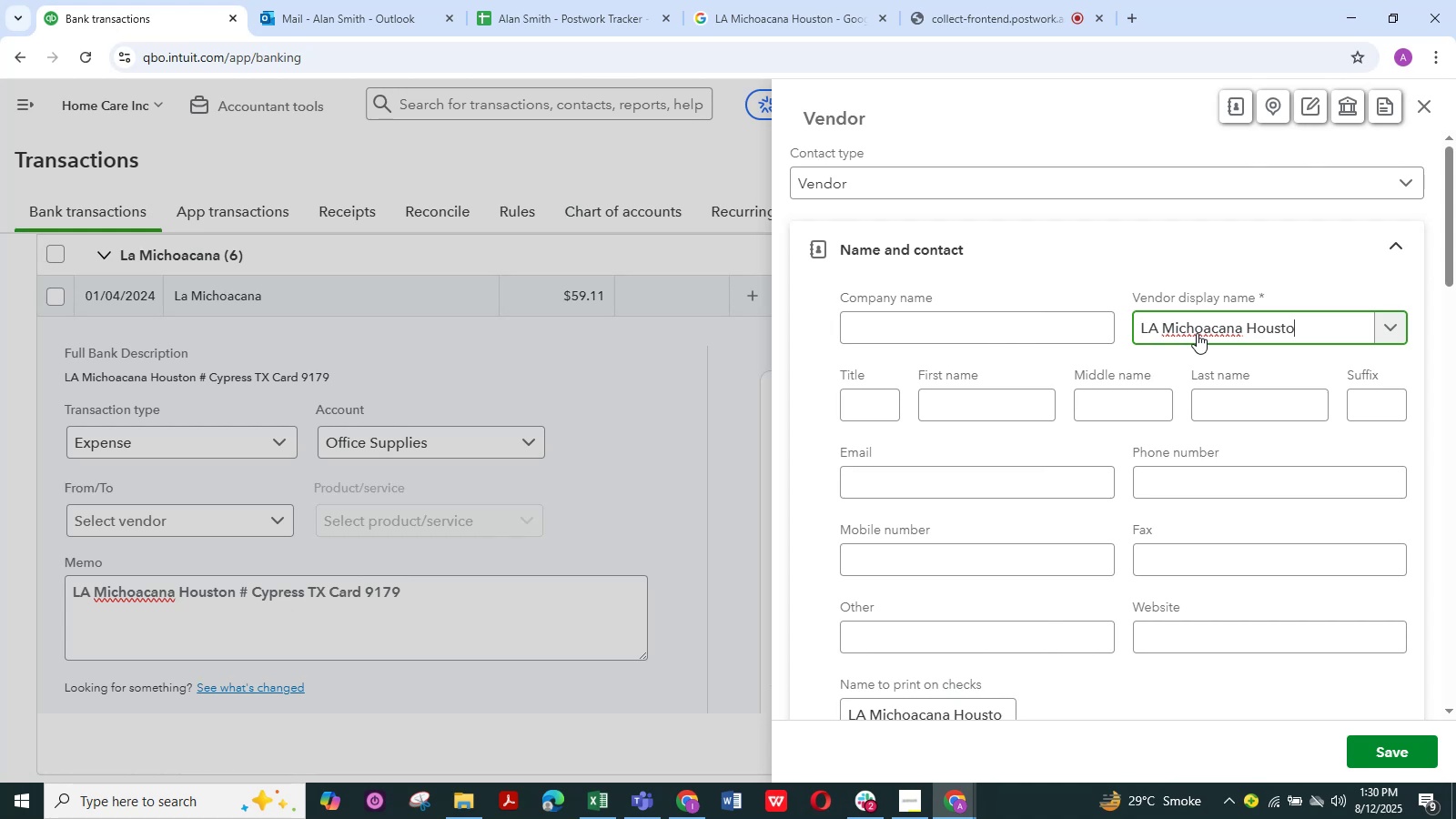 
key(Backspace)
 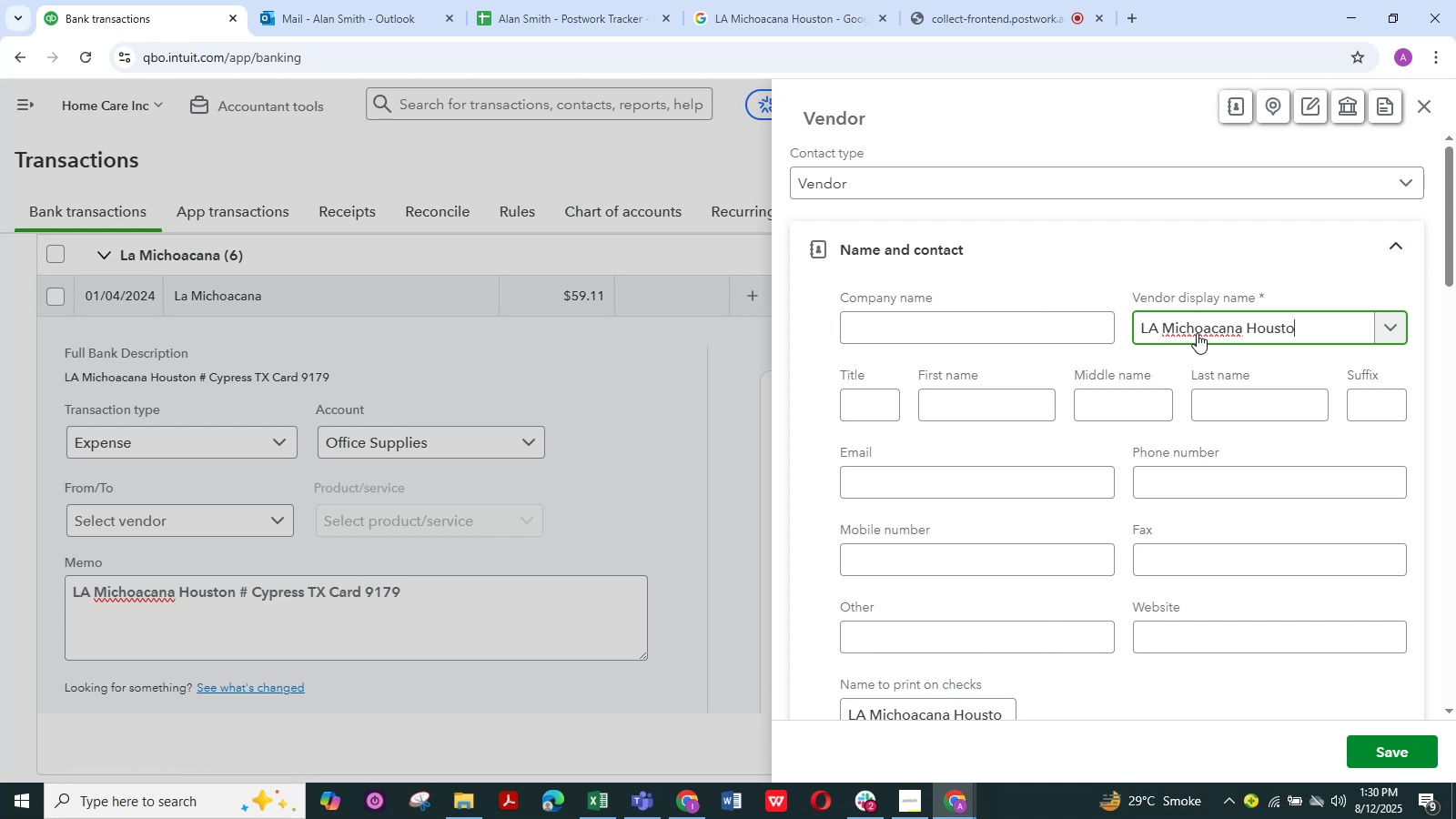 
key(Backspace)
 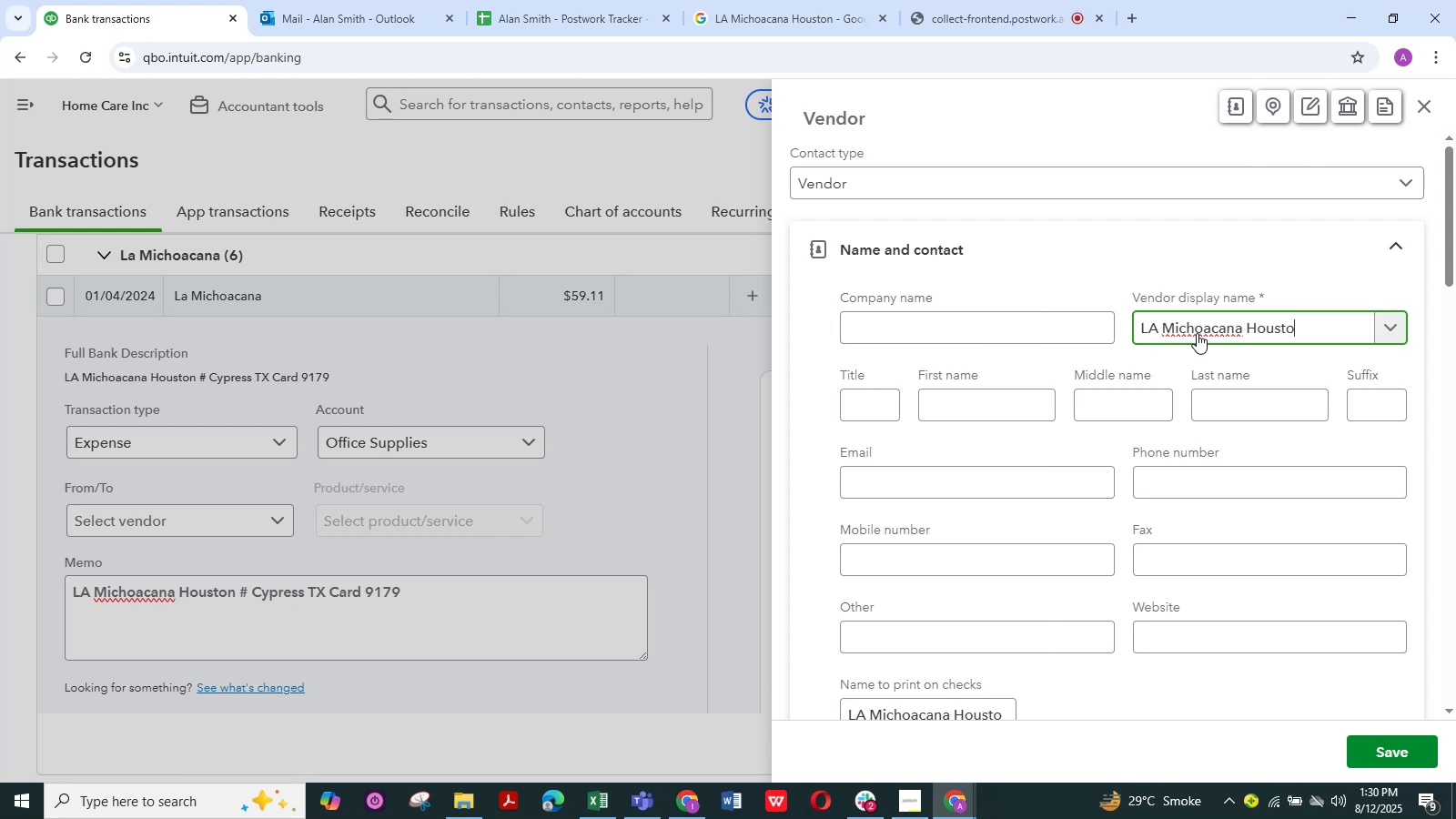 
key(Backspace)
 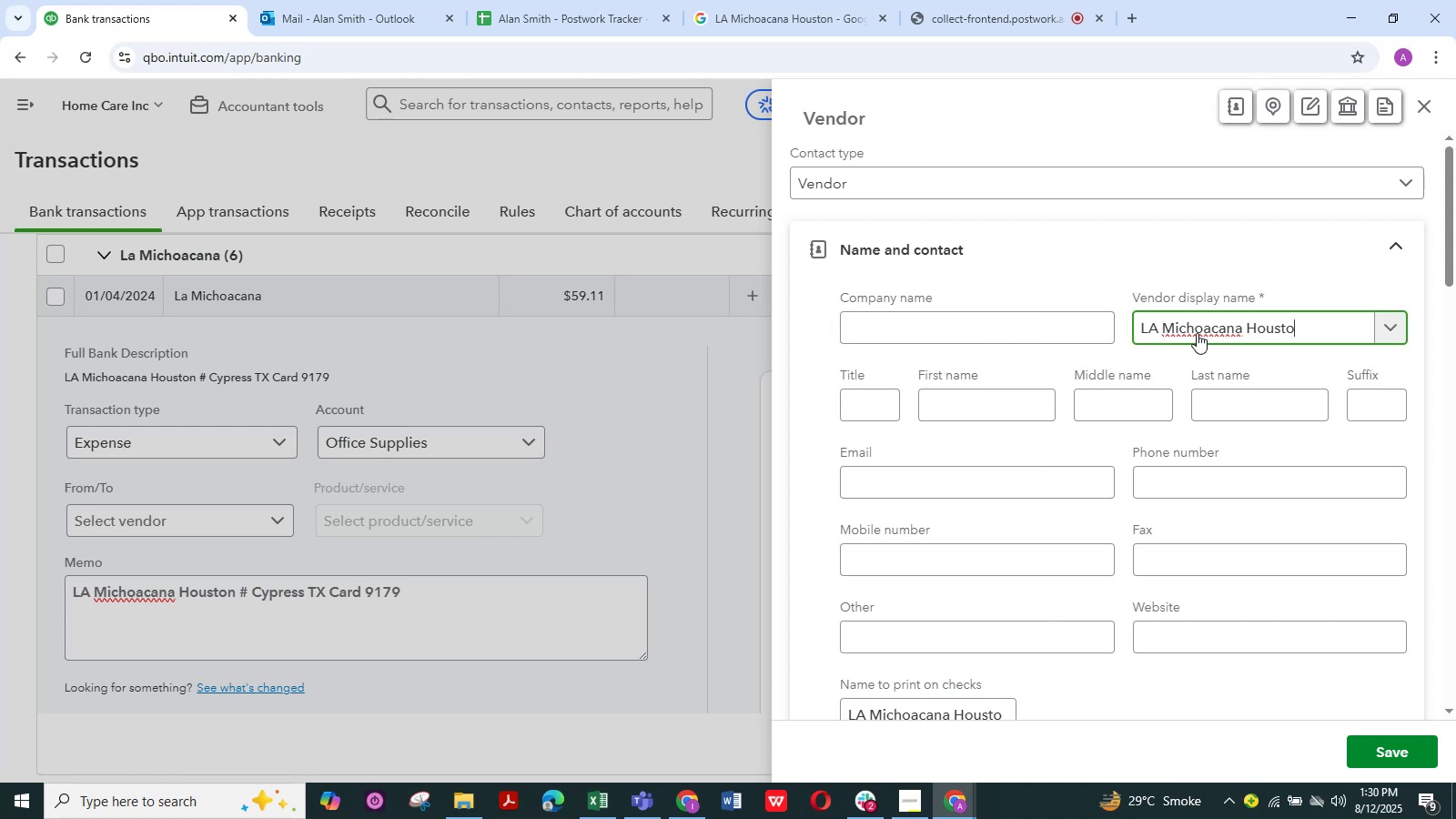 
key(Backspace)
 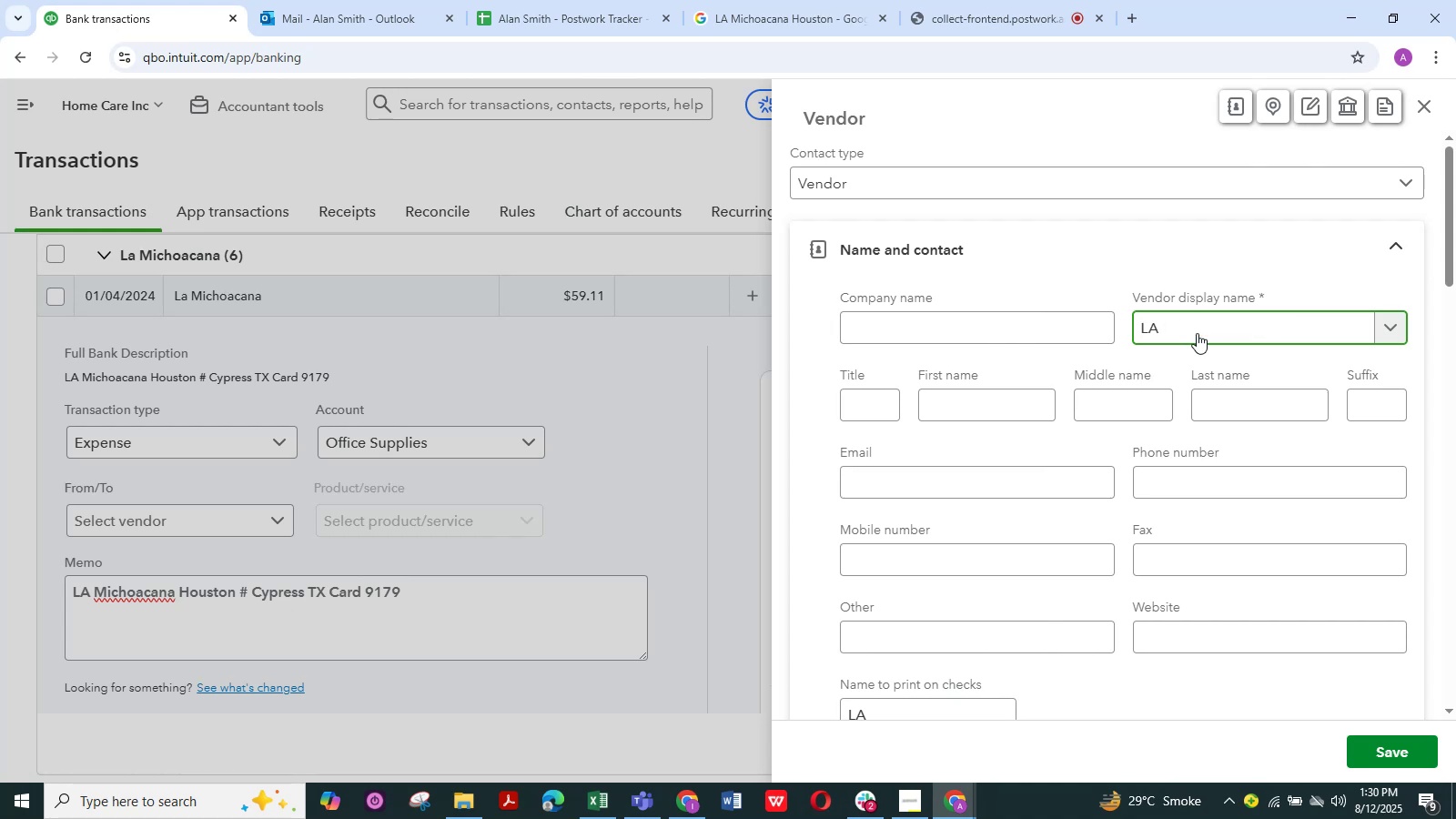 
wait(7.98)
 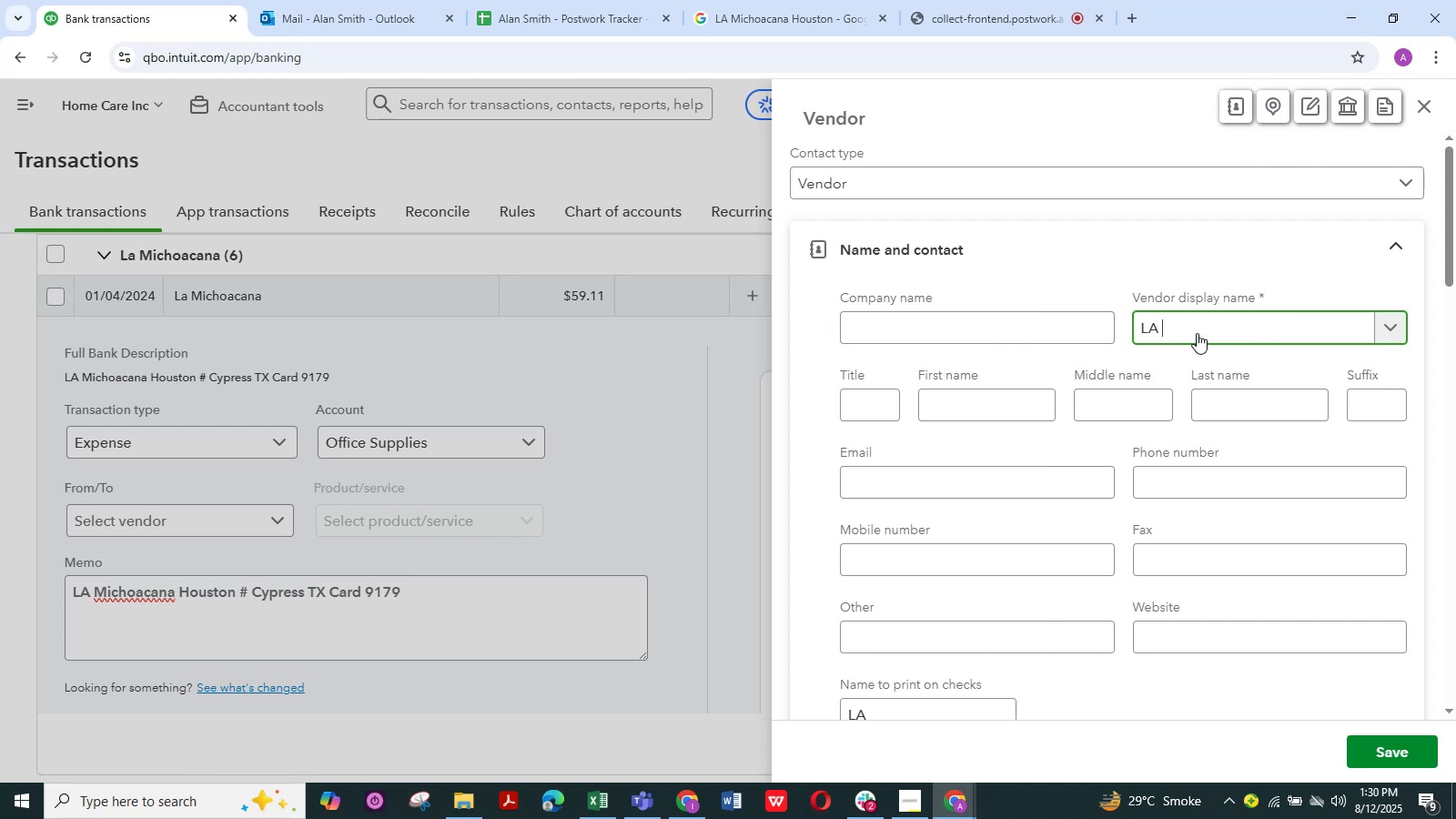 
key(Backspace)
 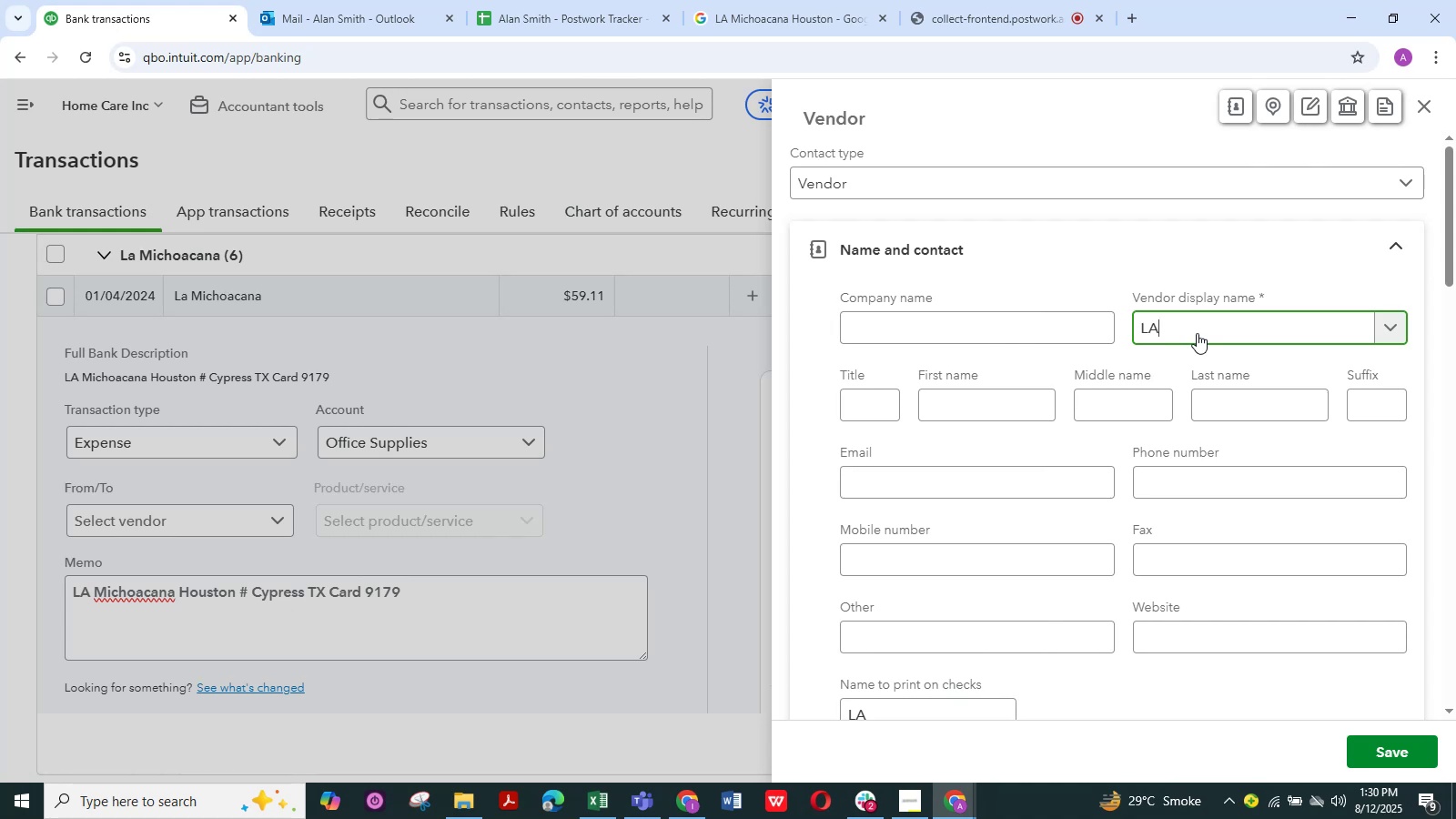 
key(Backspace)
 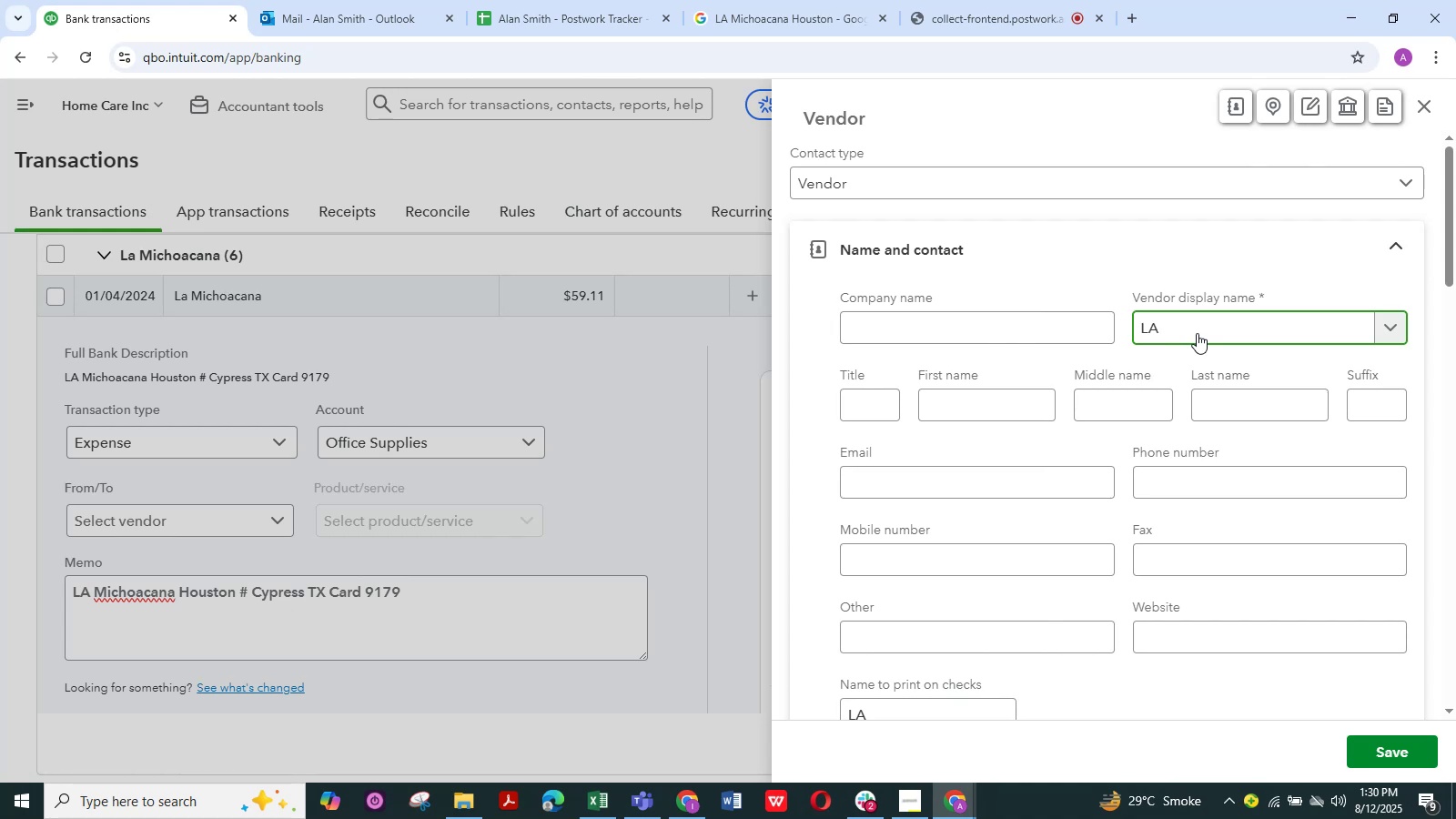 
key(Backspace)
 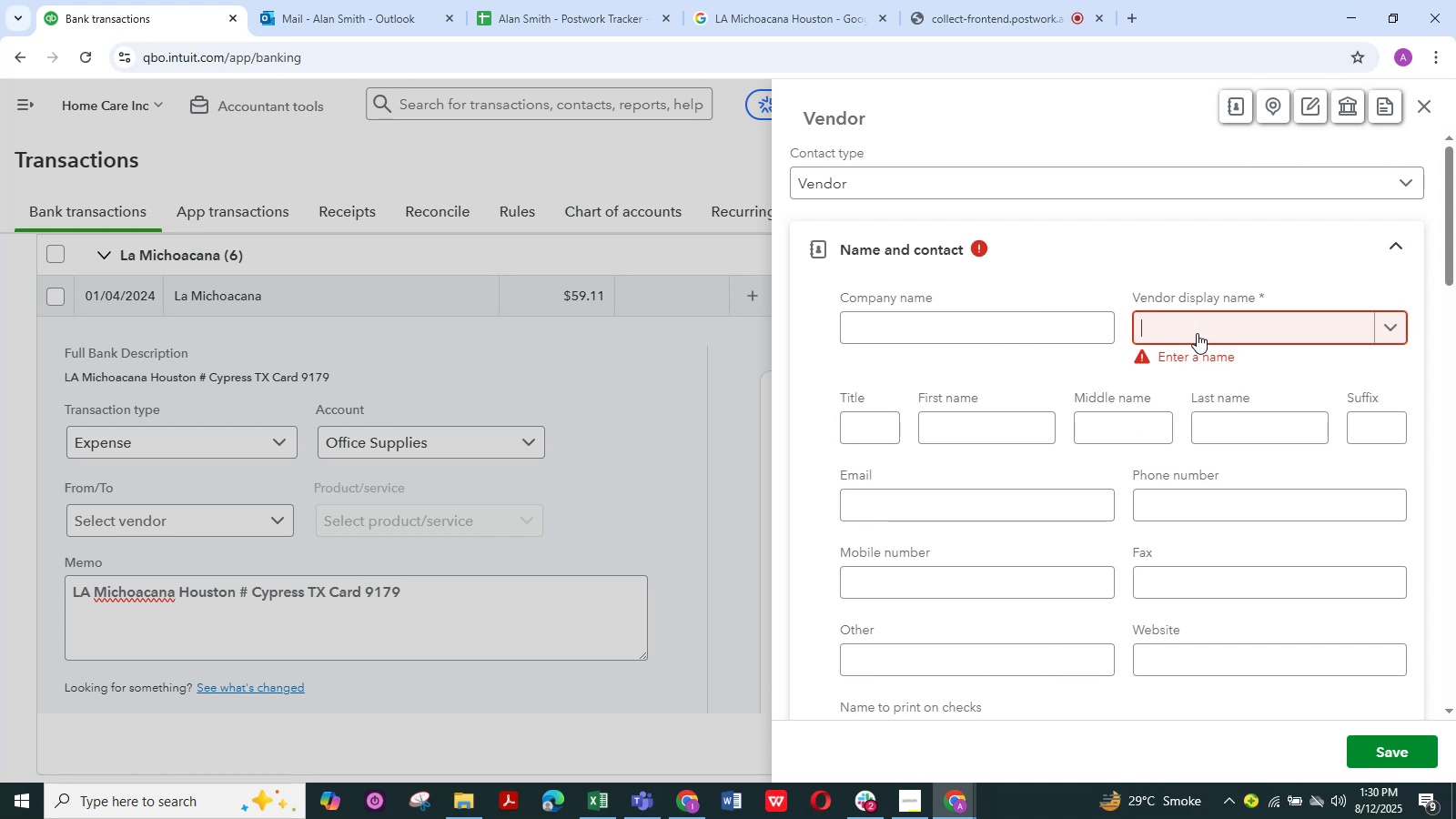 
key(Control+V)
 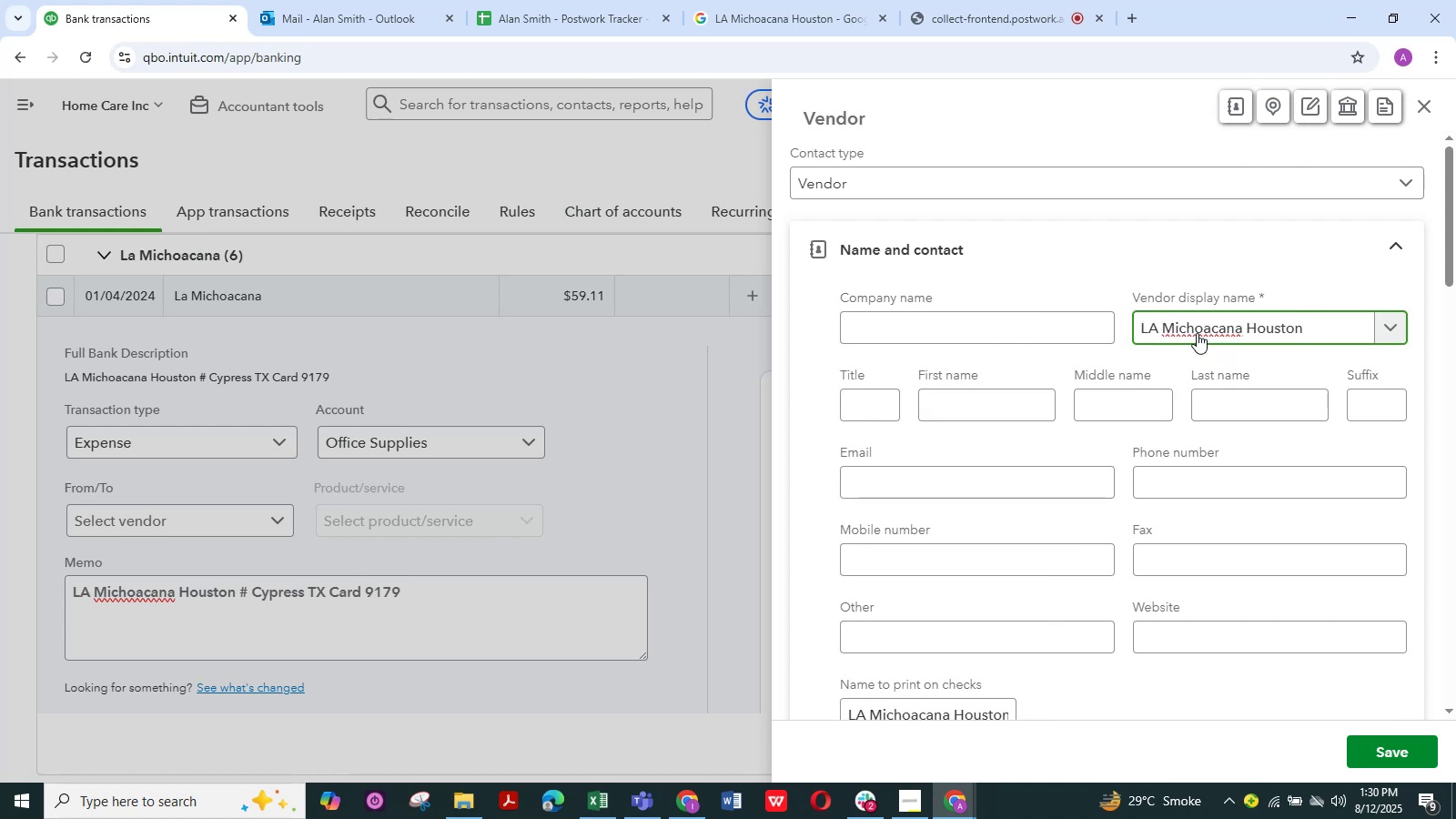 
key(Backspace)
 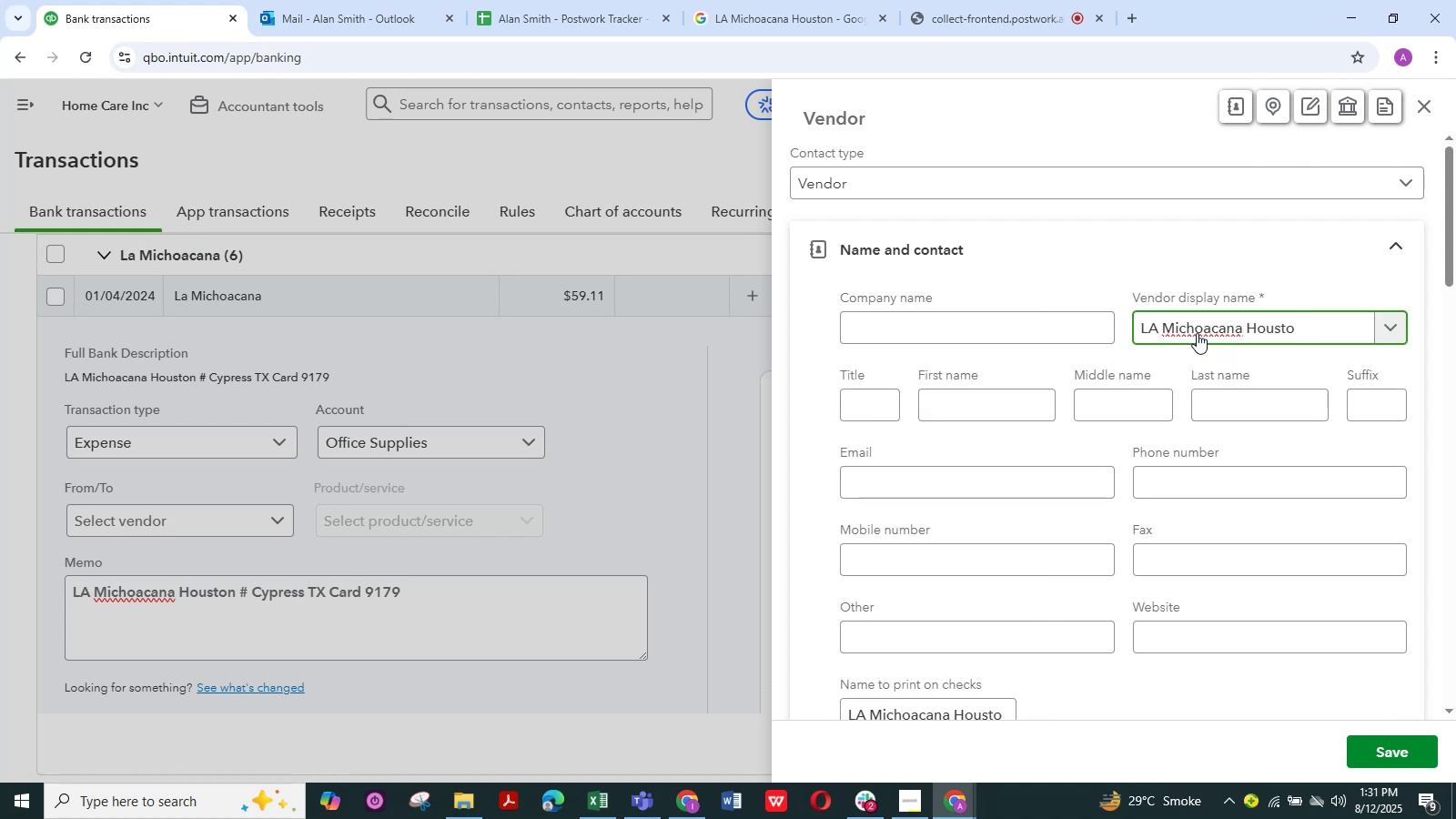 
key(Backspace)
 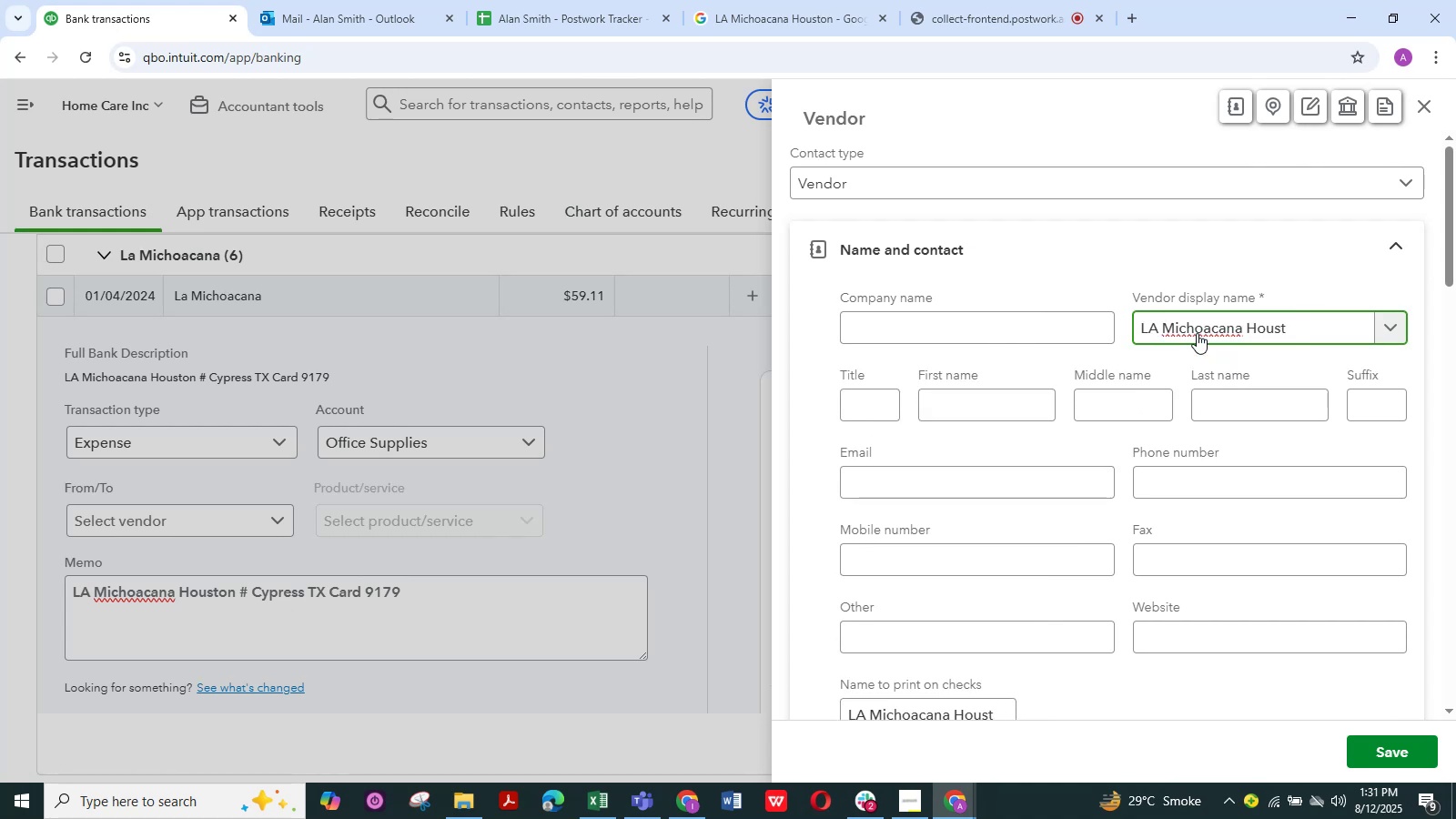 
key(Backspace)
 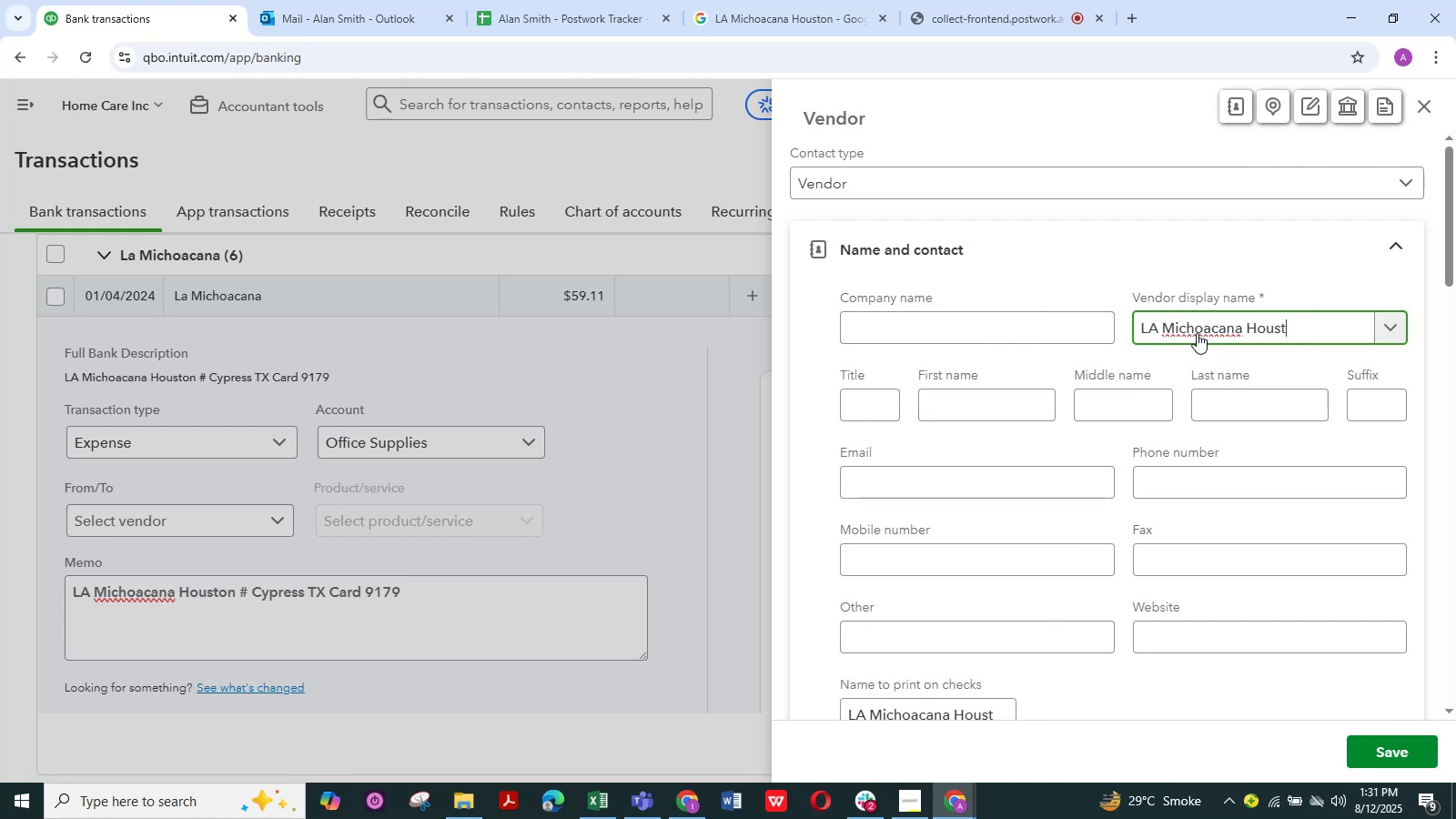 
key(Backspace)
 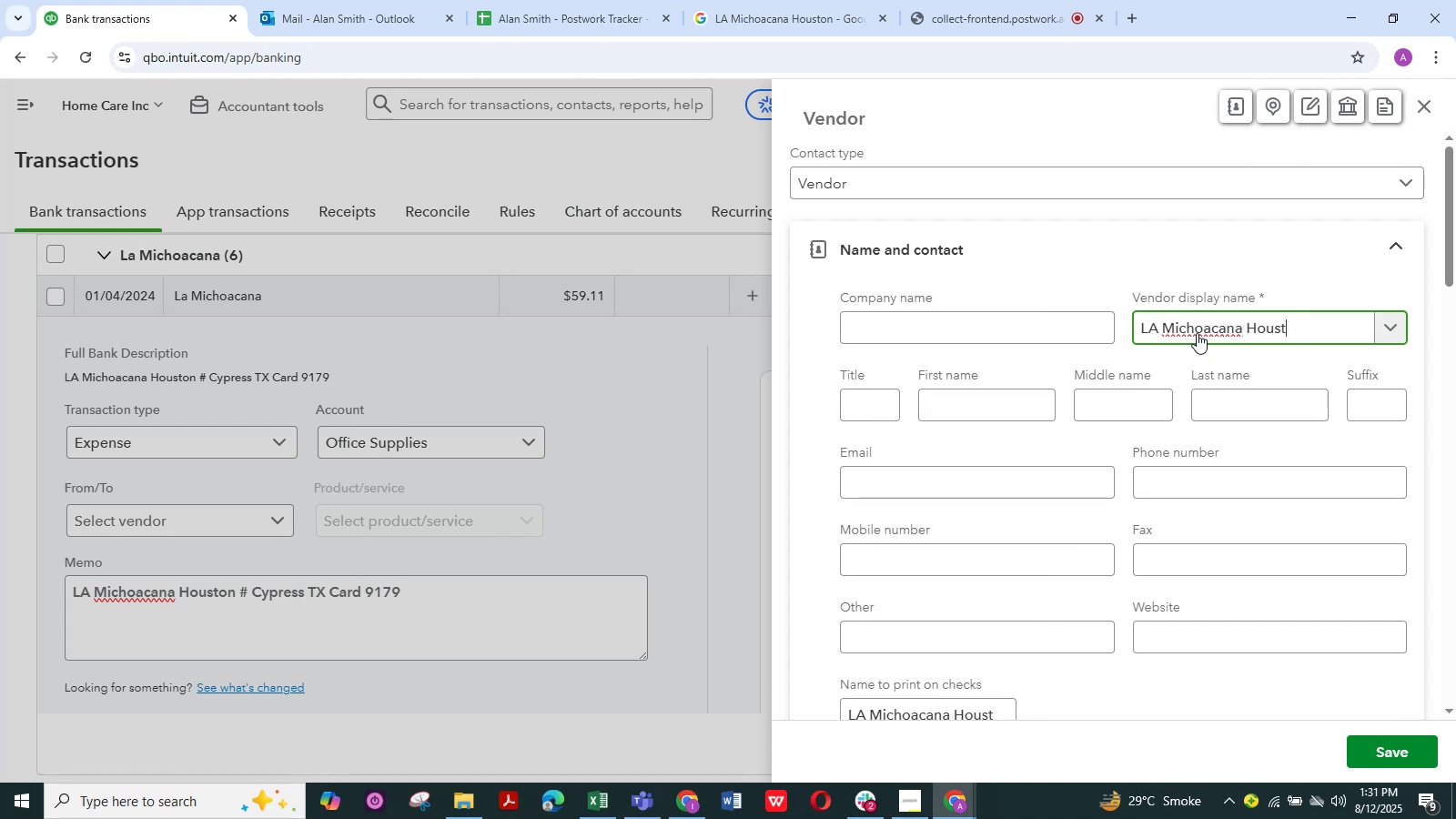 
key(Backspace)
 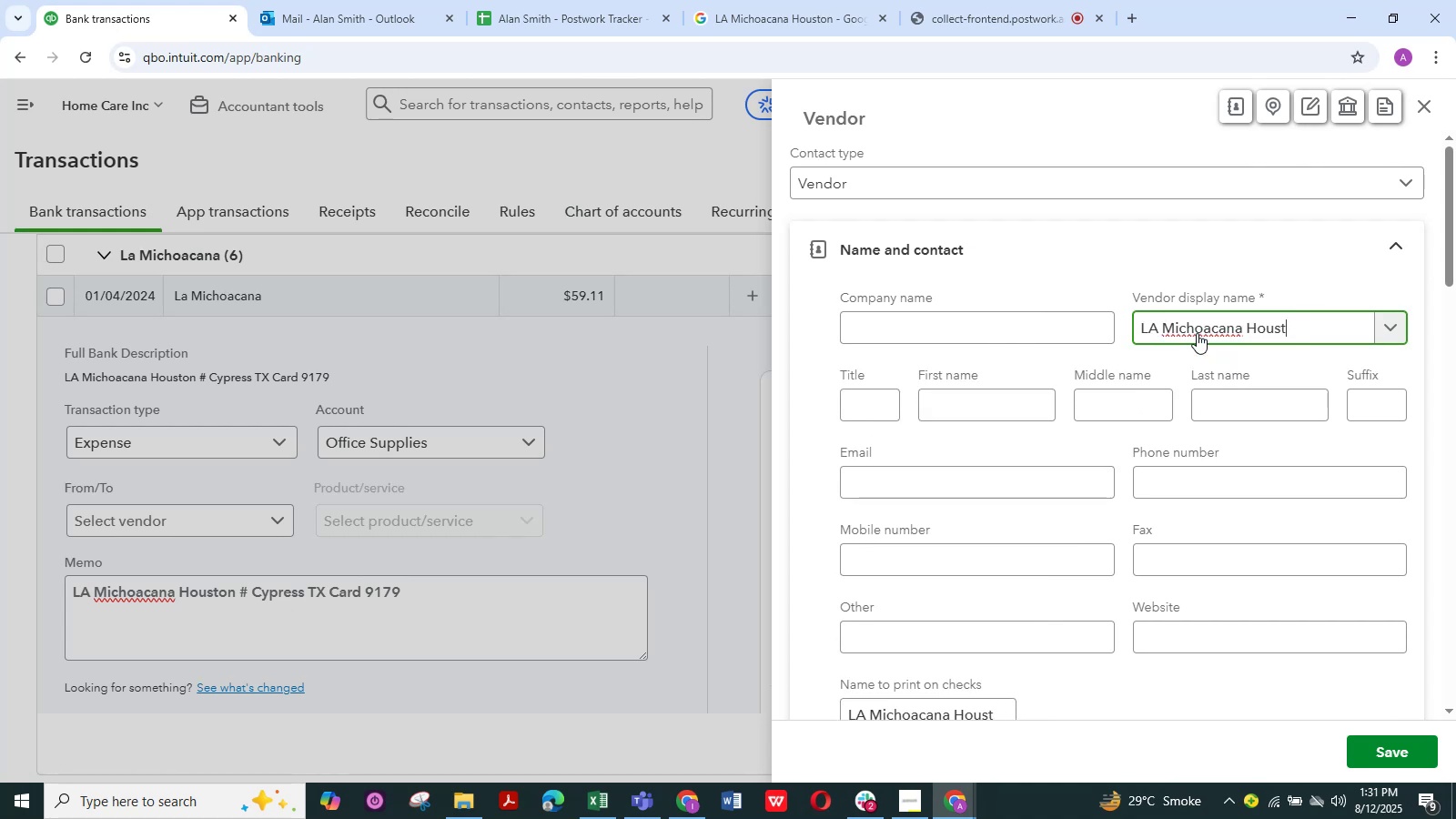 
key(Backspace)
 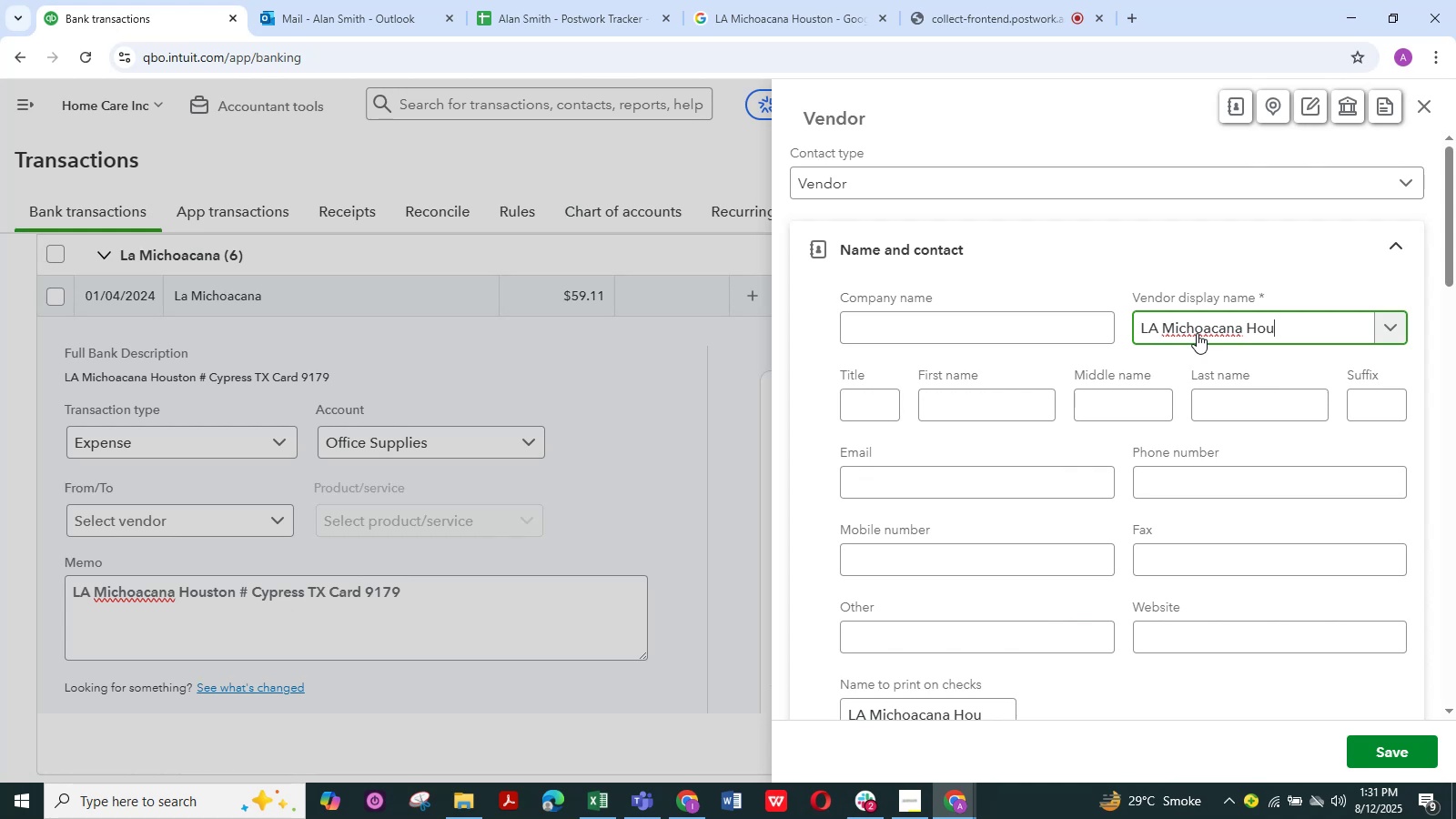 
key(Backspace)
 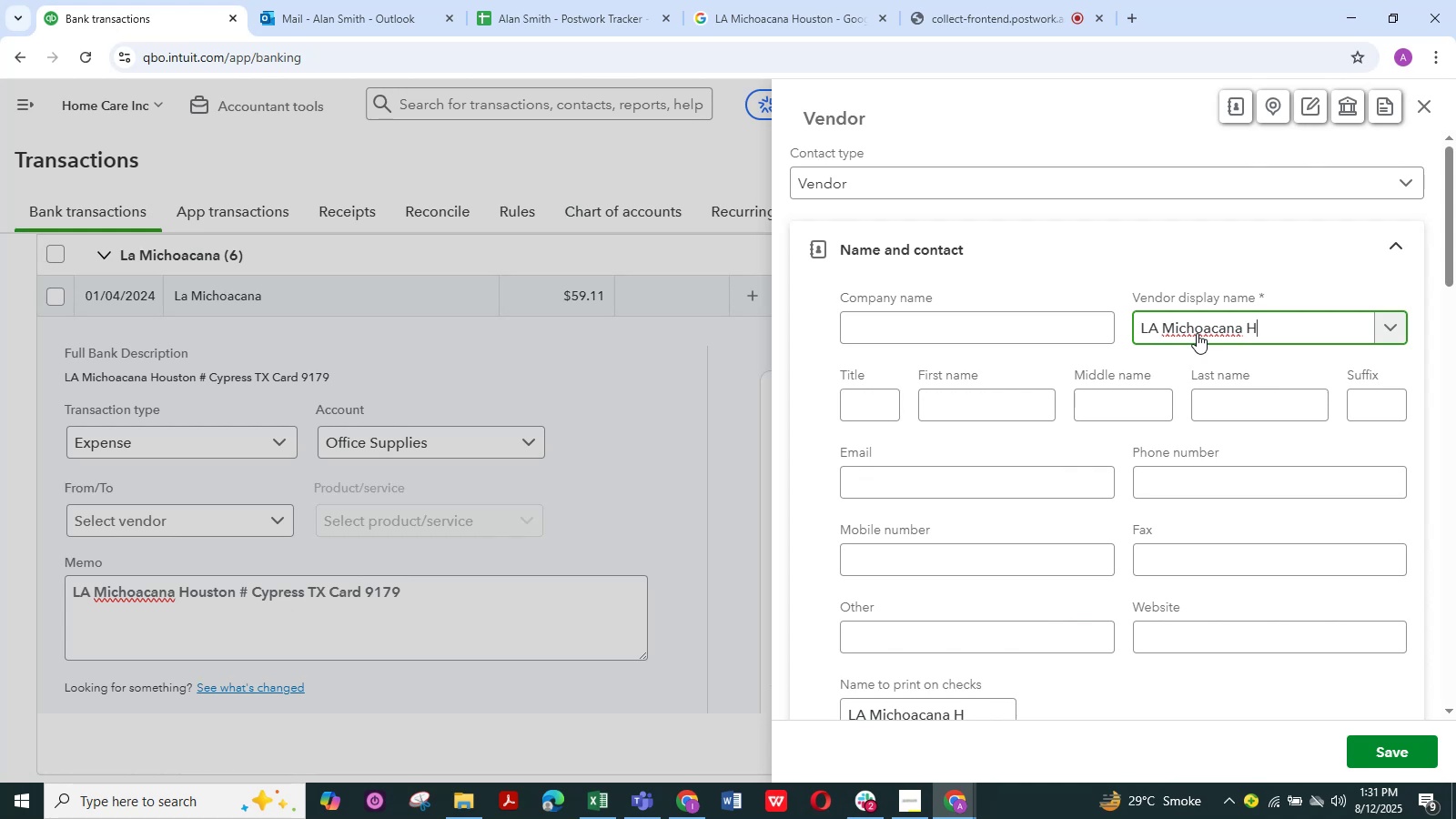 
key(Backspace)
 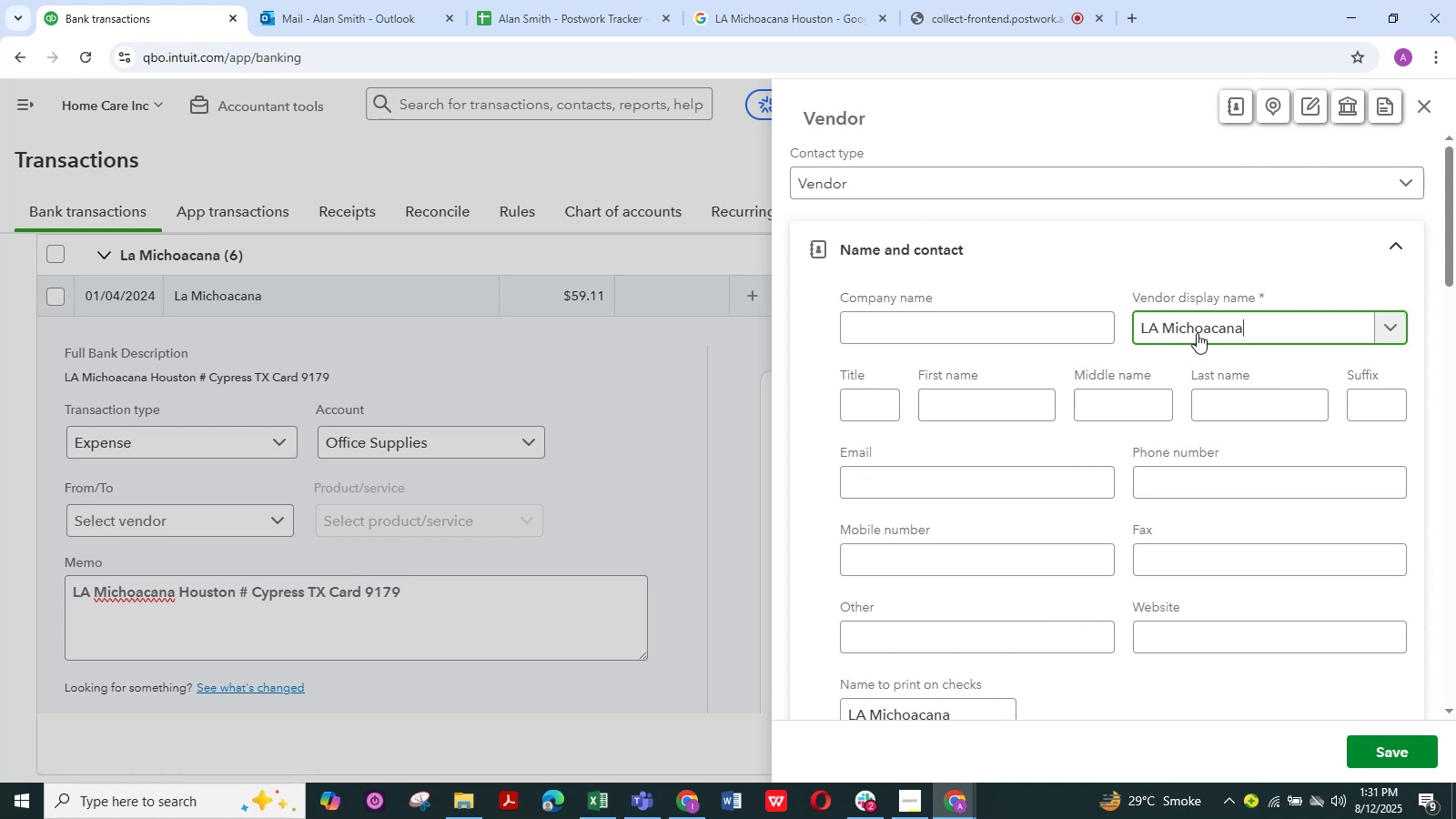 
key(NumpadEnter)
 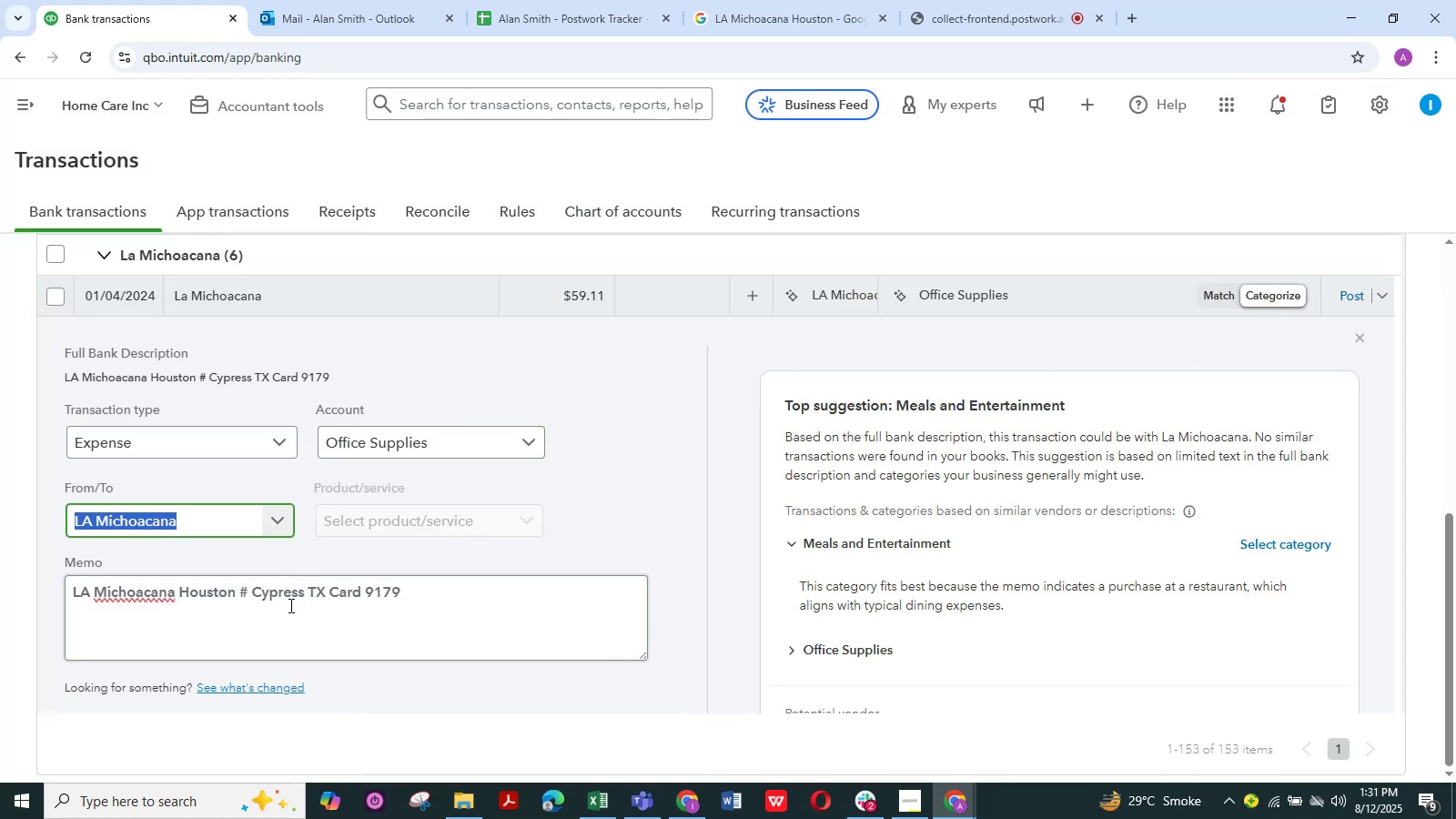 
scroll: coordinate [272, 572], scroll_direction: down, amount: 4.0
 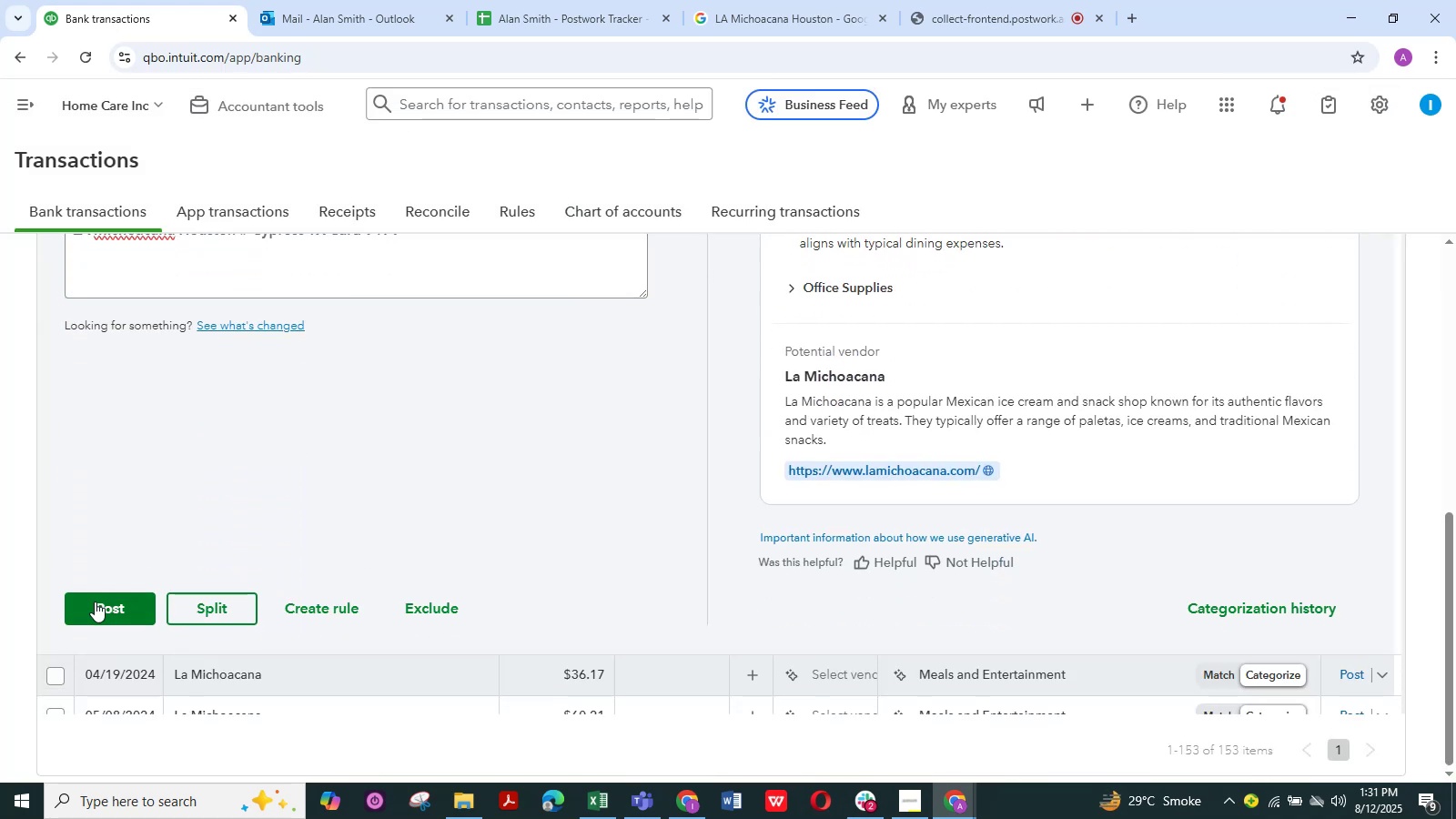 
left_click([96, 603])
 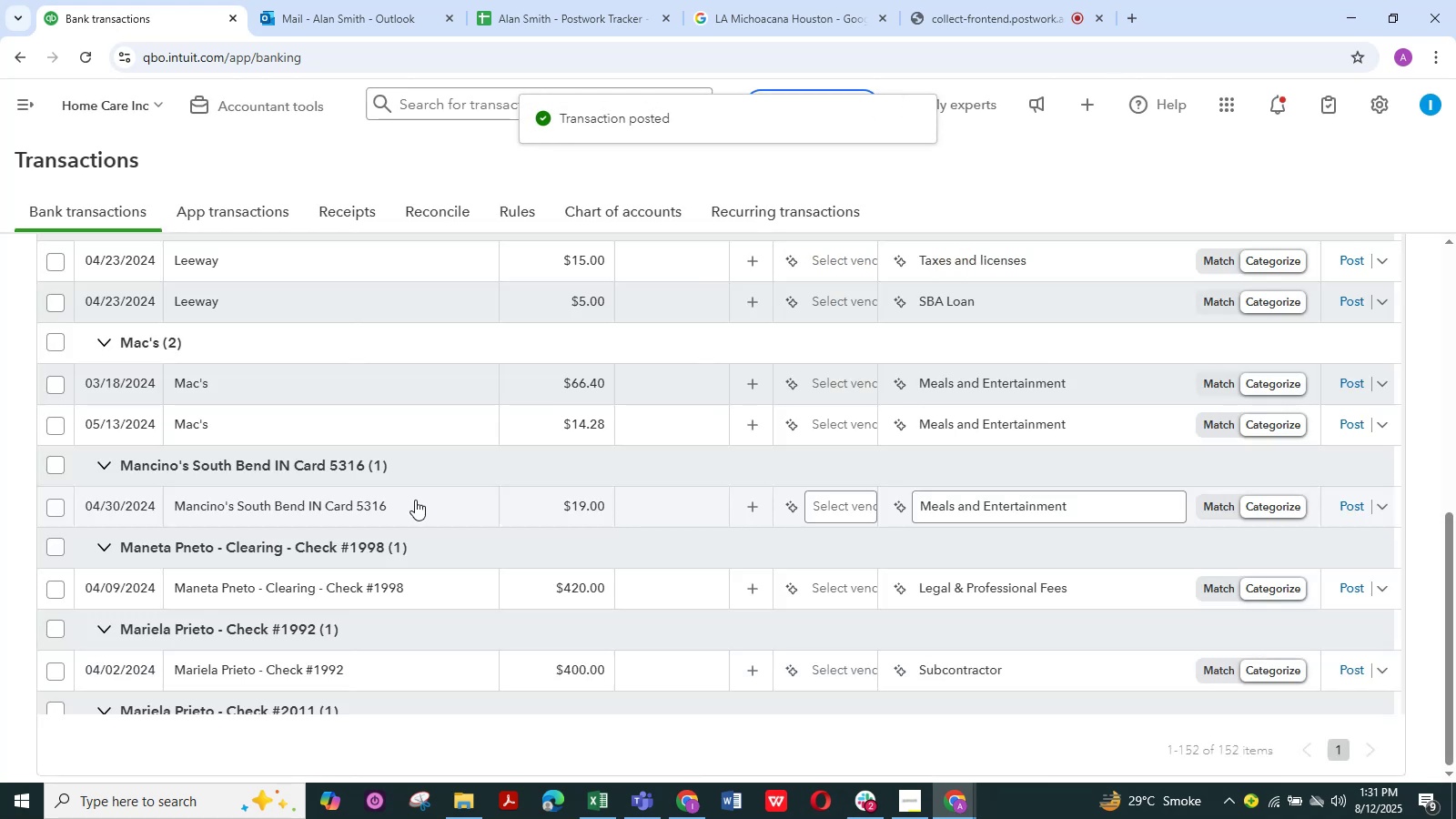 
wait(5.74)
 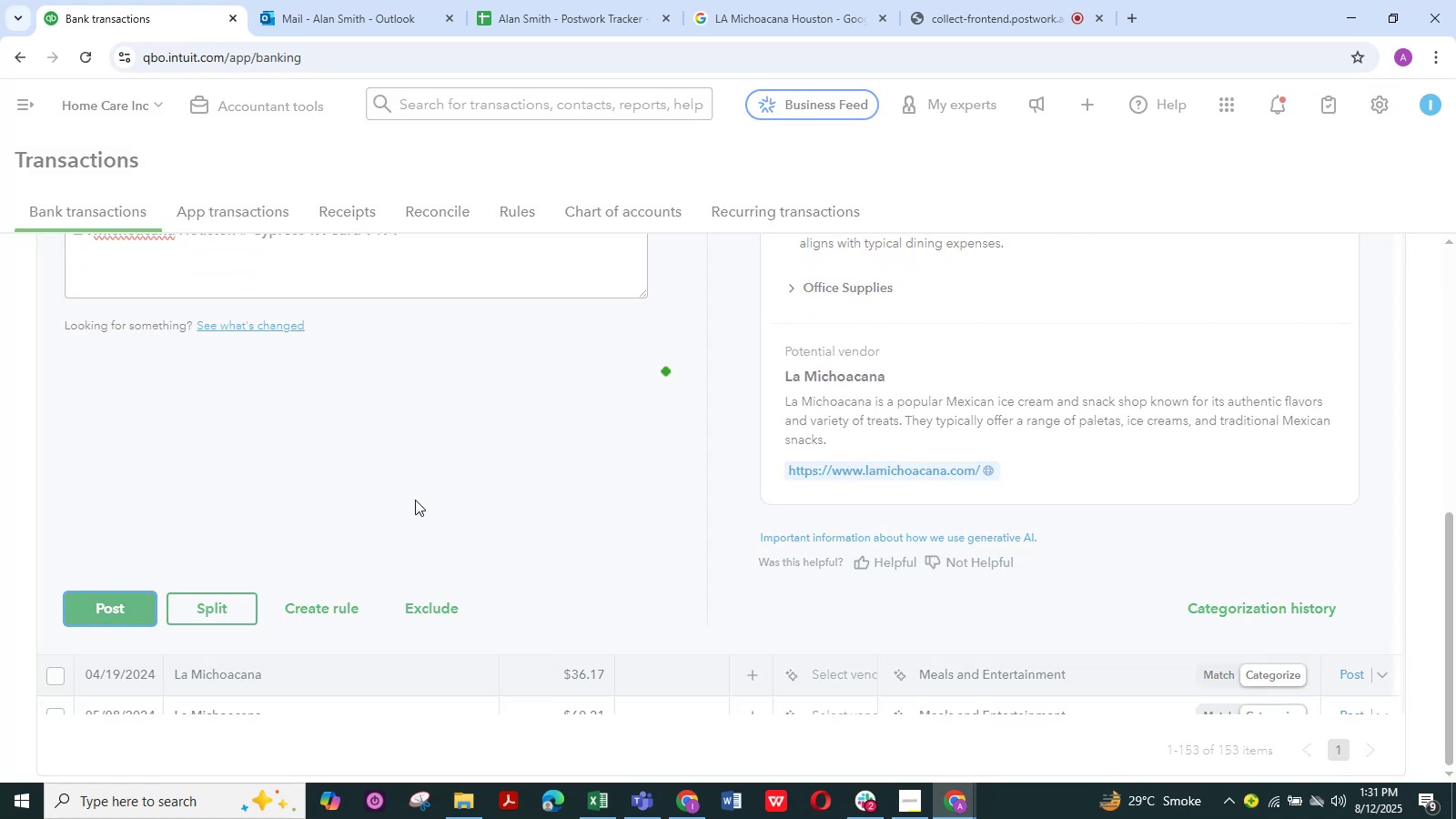 
scroll: coordinate [245, 456], scroll_direction: up, amount: 5.0
 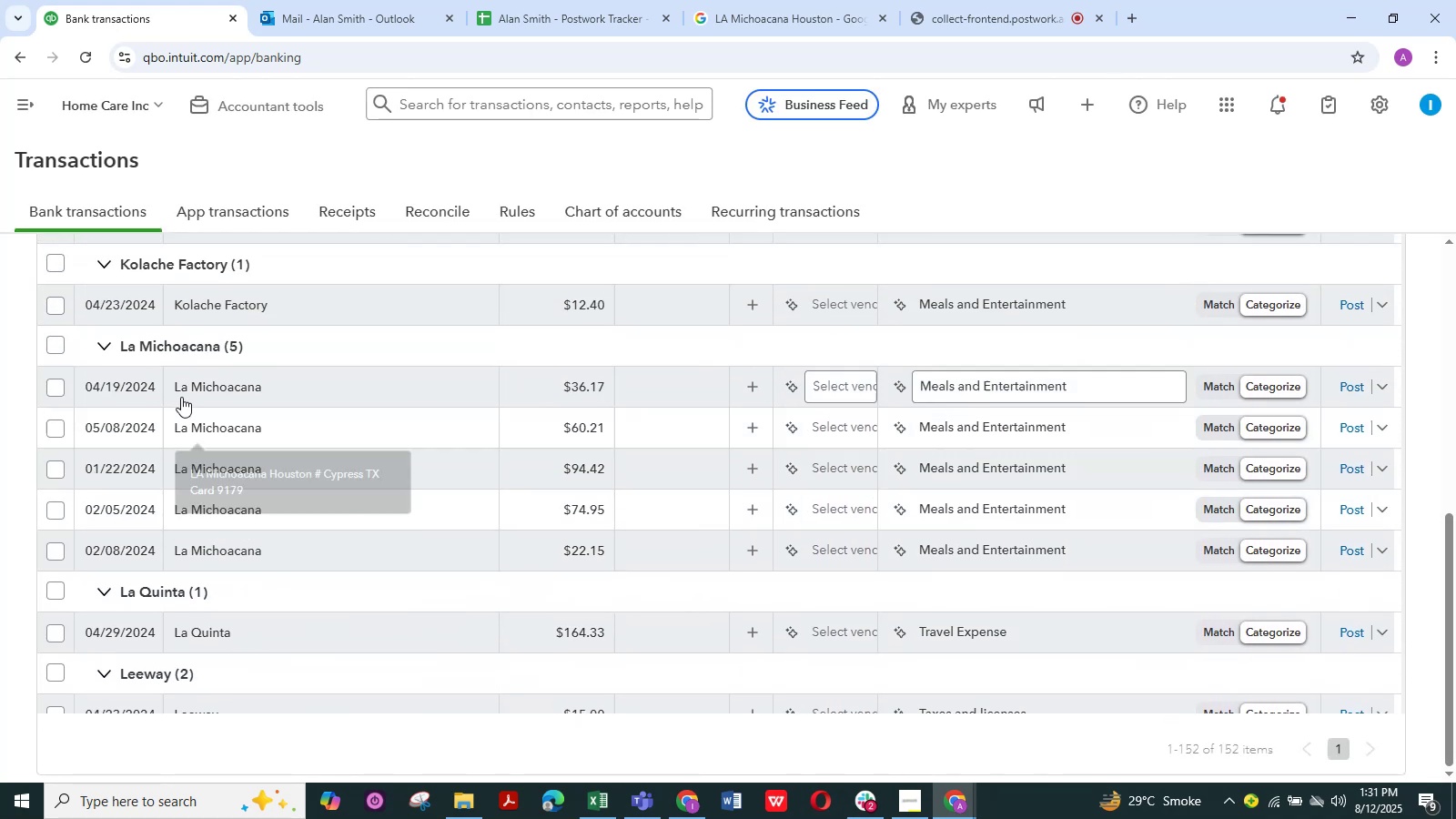 
left_click([218, 387])
 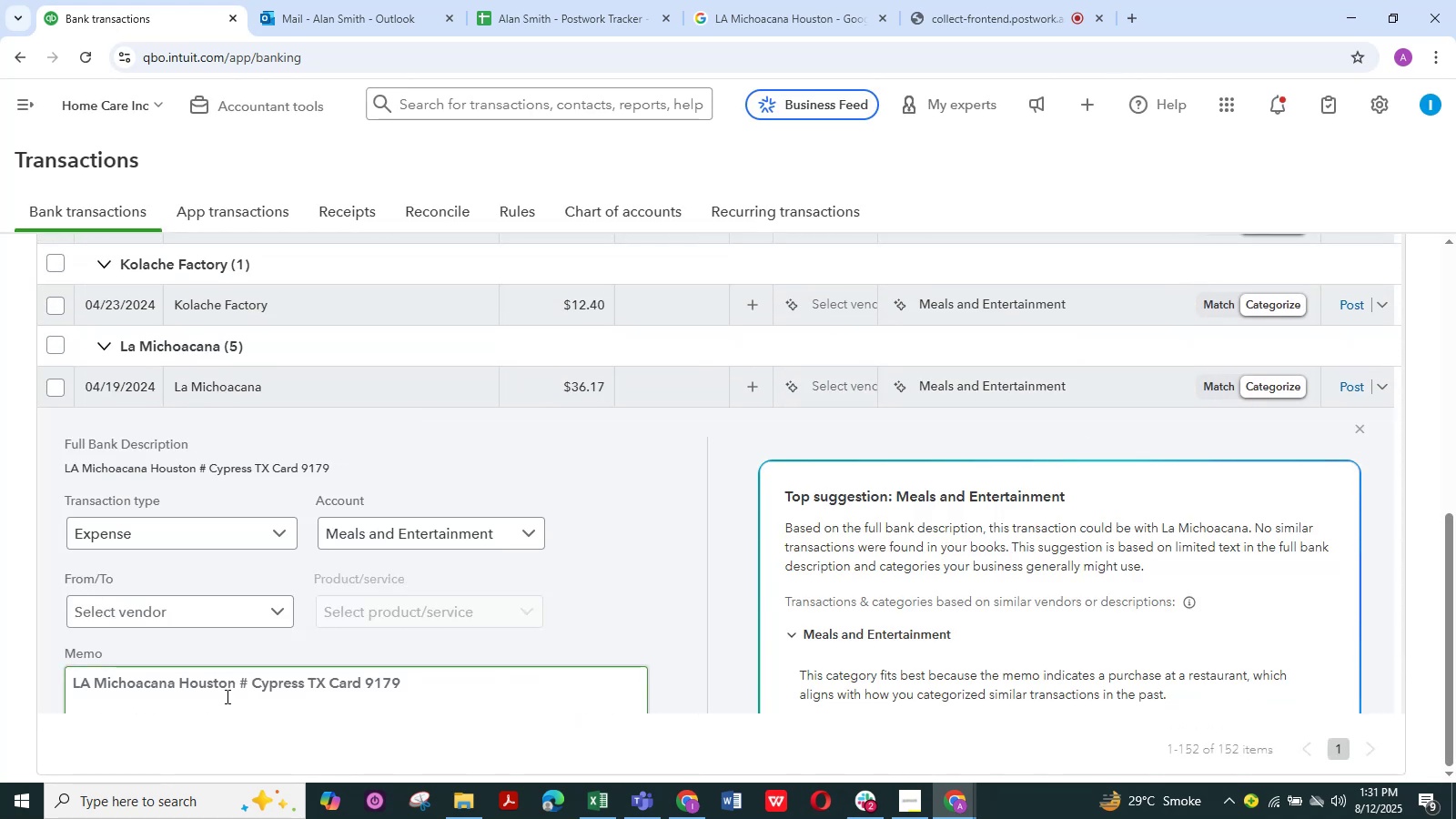 
left_click_drag(start_coordinate=[237, 686], to_coordinate=[69, 689])
 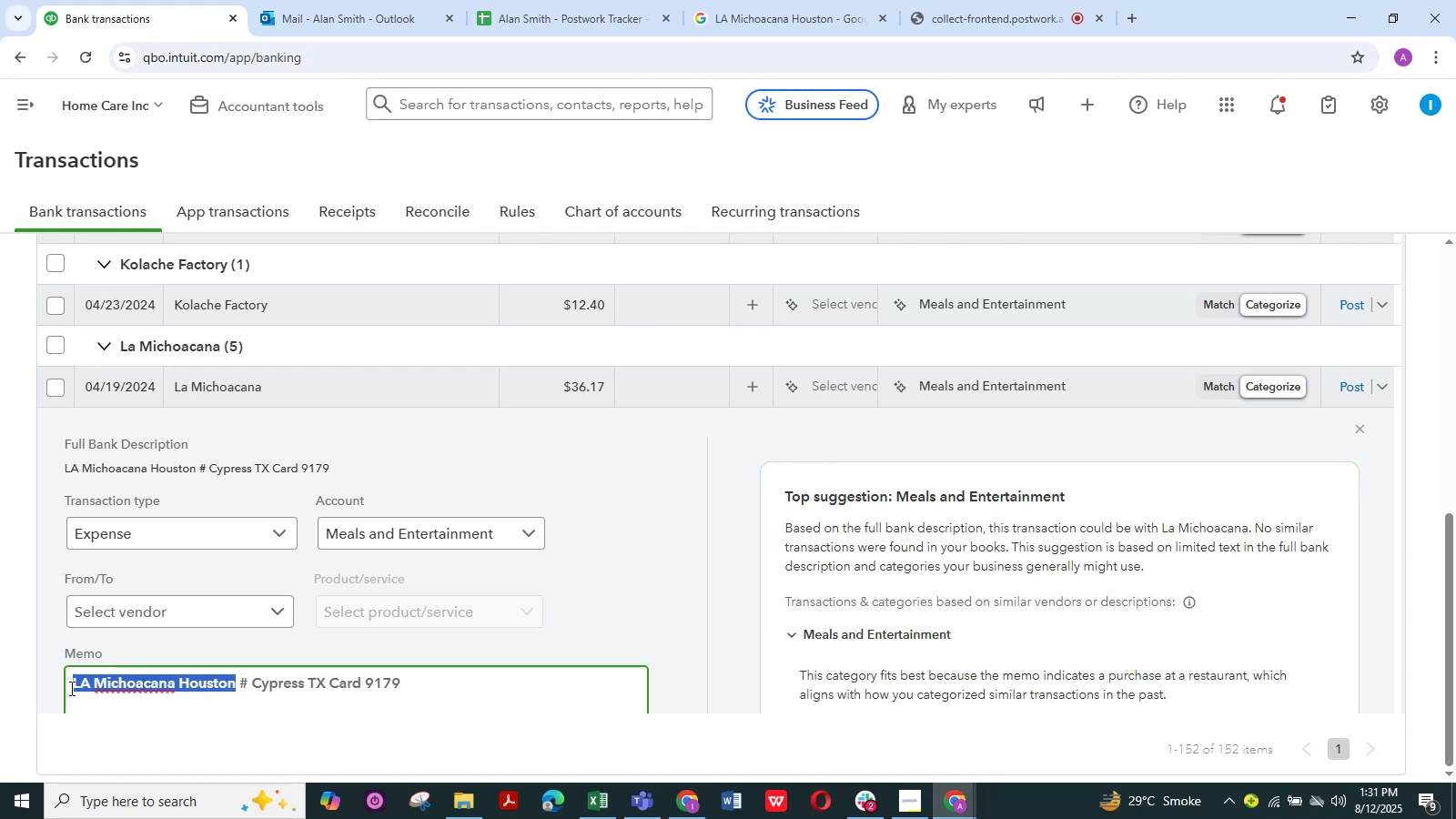 
key(Control+C)
 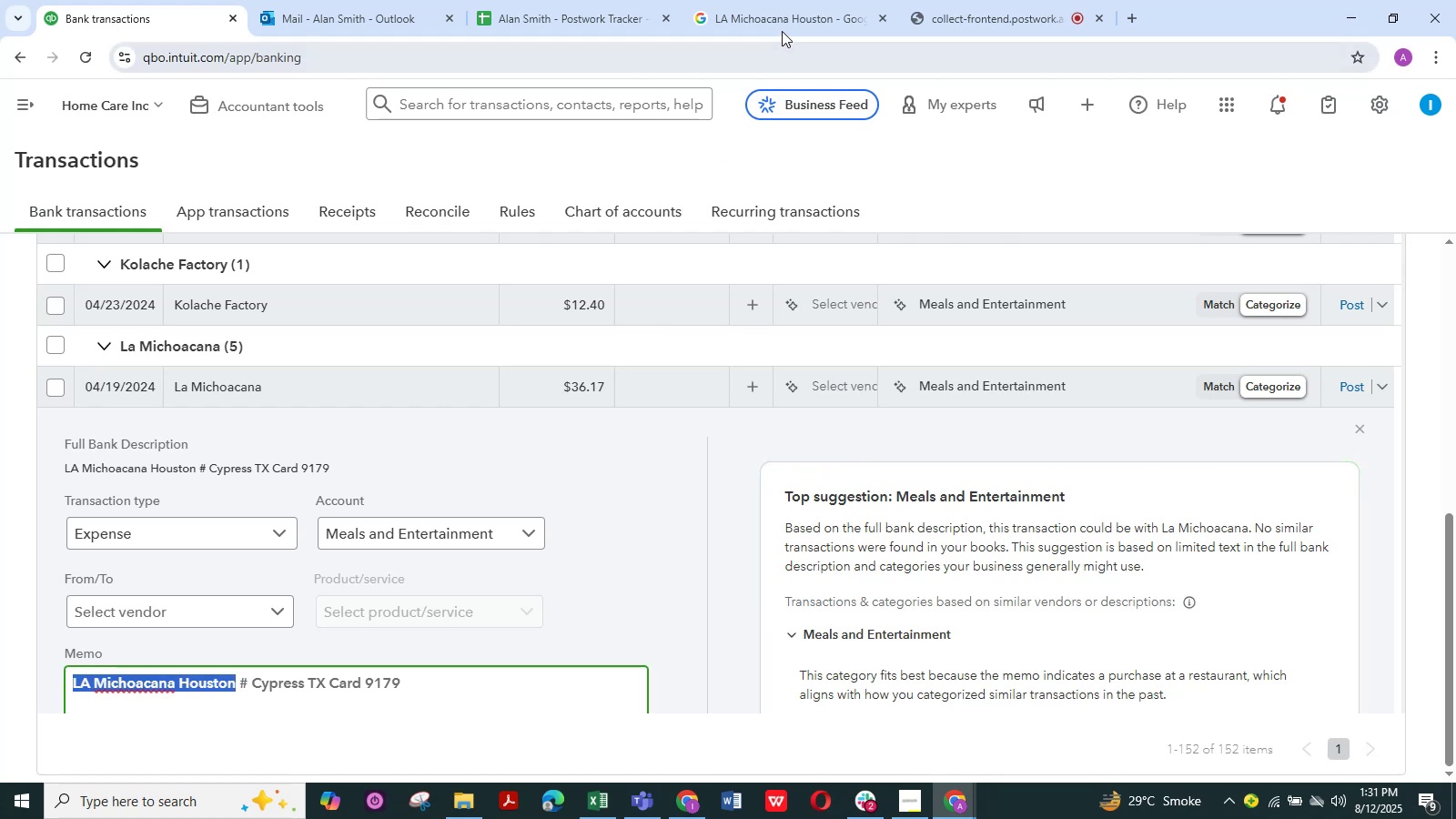 
left_click([780, 16])
 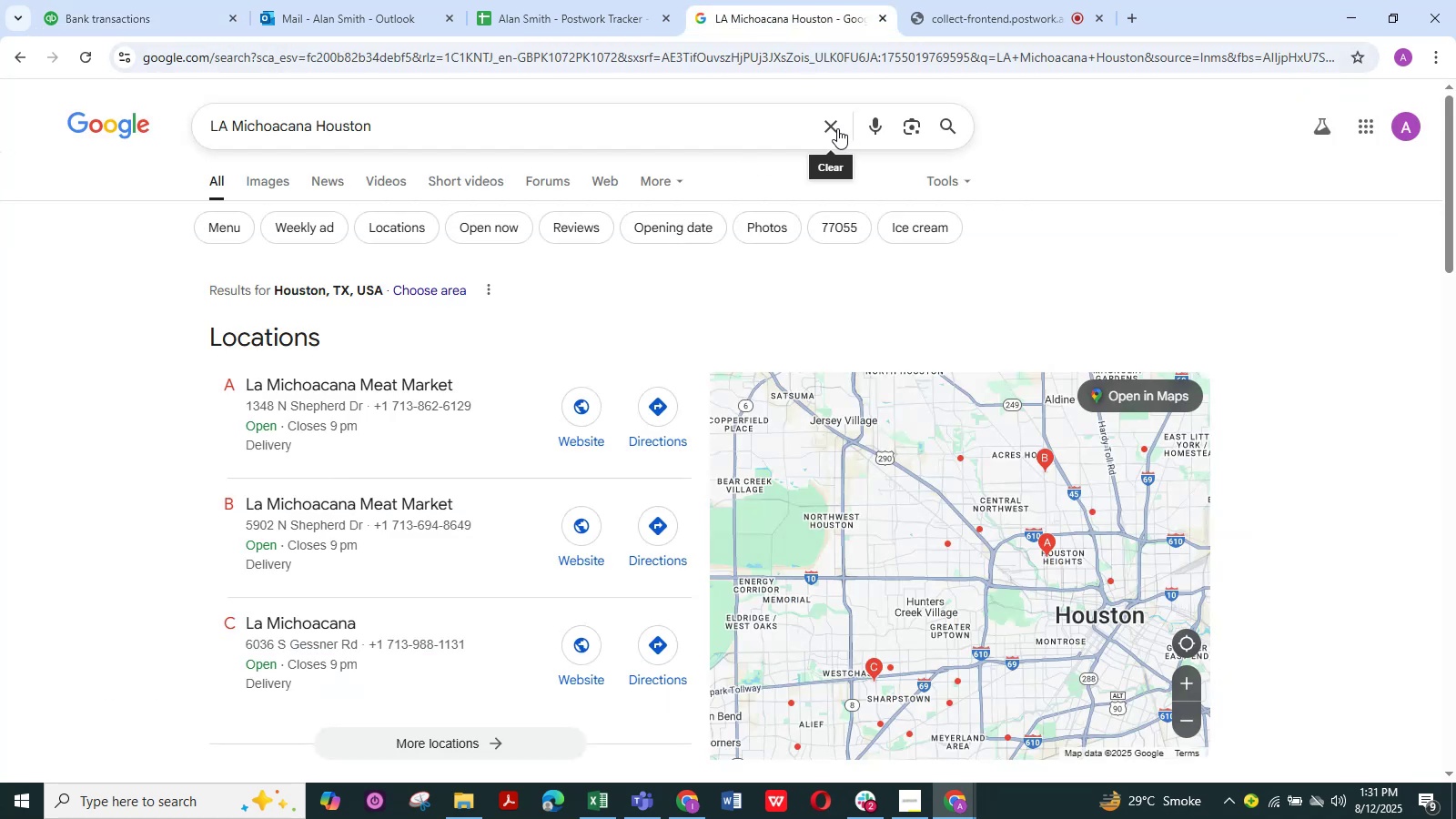 
left_click([835, 128])
 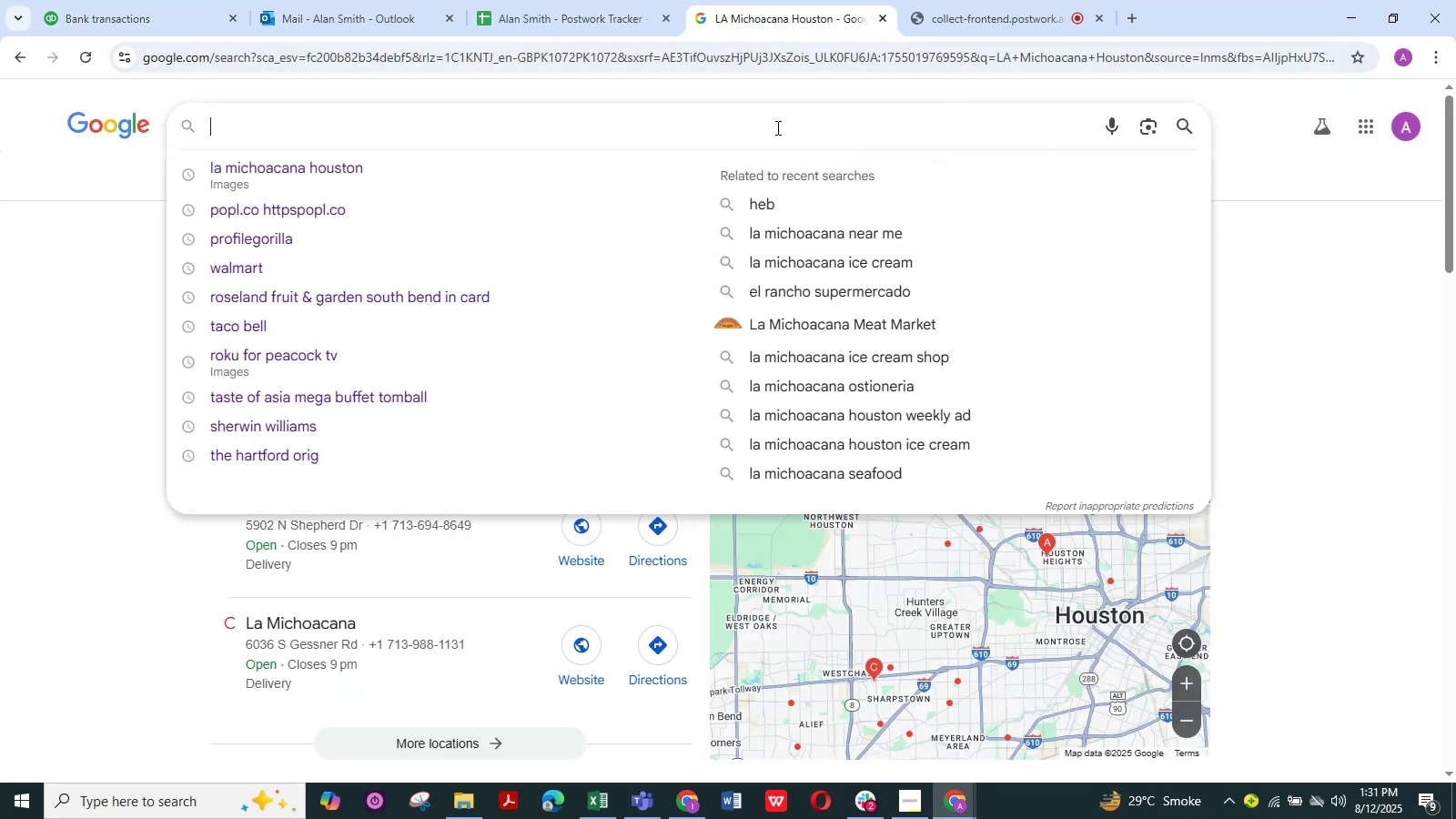 
left_click([776, 127])
 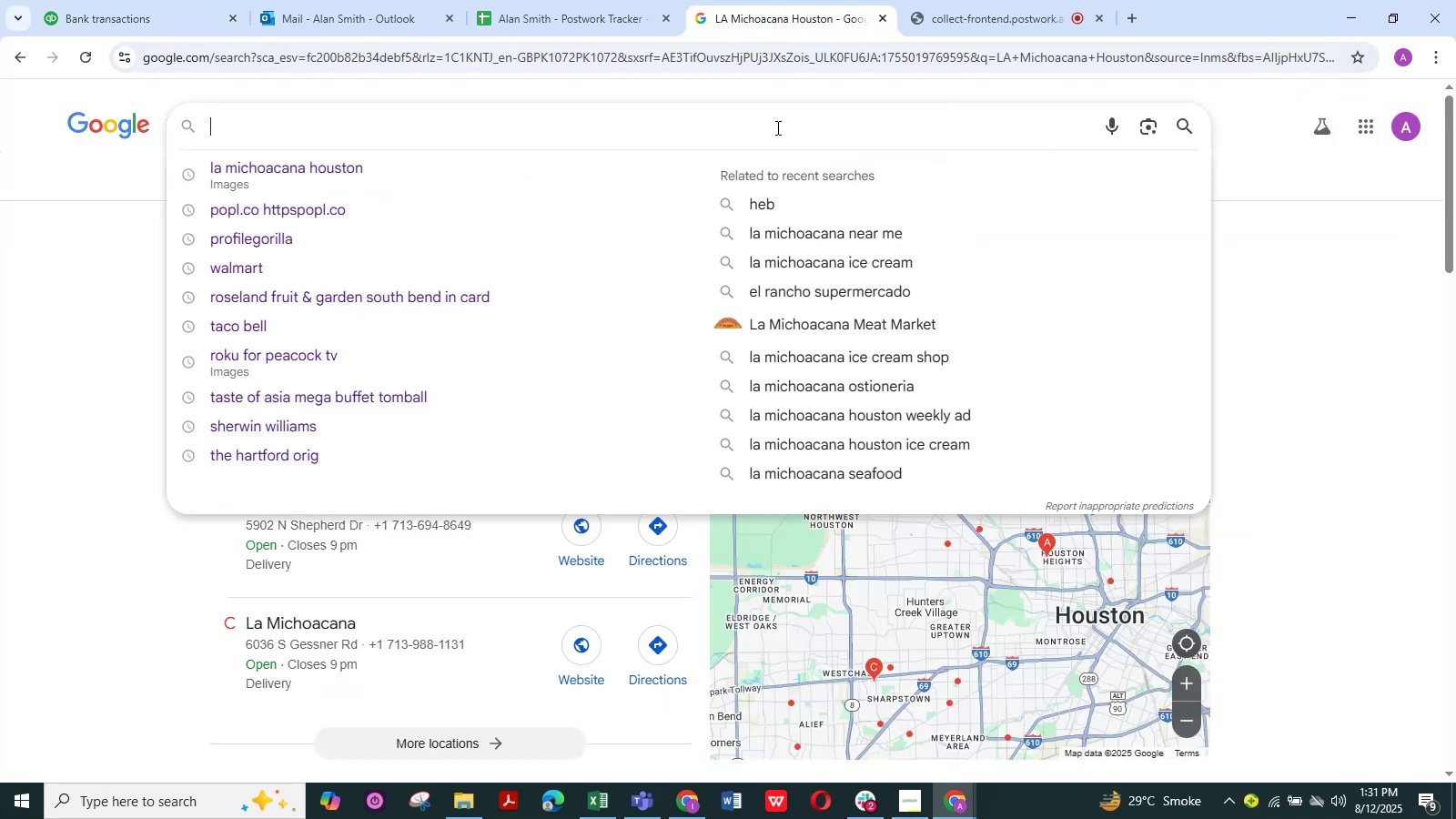 
key(Control+V)
 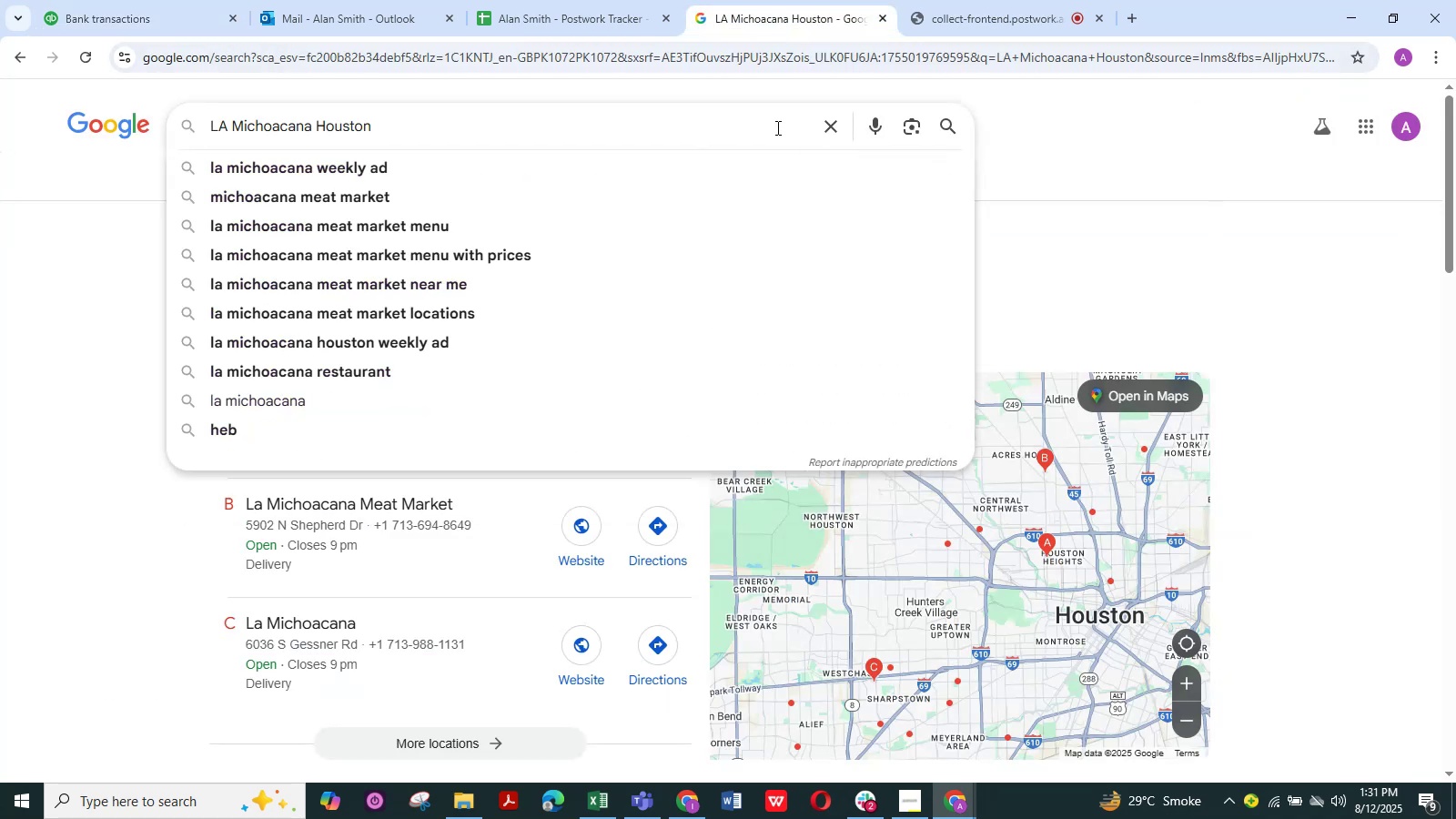 
key(NumpadEnter)
 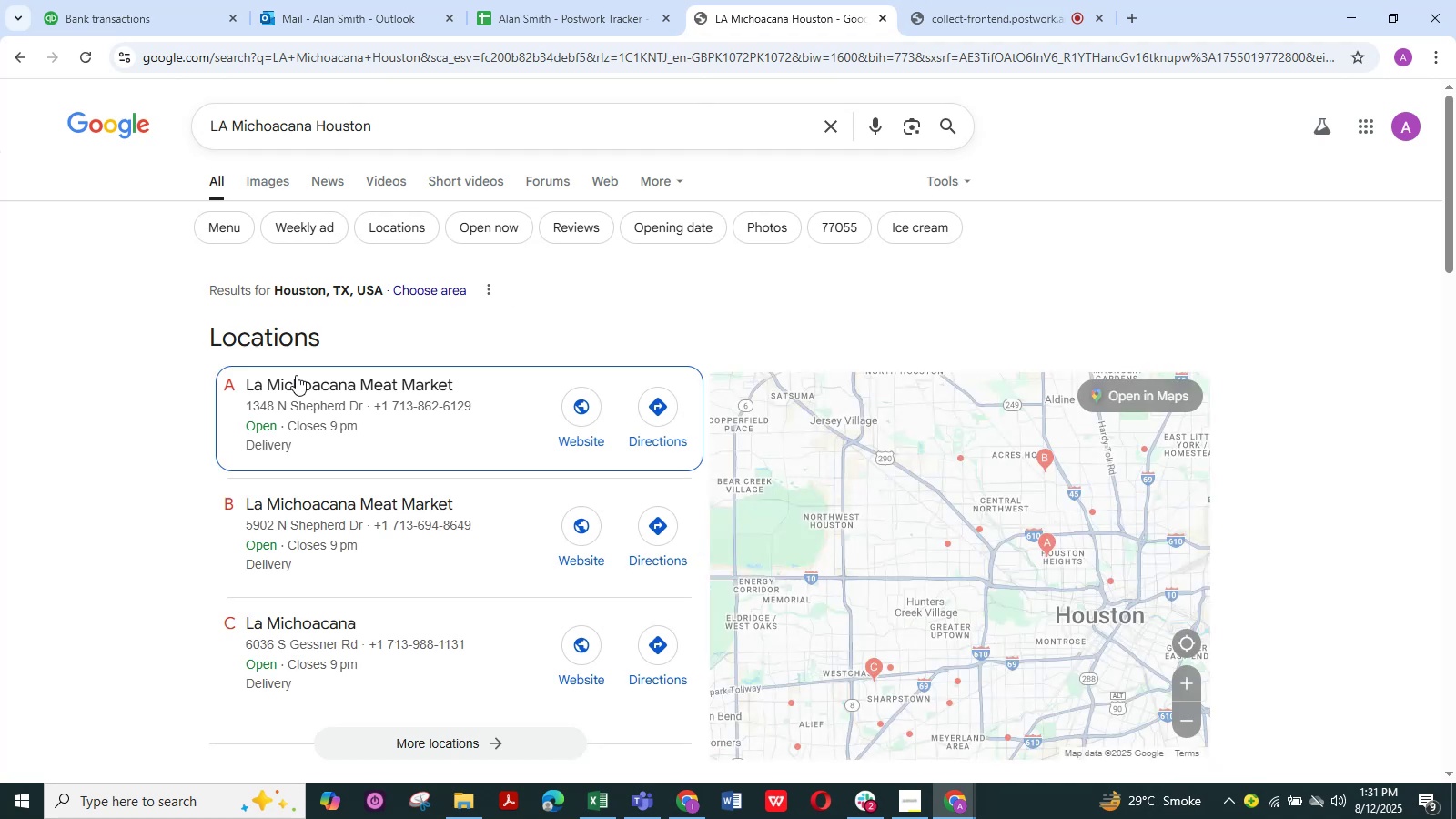 
scroll: coordinate [308, 366], scroll_direction: down, amount: 4.0
 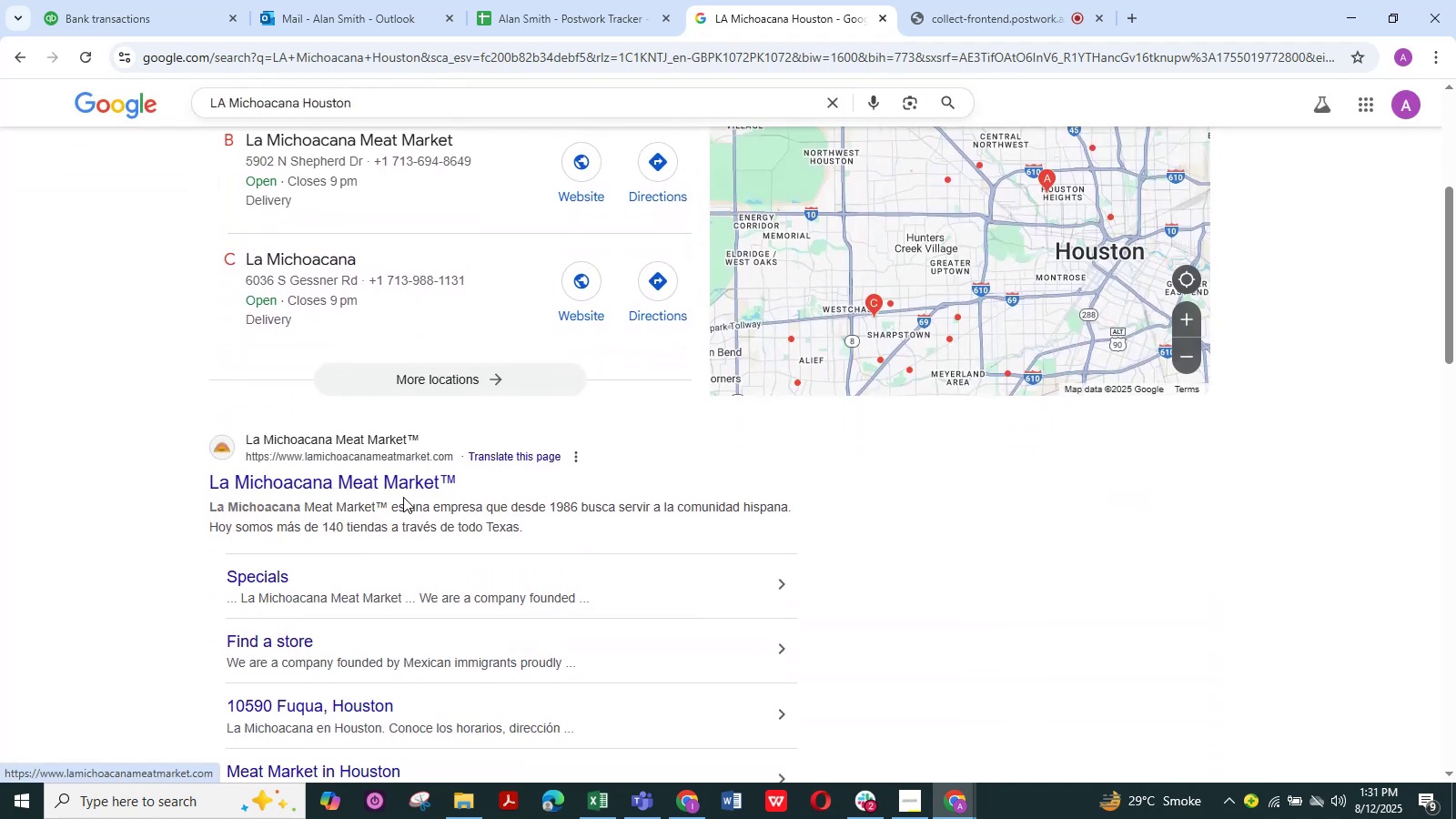 
wait(5.15)
 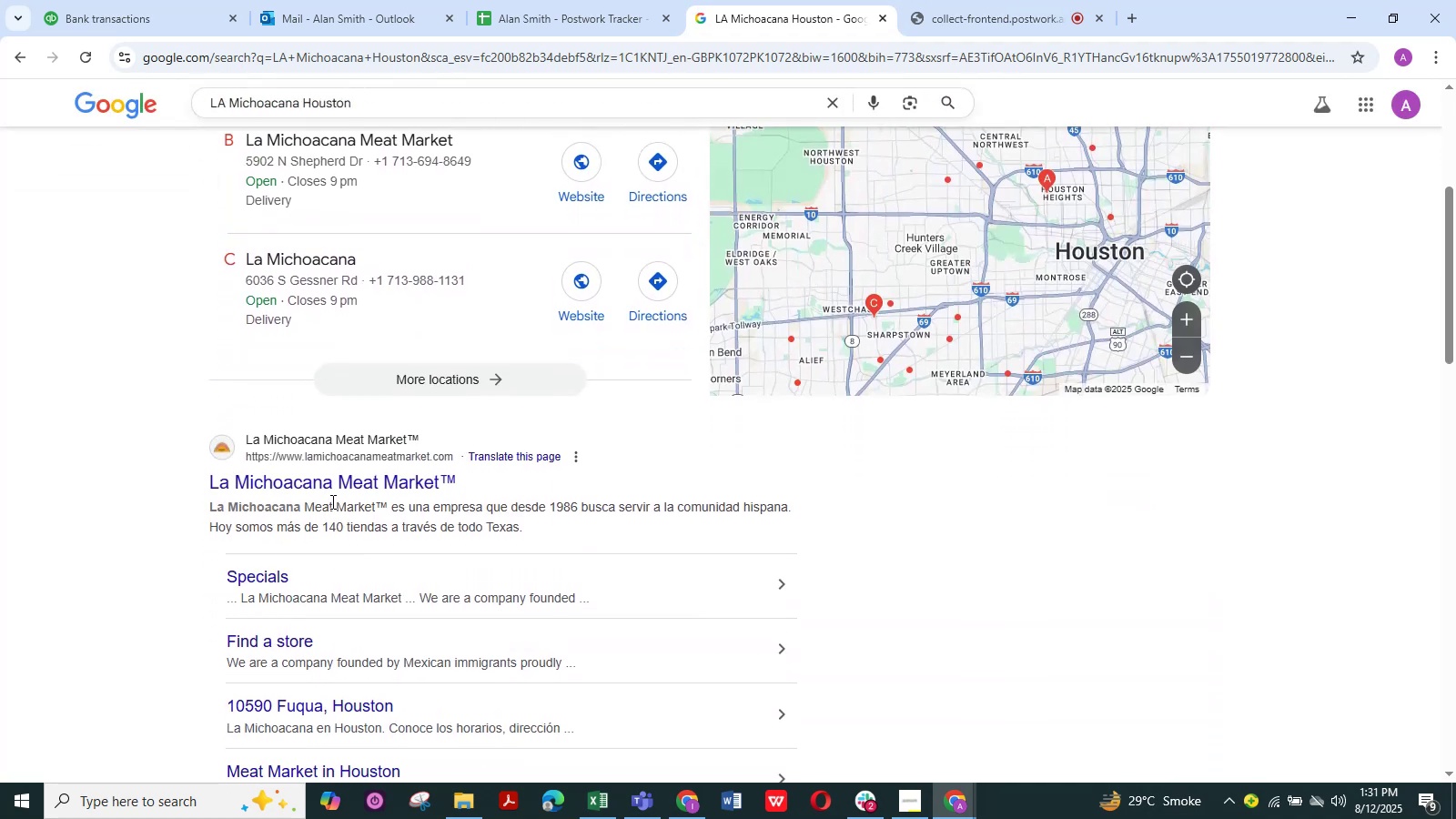 
left_click([92, 13])
 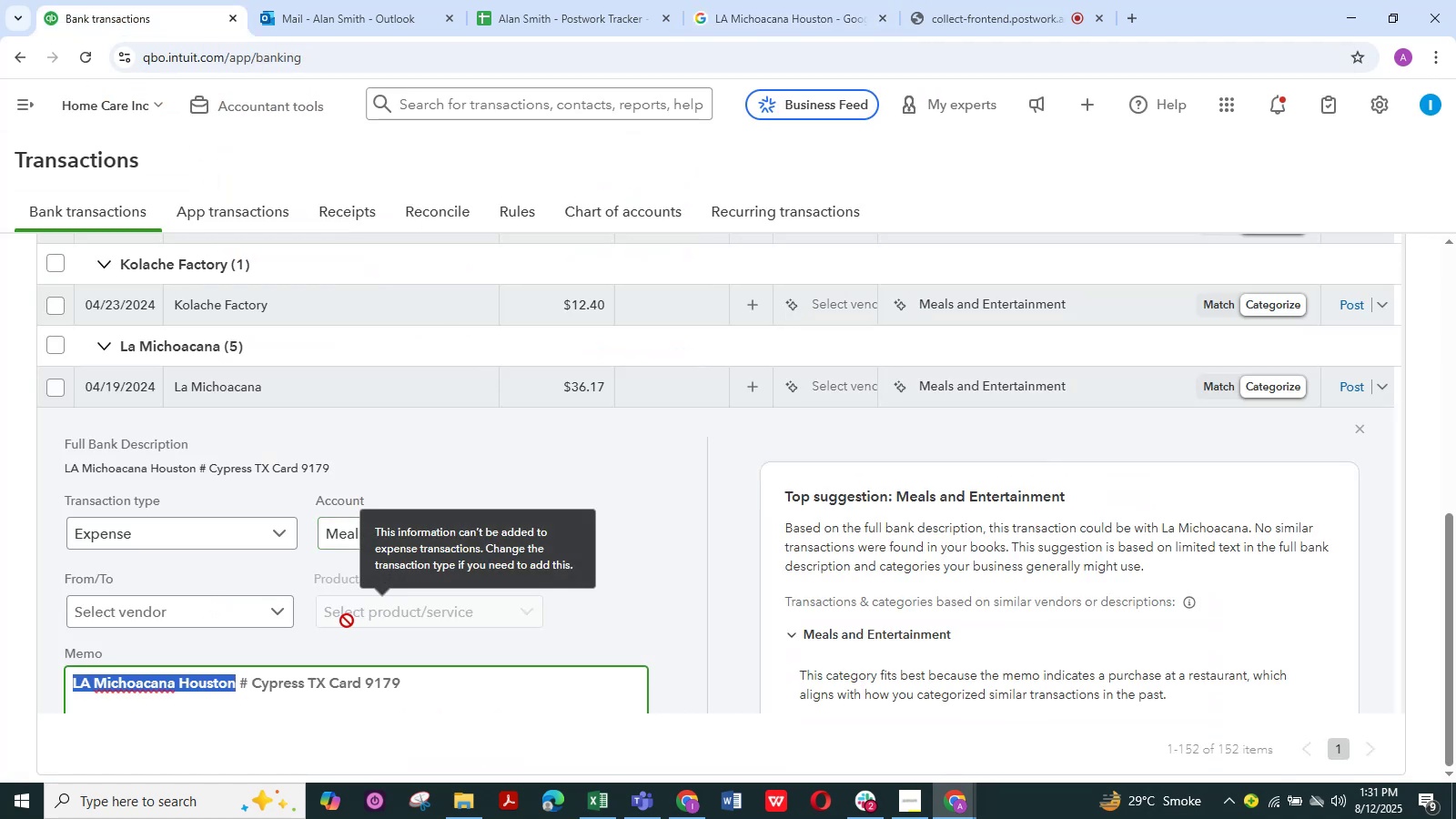 
left_click([757, 5])
 